 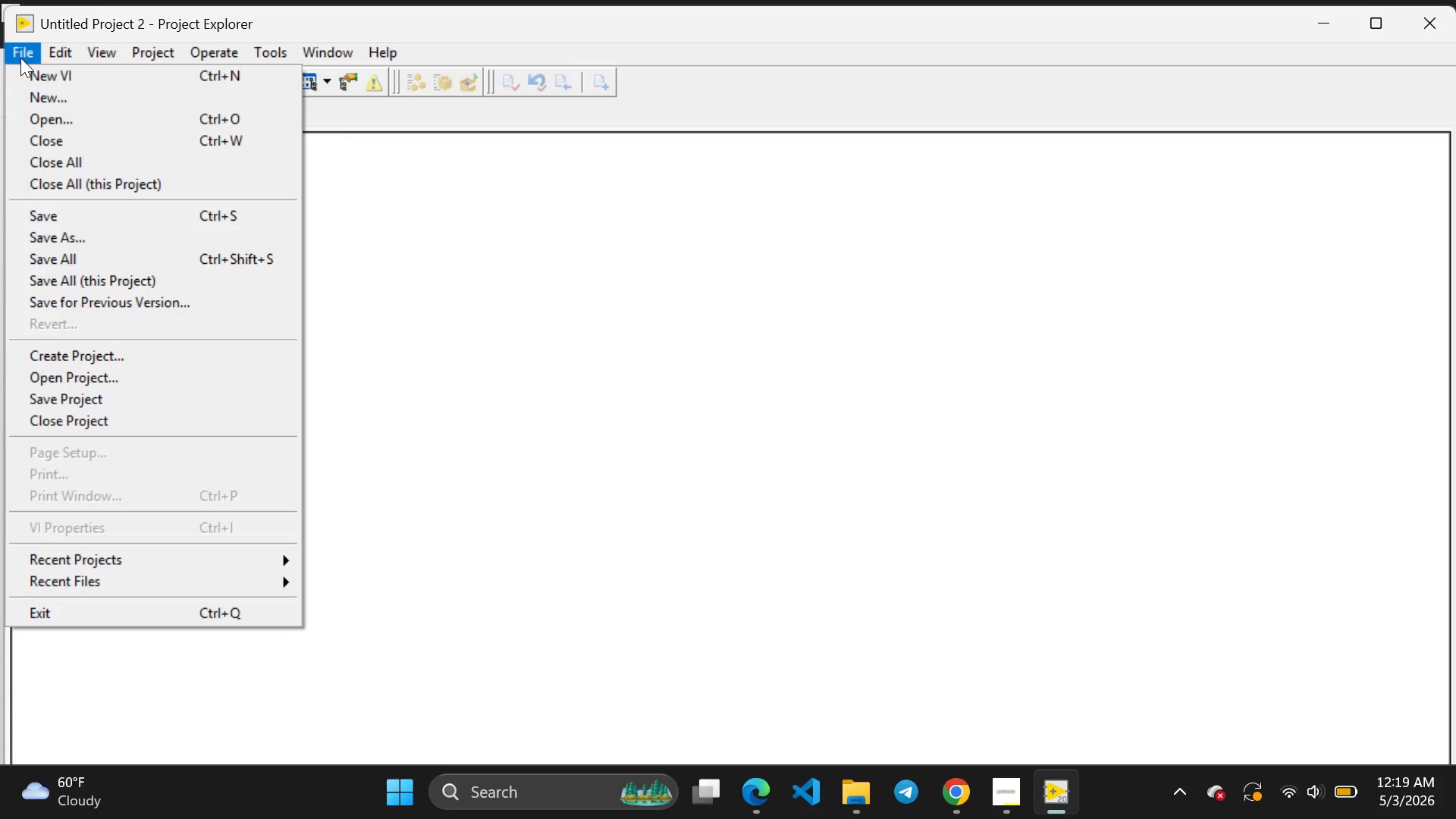 
left_click([33, 69])
 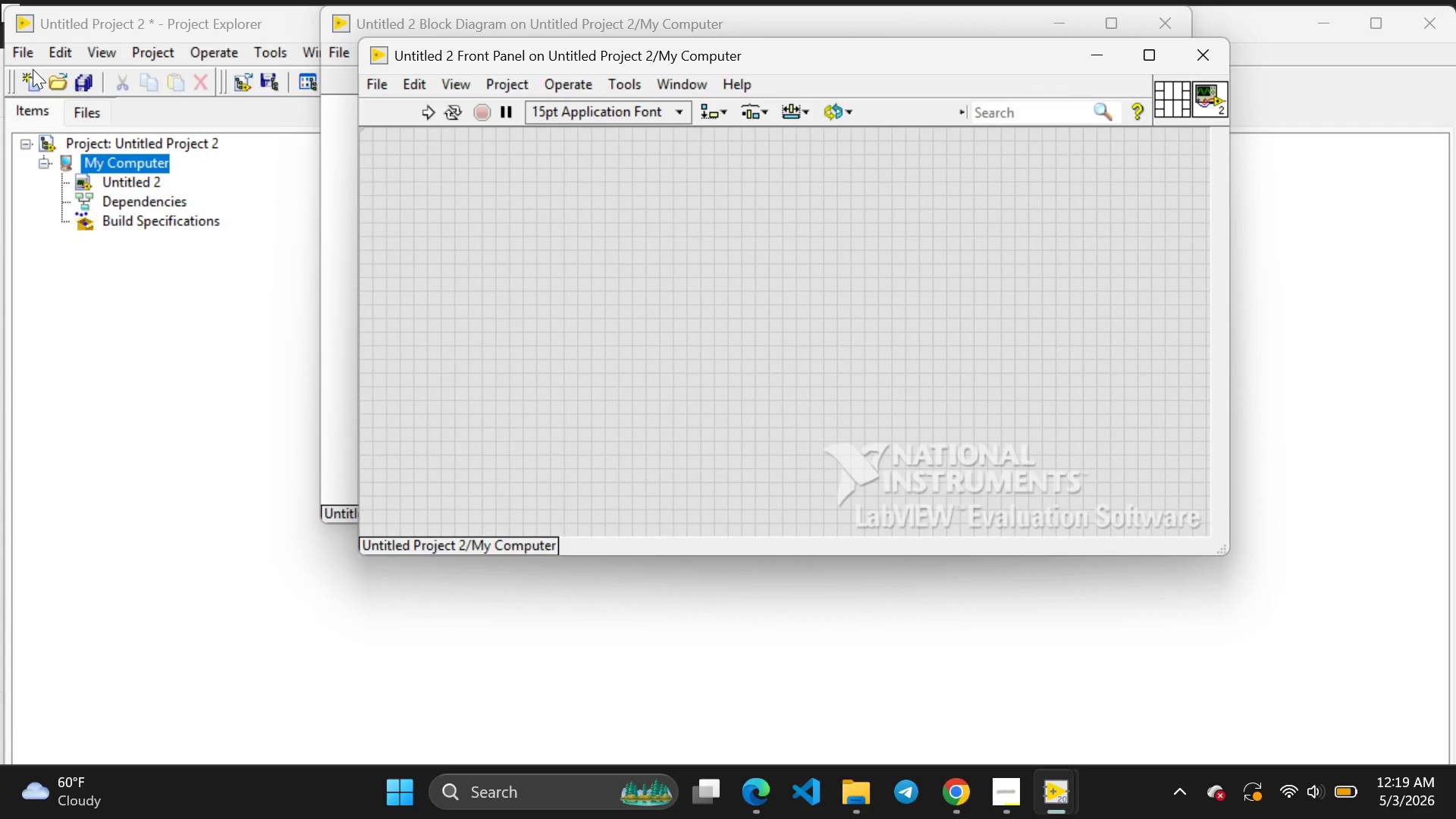 
key(Control+T)
 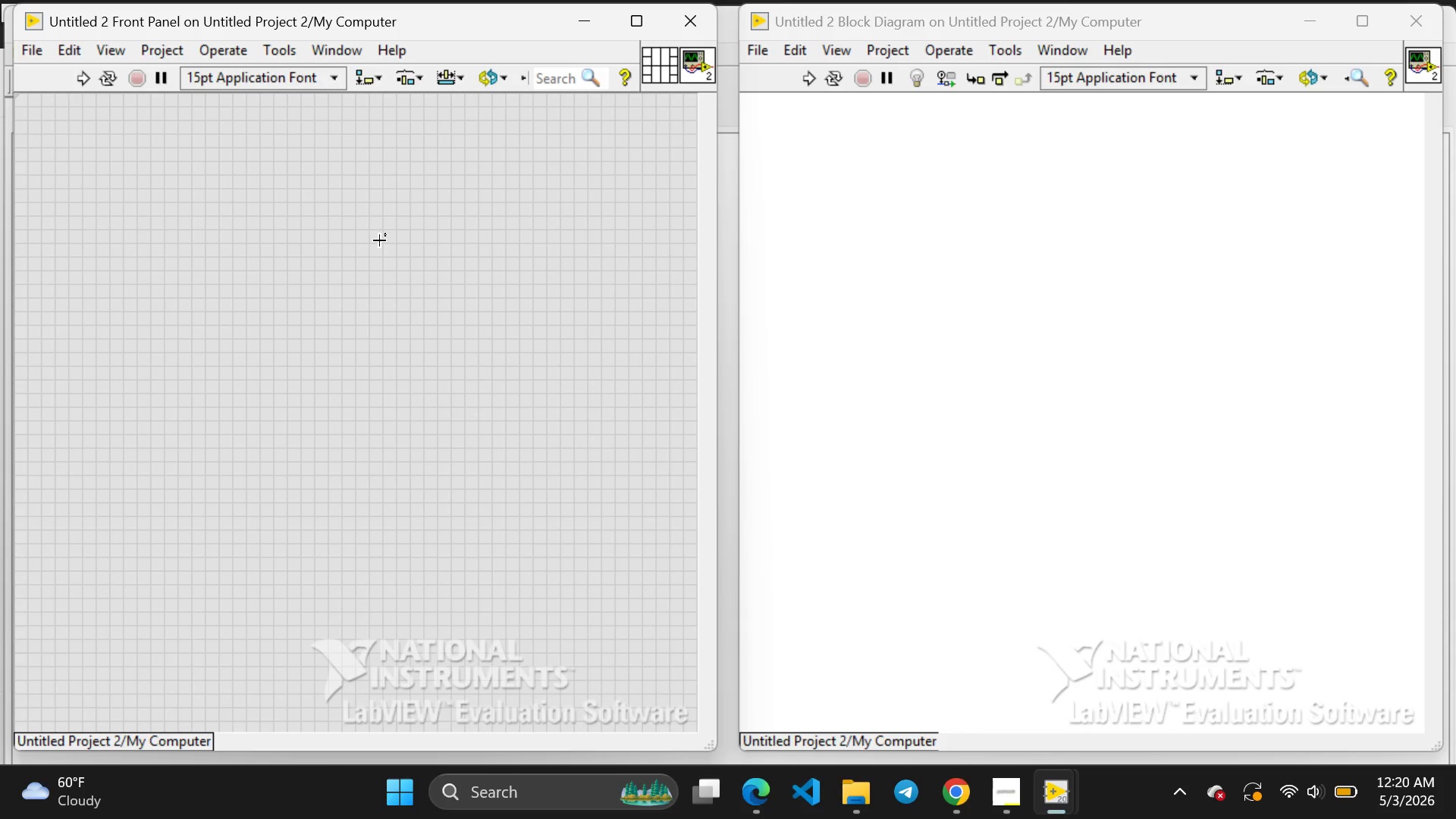 
wait(26.84)
 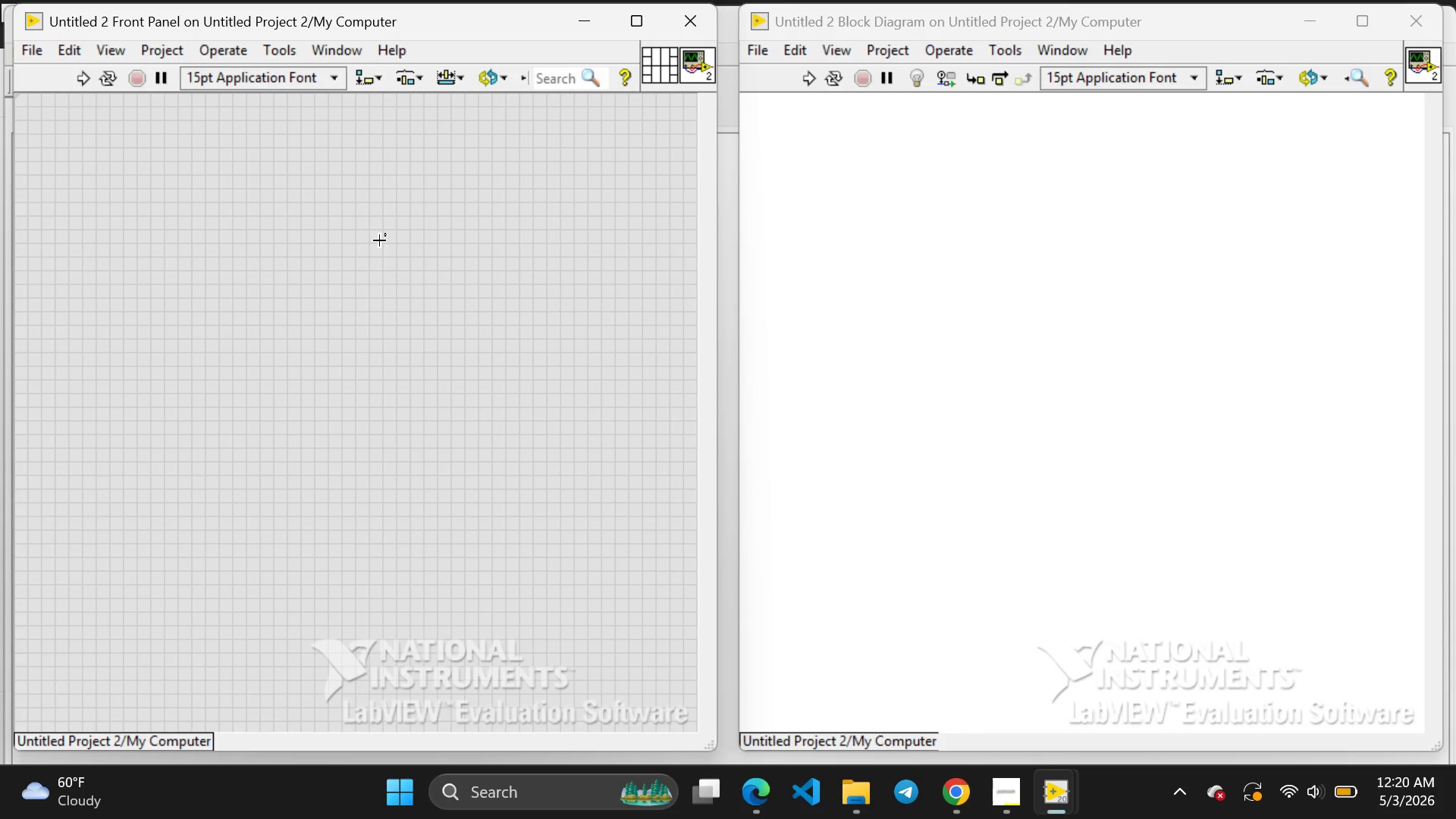 
right_click([1043, 362])
 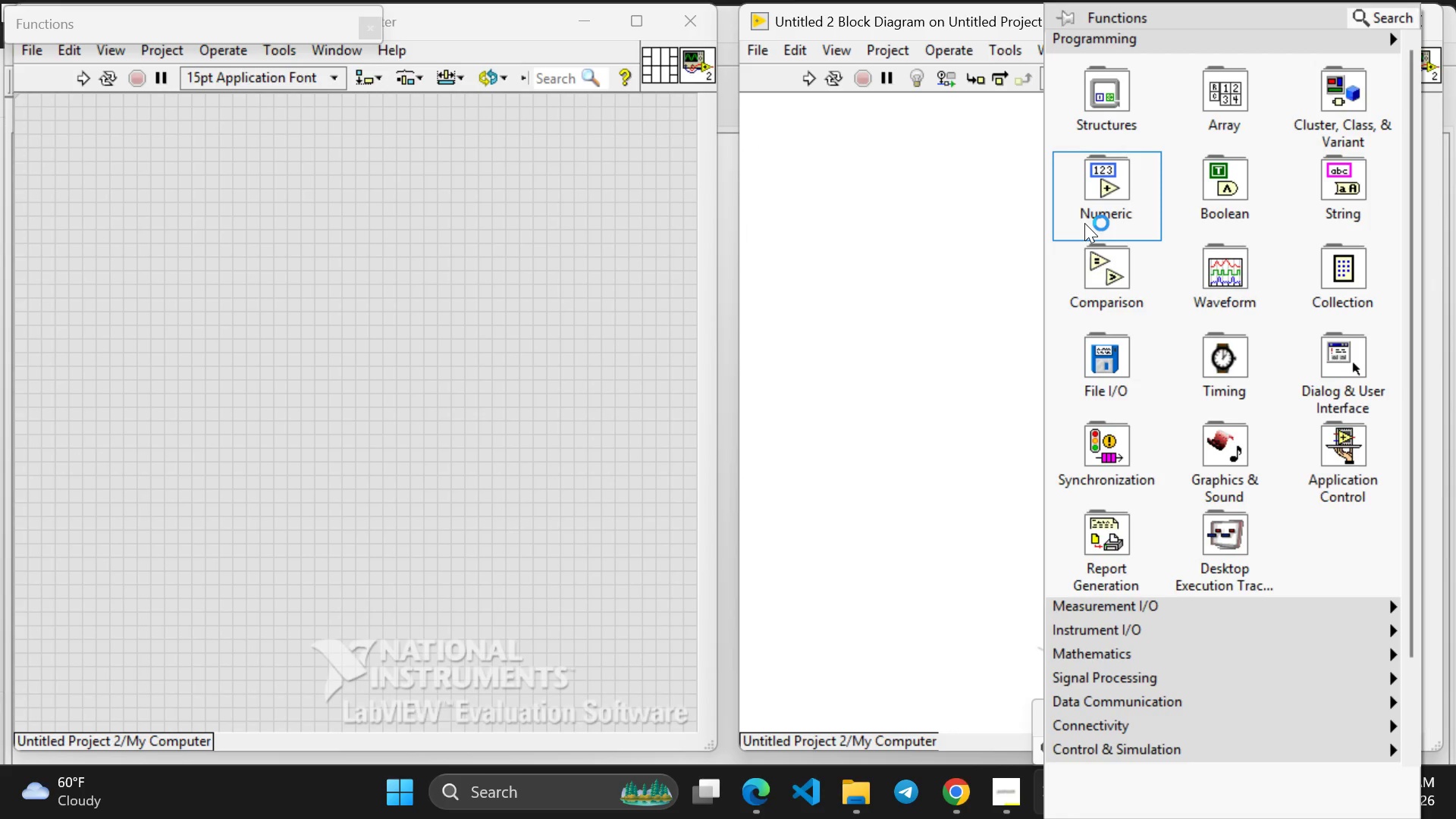 
mouse_move([1091, 127])
 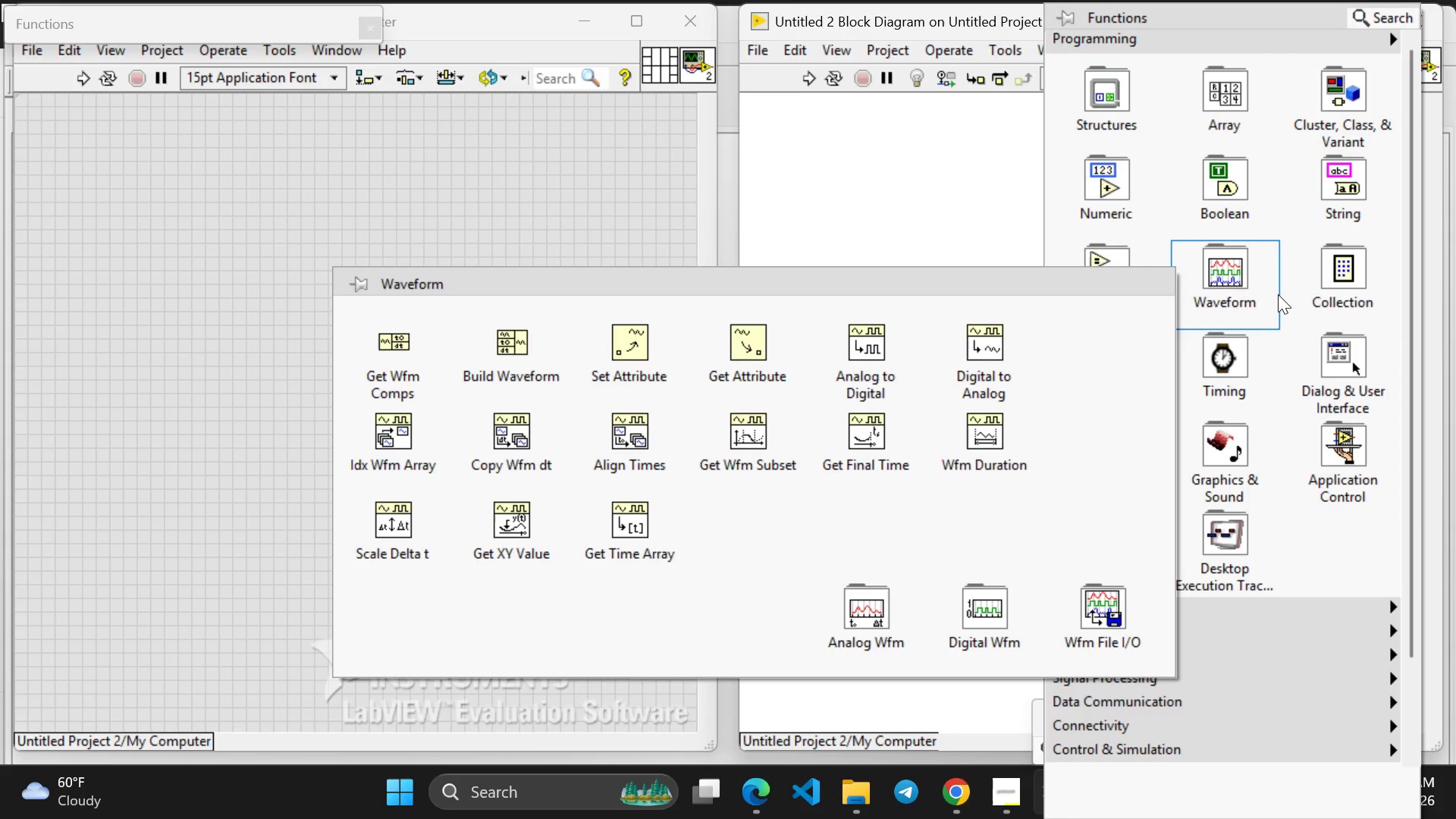 
wait(8.98)
 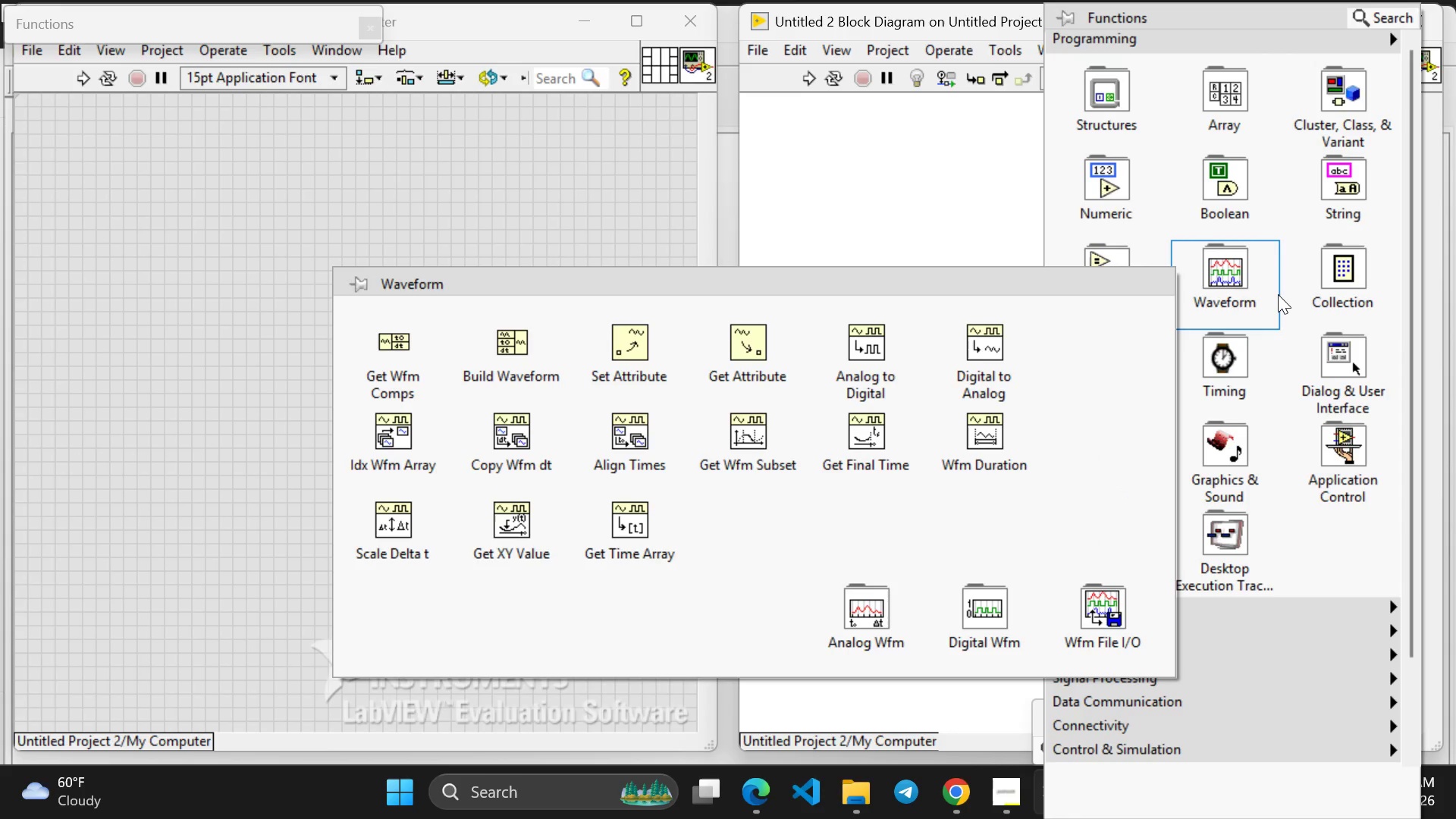 
mouse_move([1121, 416])
 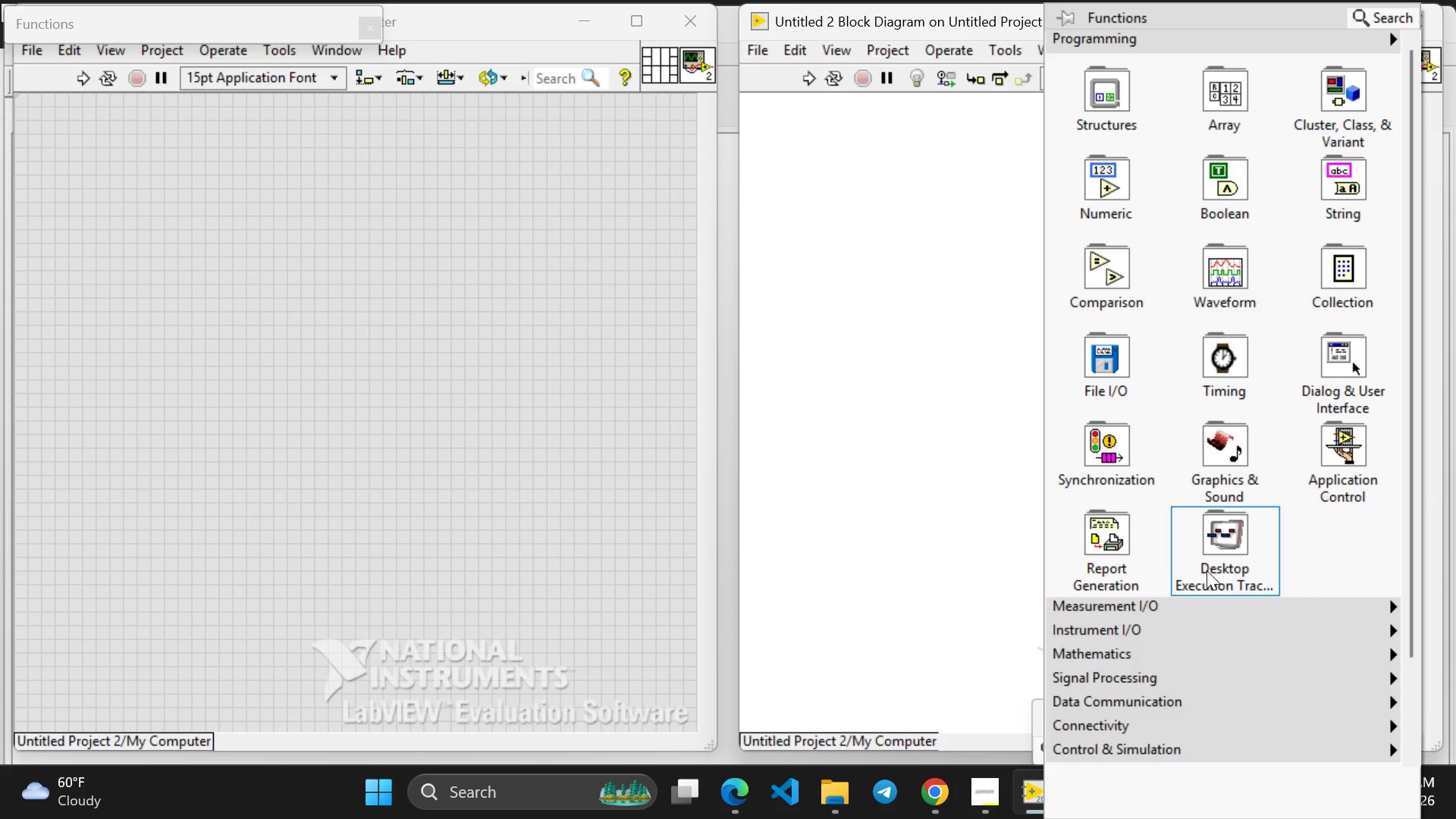 
wait(36.3)
 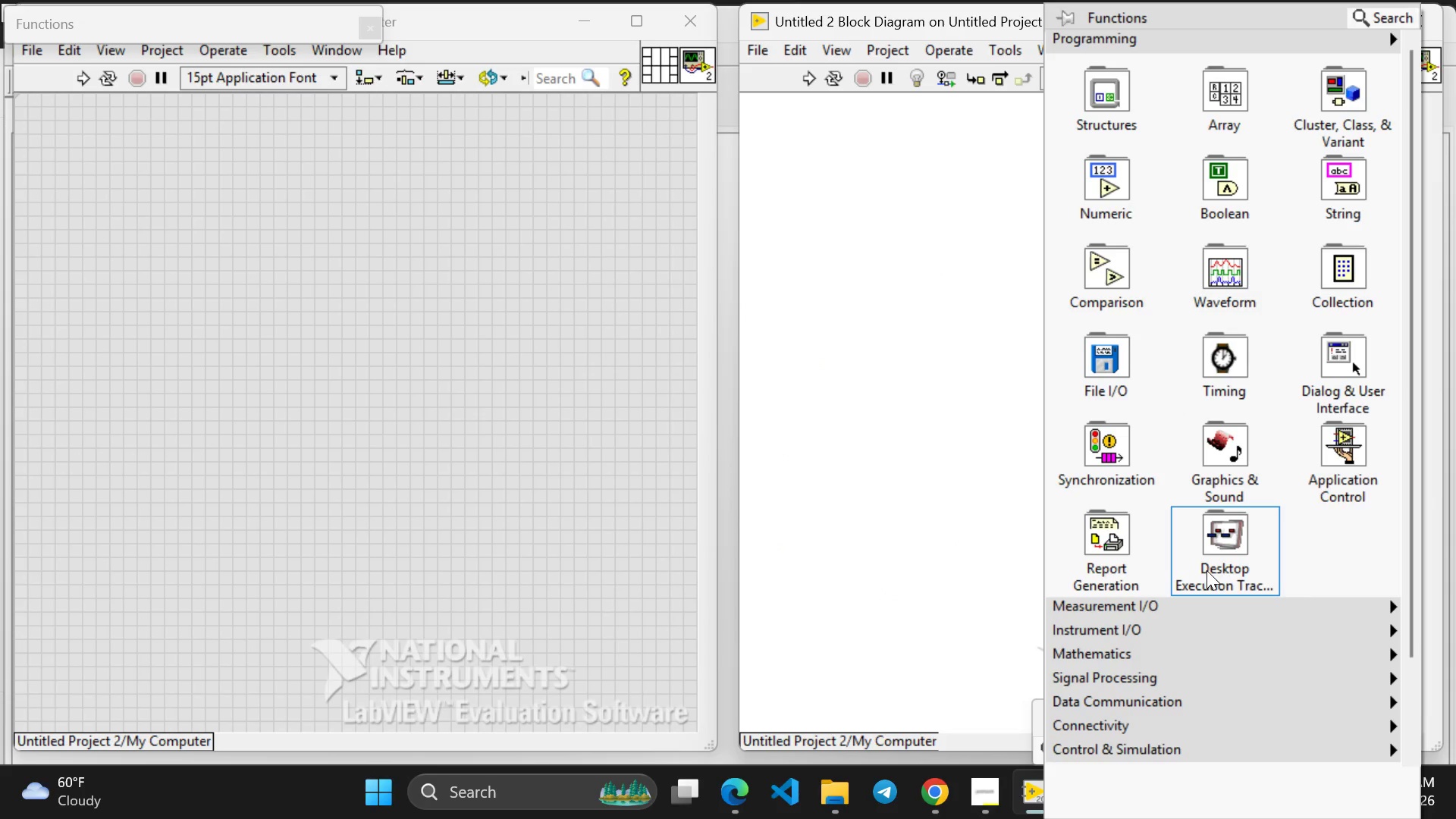 
left_click([907, 297])
 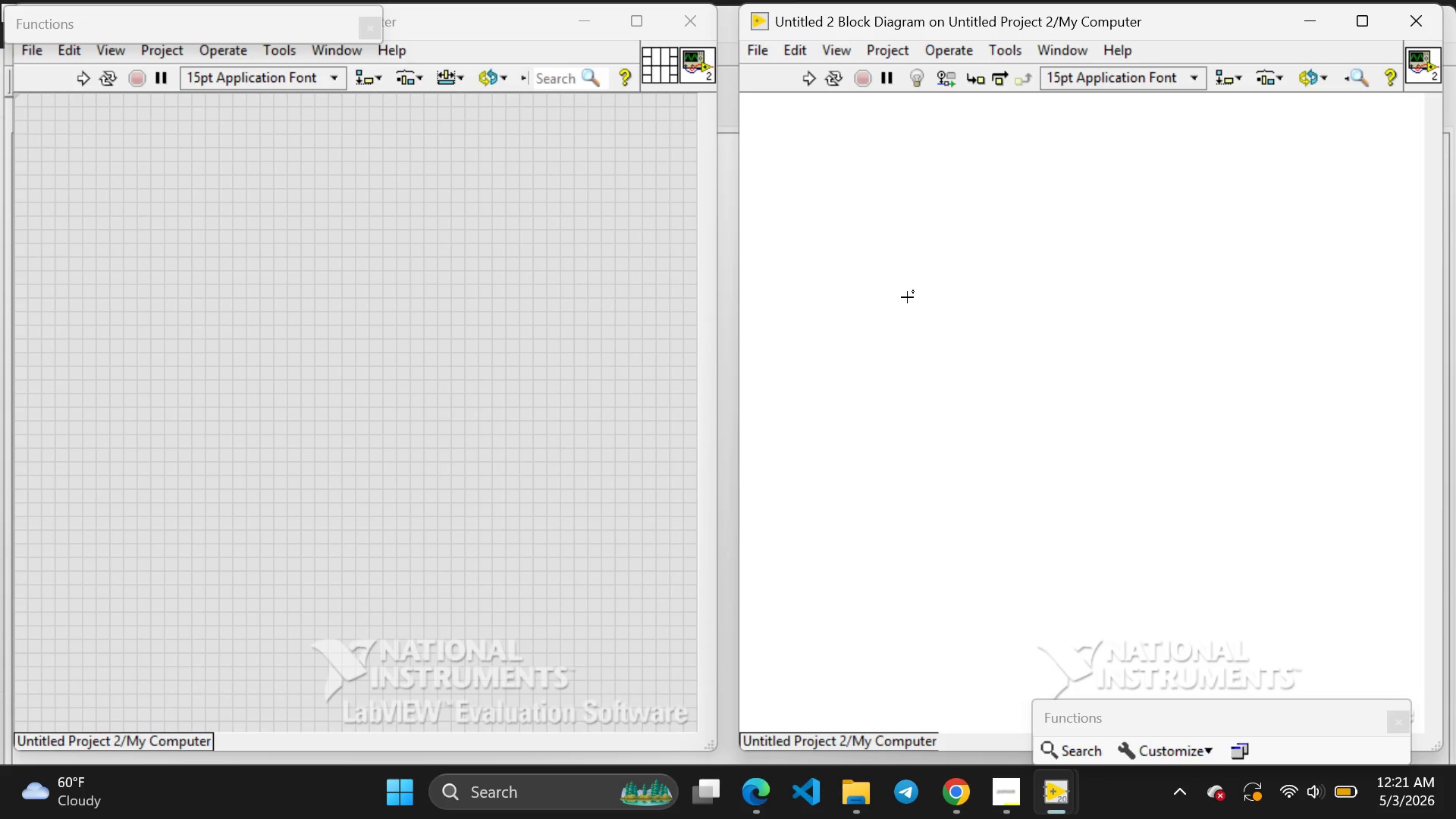 
wait(15.06)
 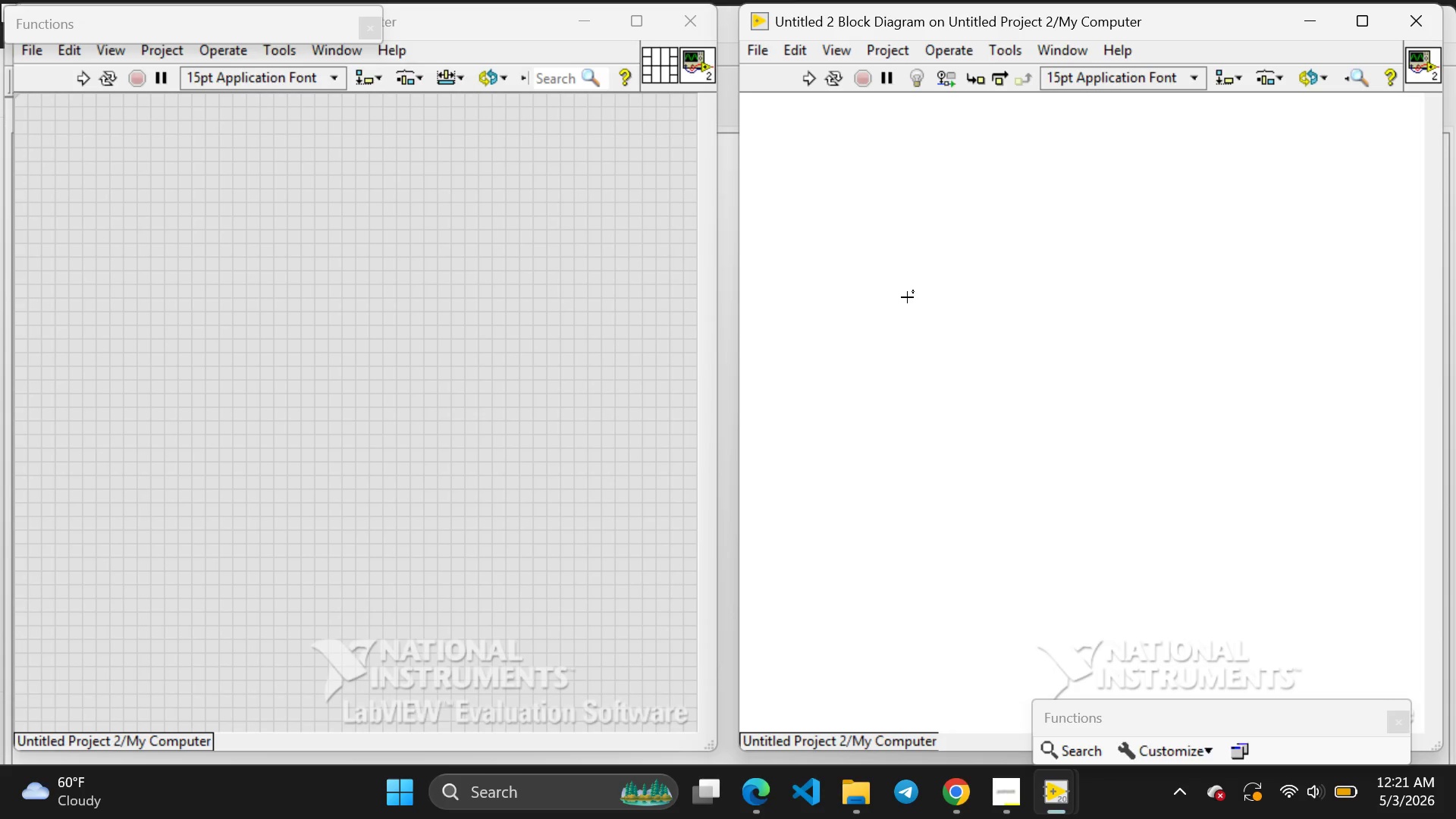 
right_click([1210, 167])
 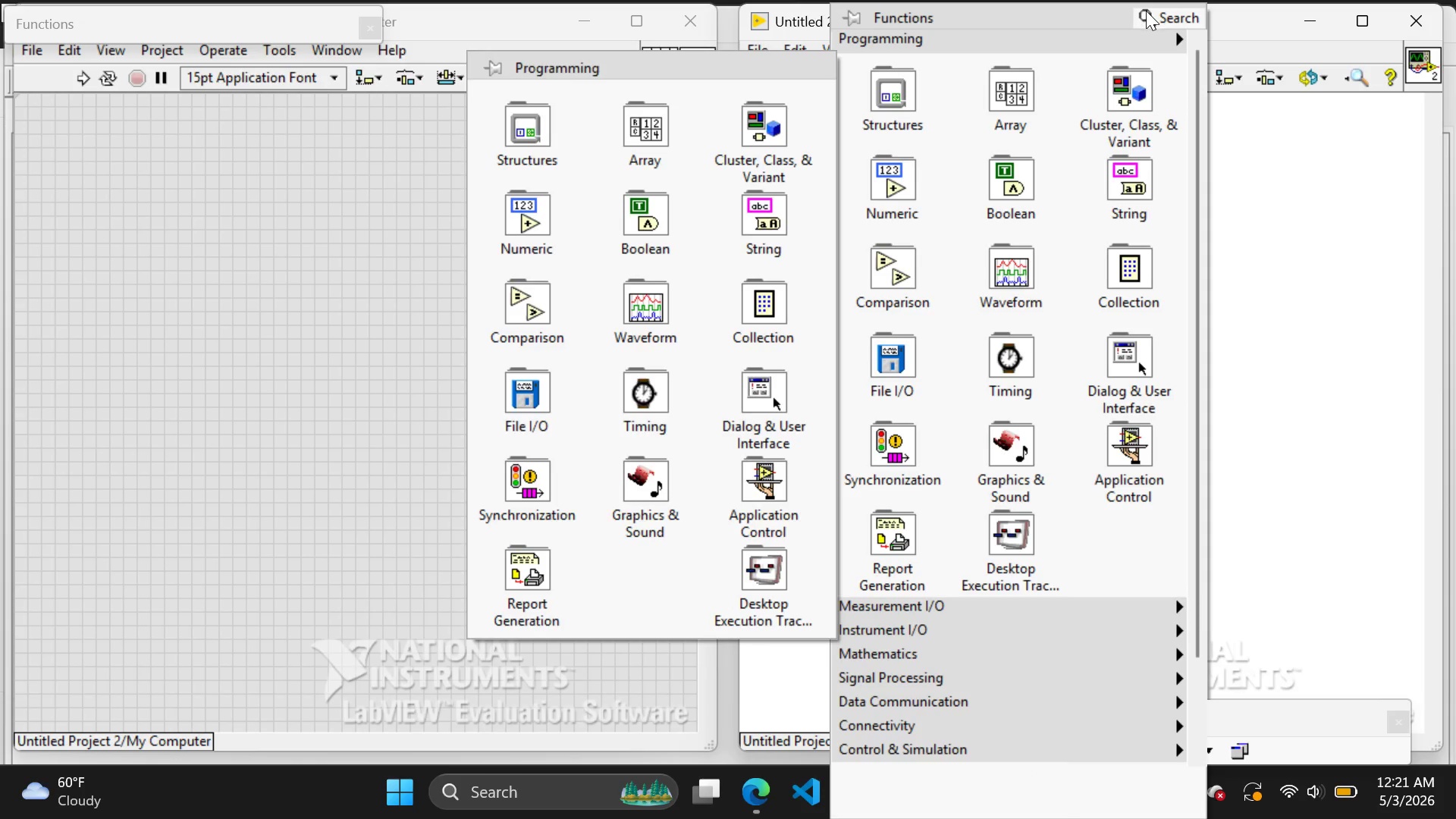 
left_click([1144, 12])
 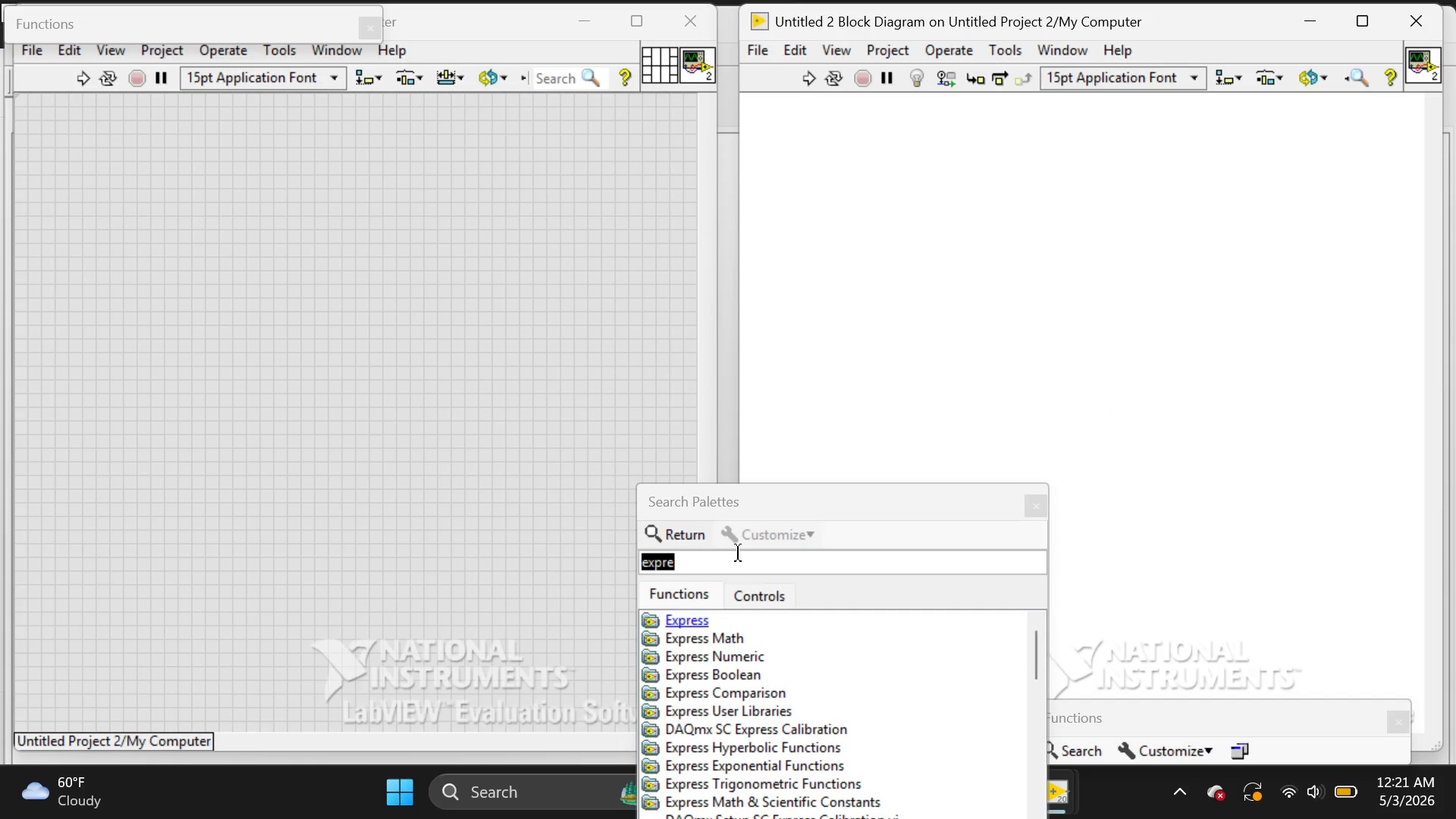 
left_click([736, 566])
 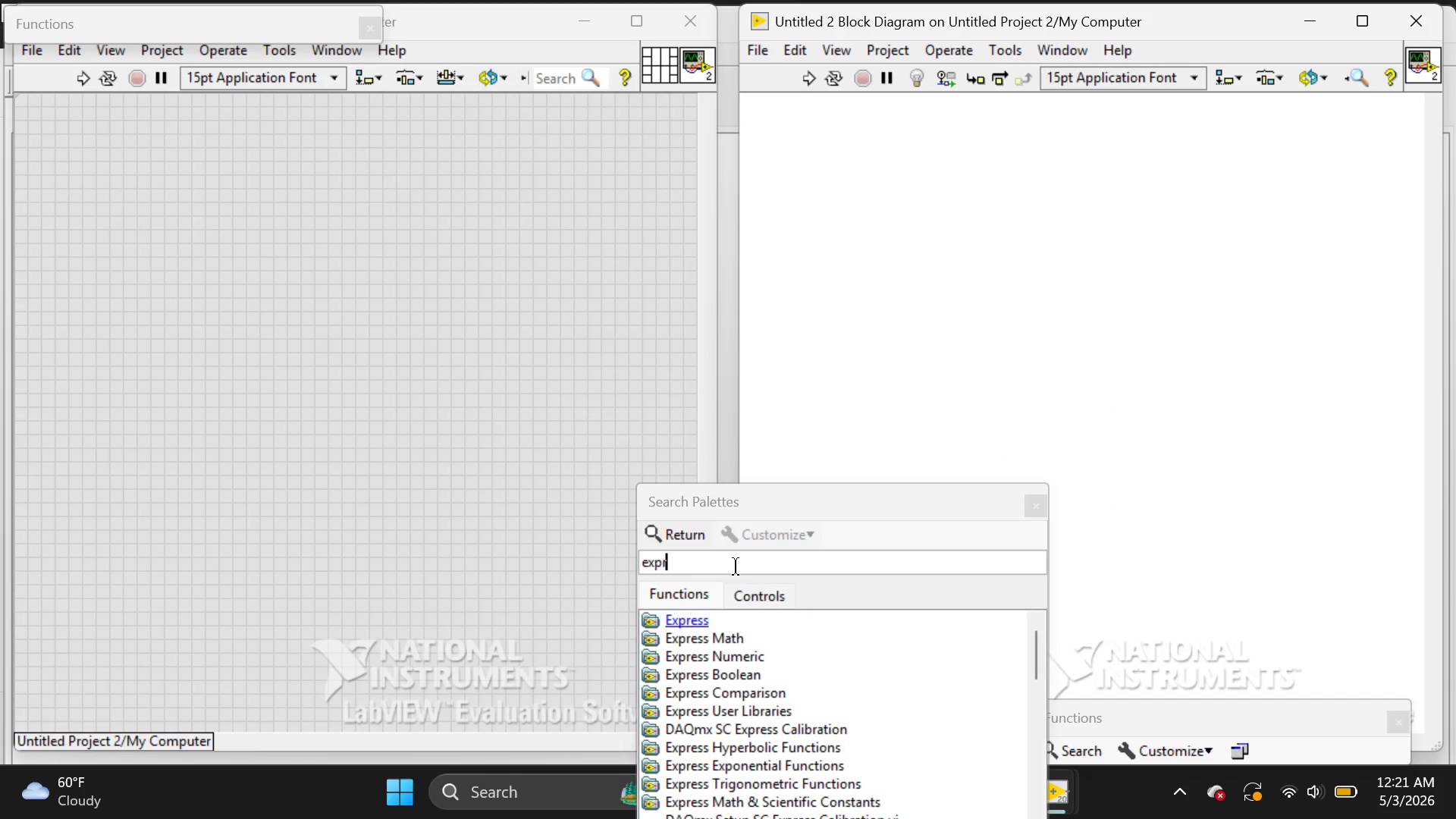 
hold_key(key=Backspace, duration=0.88)
 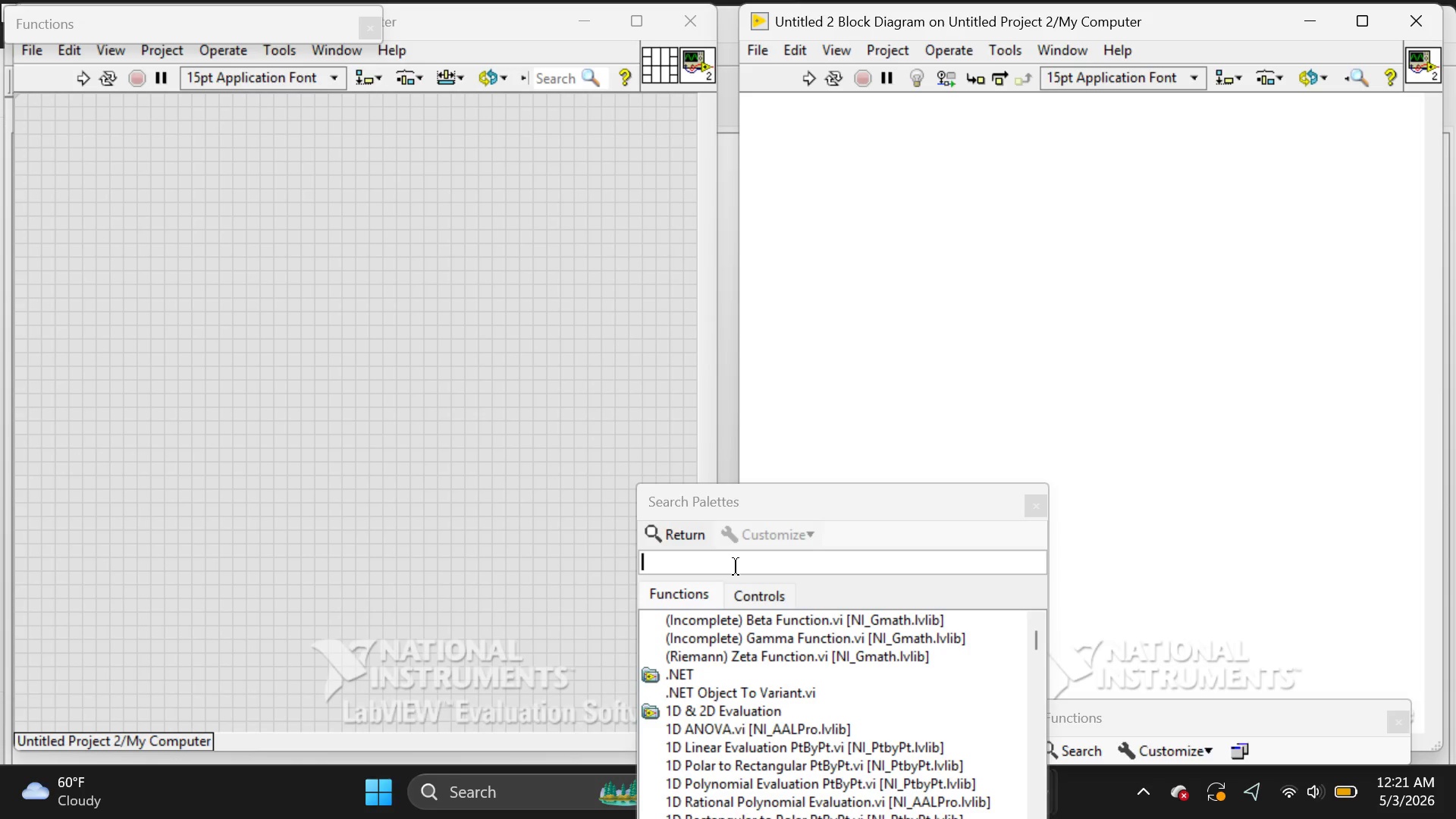 
type(signal)
 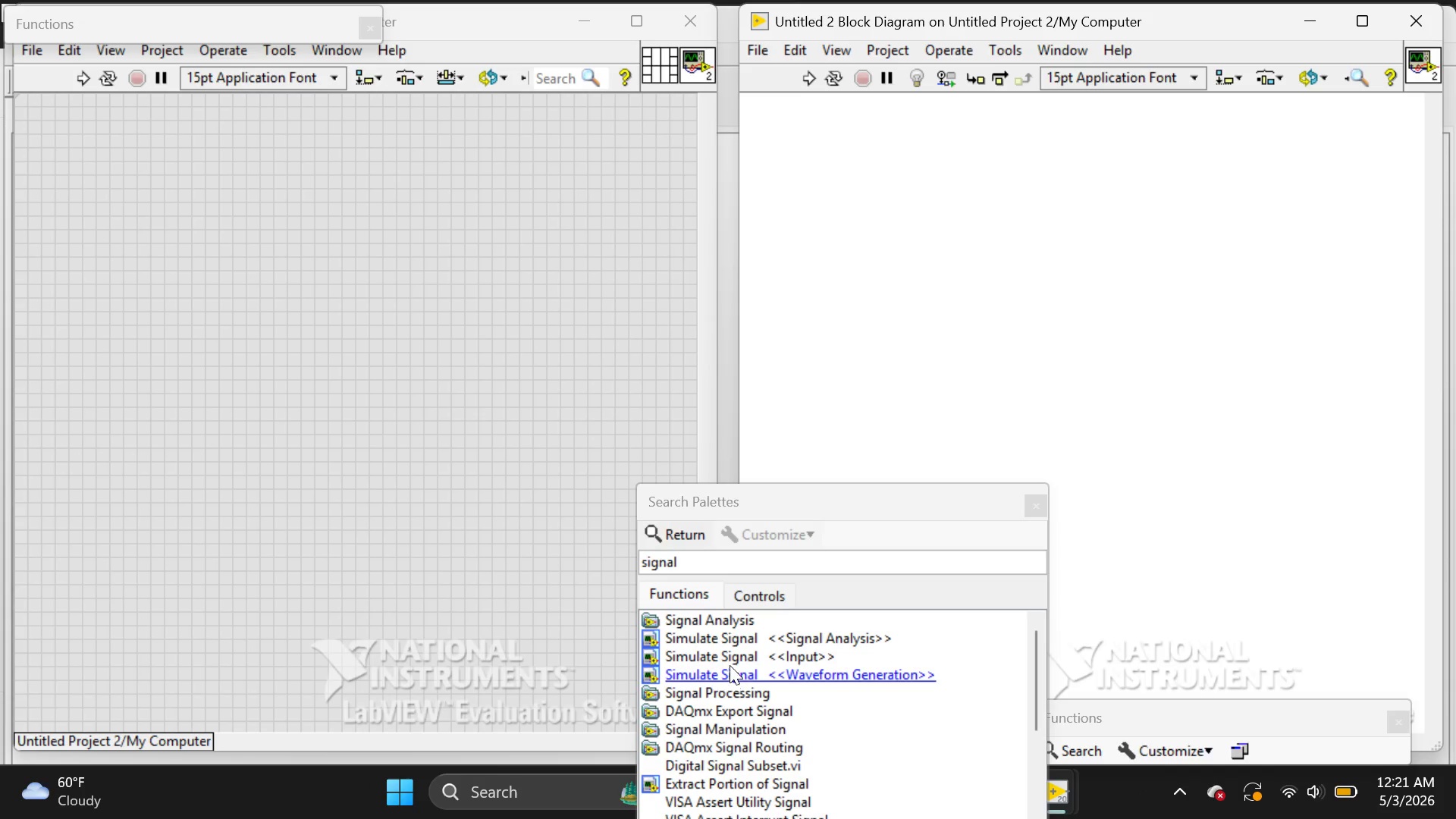 
left_click([729, 664])
 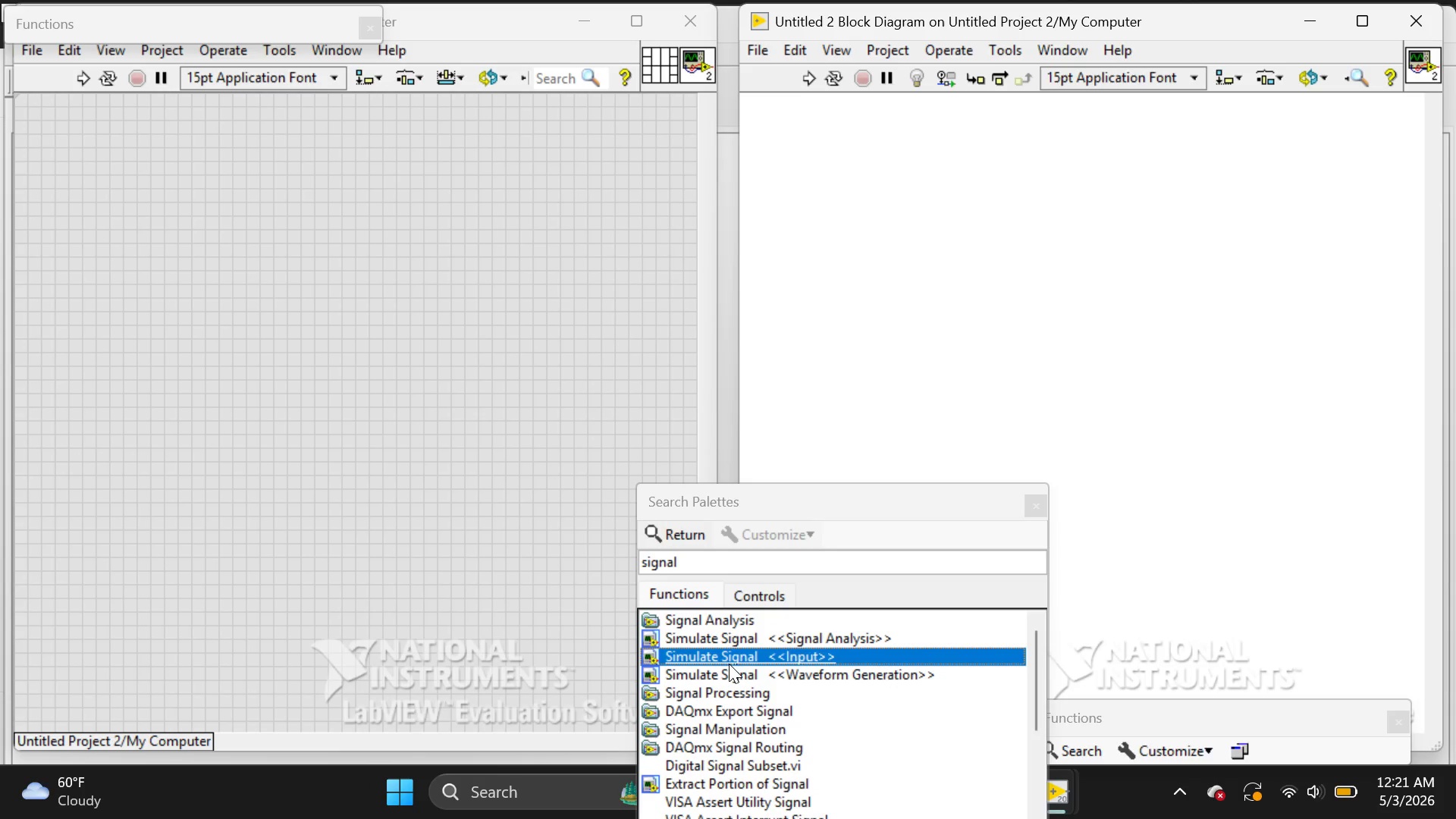 
double_click([729, 664])
 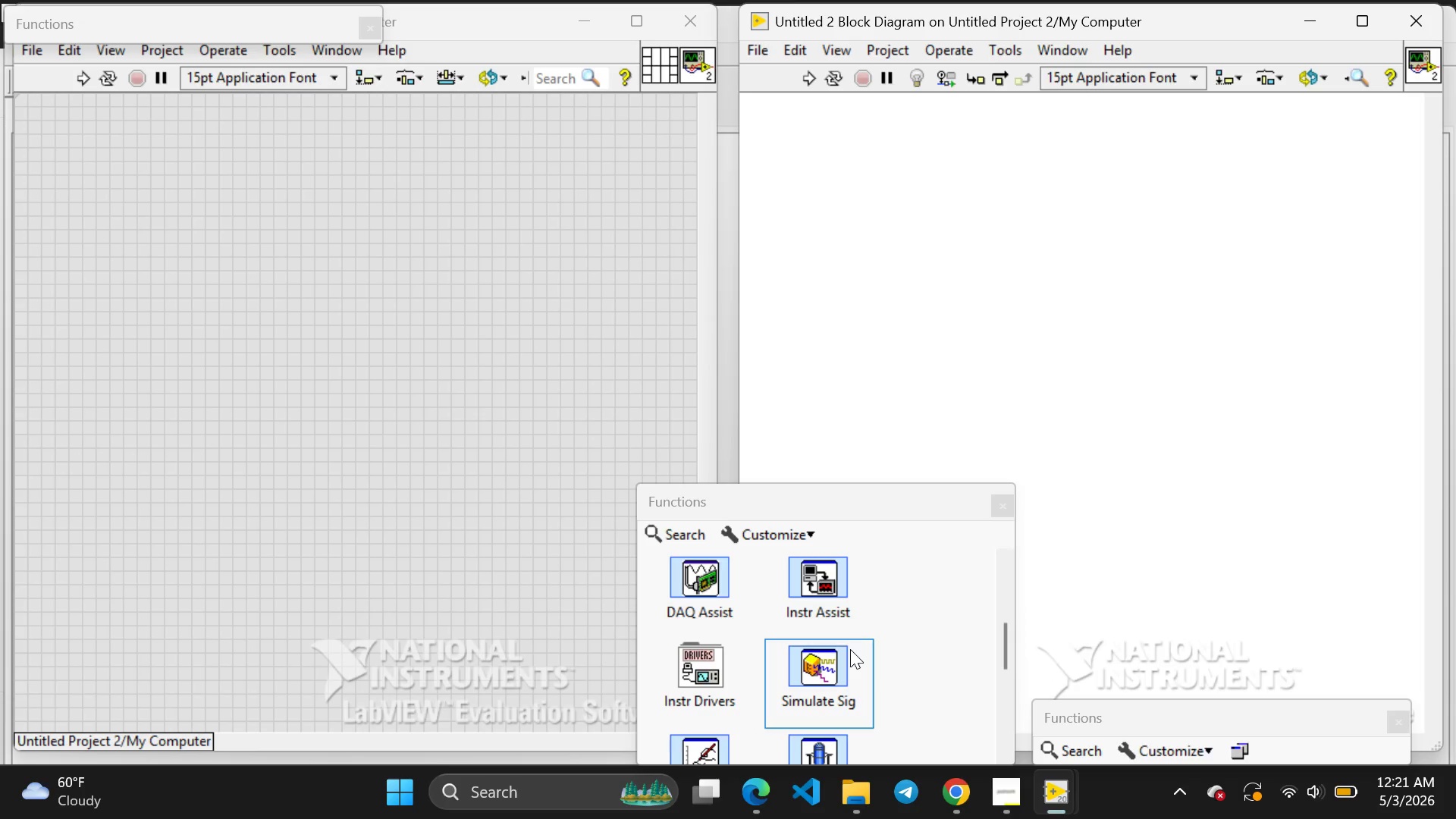 
scroll: coordinate [850, 649], scroll_direction: down, amount: 4.0
 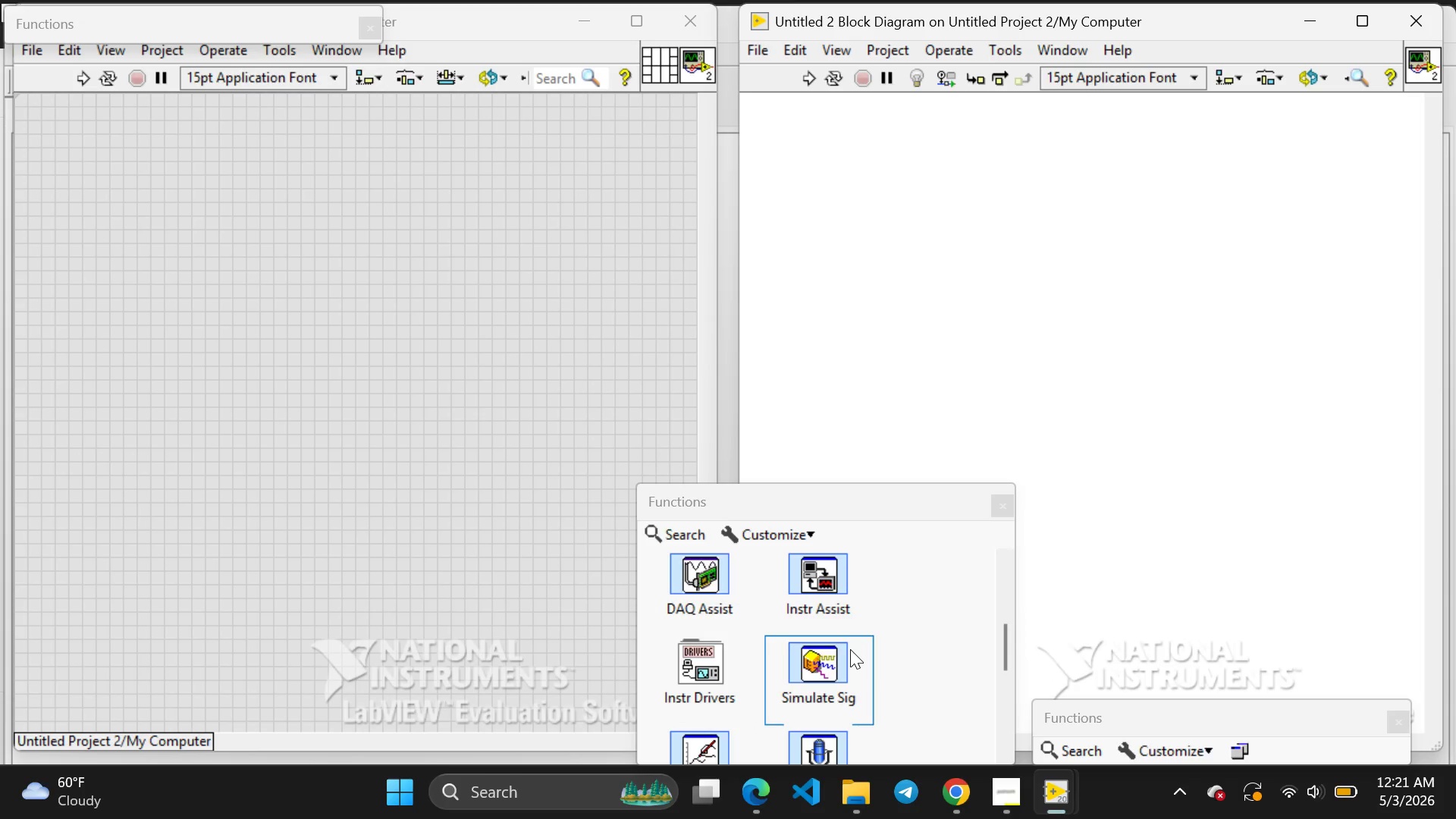 
scroll: coordinate [850, 649], scroll_direction: none, amount: 0.0
 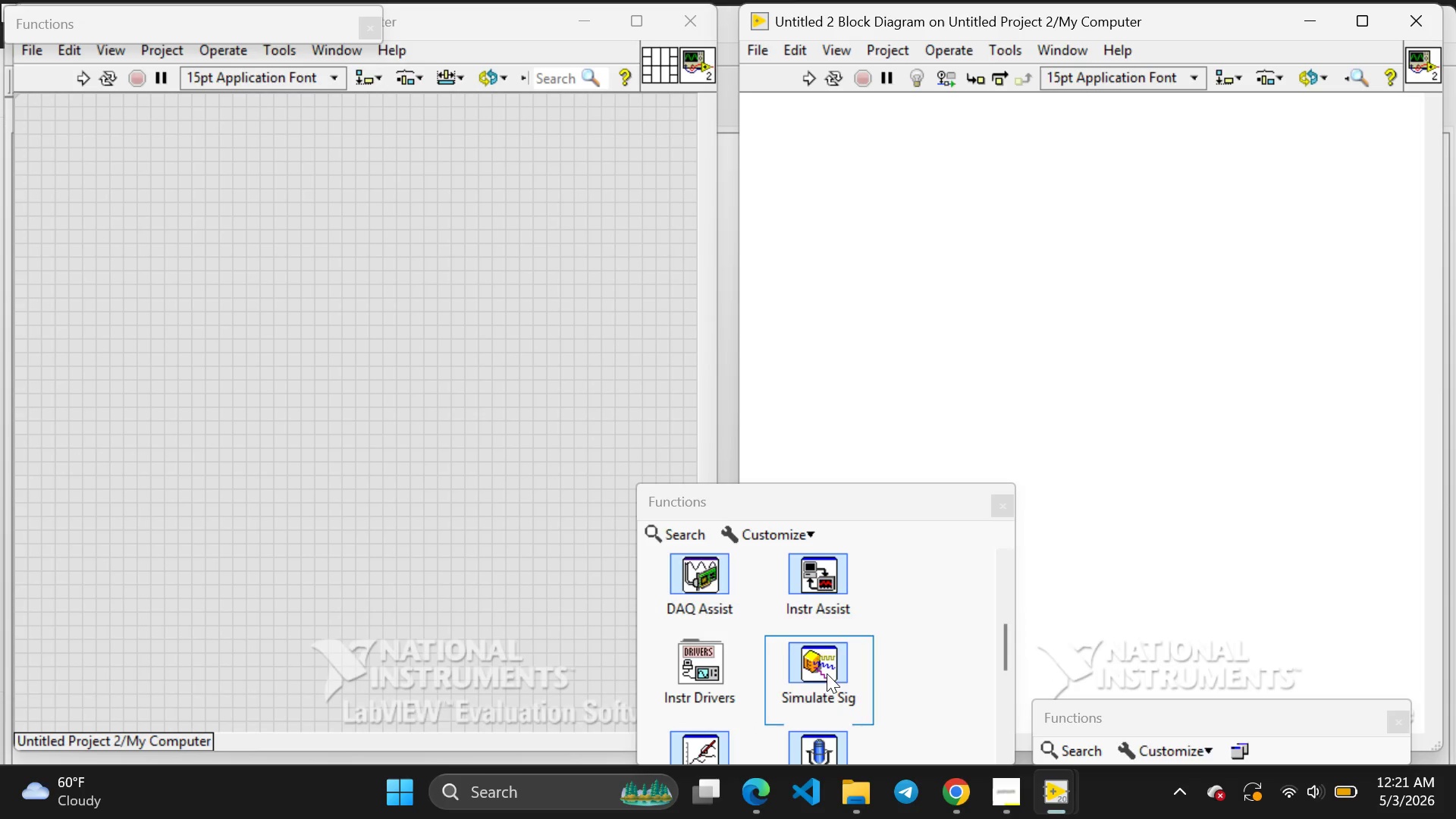 
left_click([827, 673])
 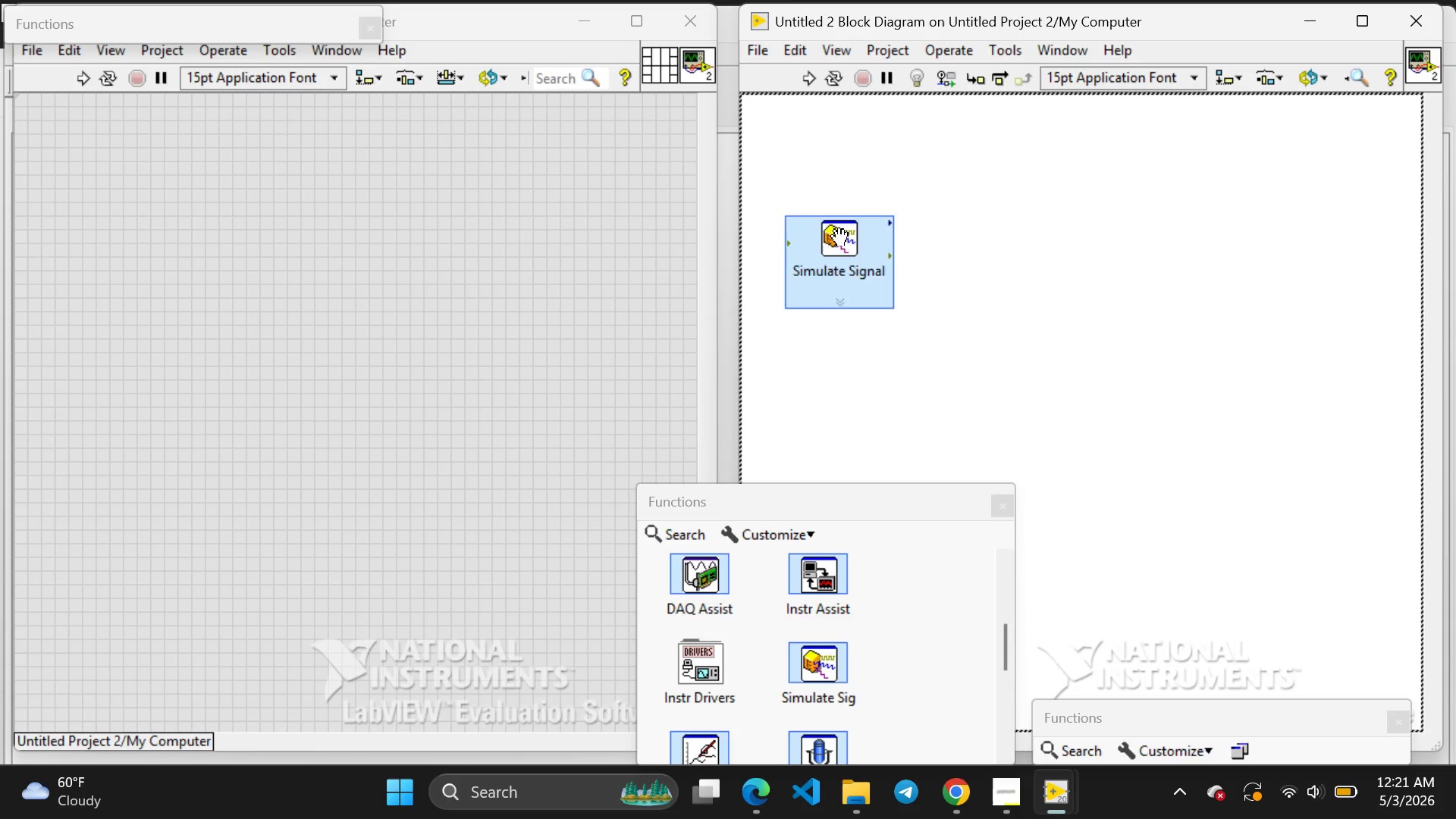 
left_click([819, 201])
 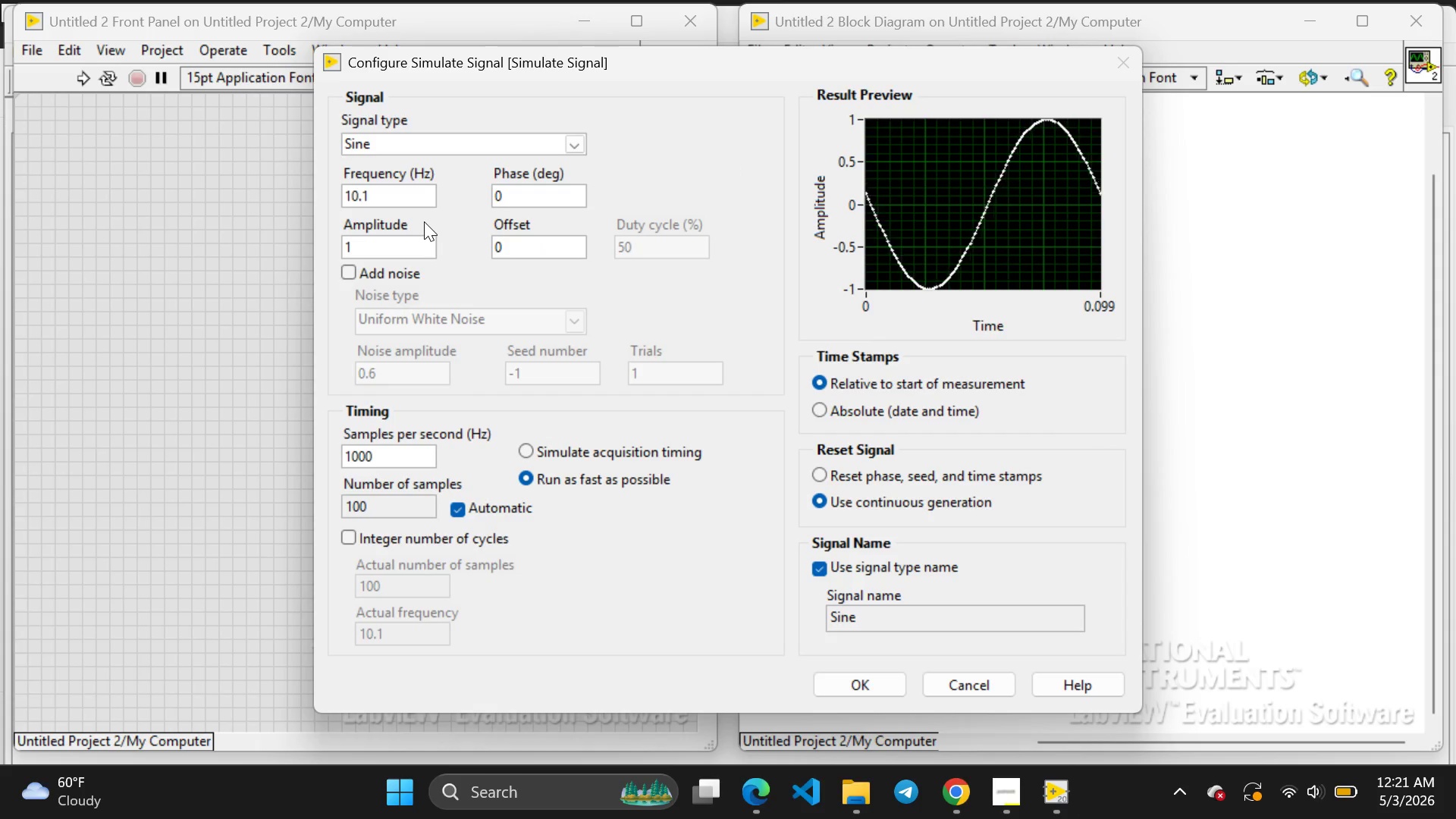 
wait(5.84)
 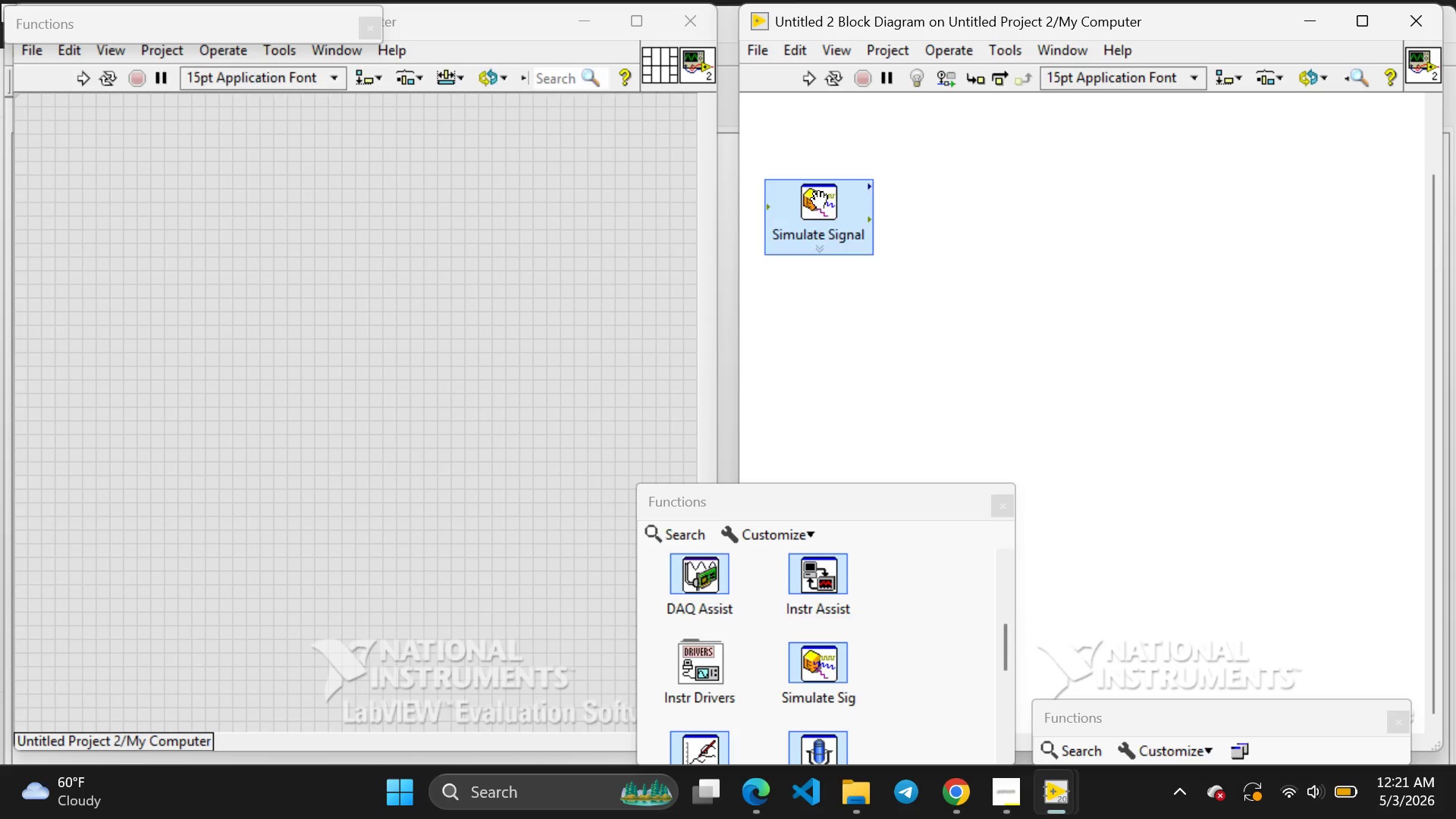 
left_click([379, 199])
 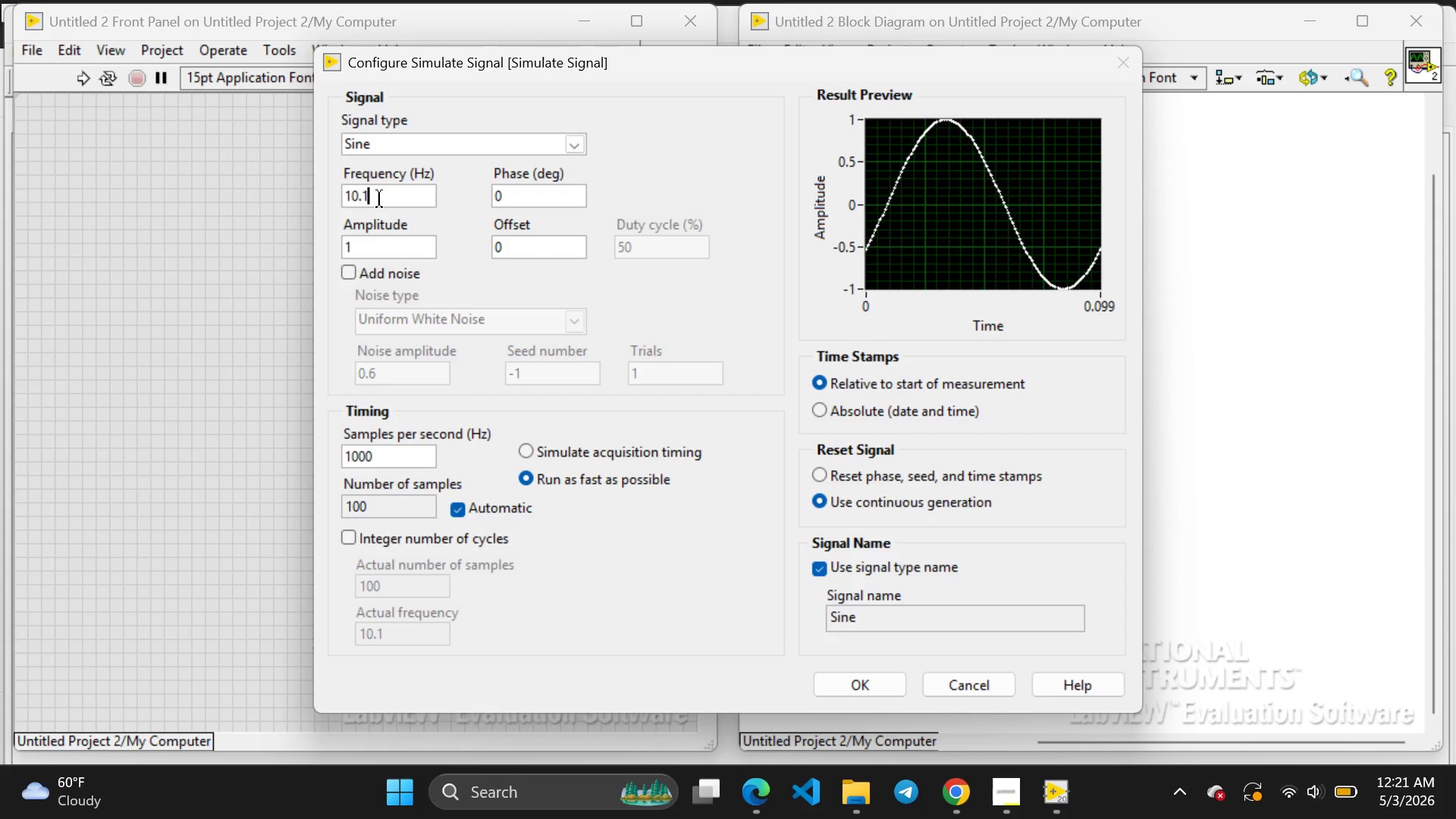 
key(Backspace)
key(Backspace)
key(Backspace)
key(Backspace)
type(60)
 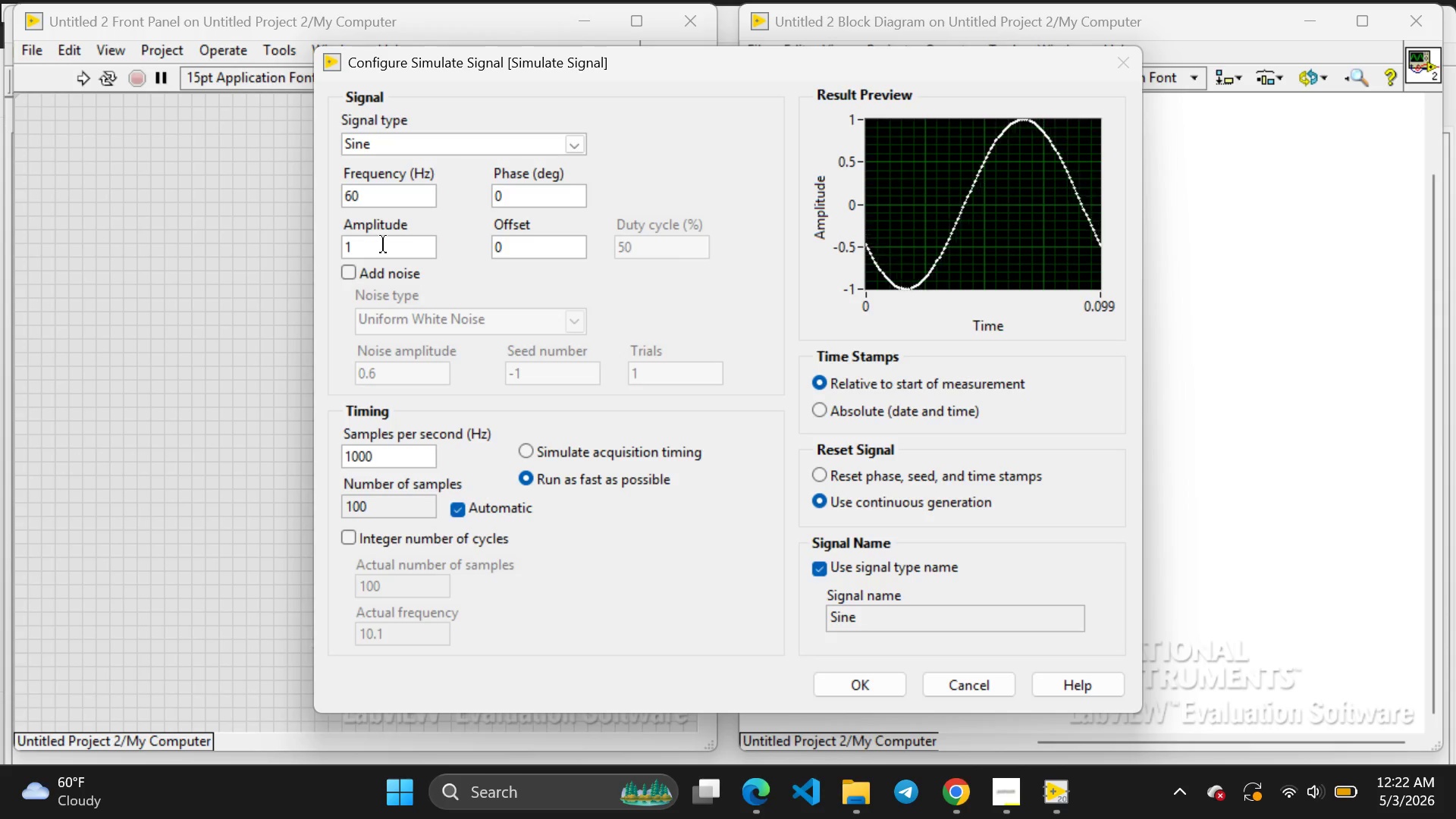 
wait(6.95)
 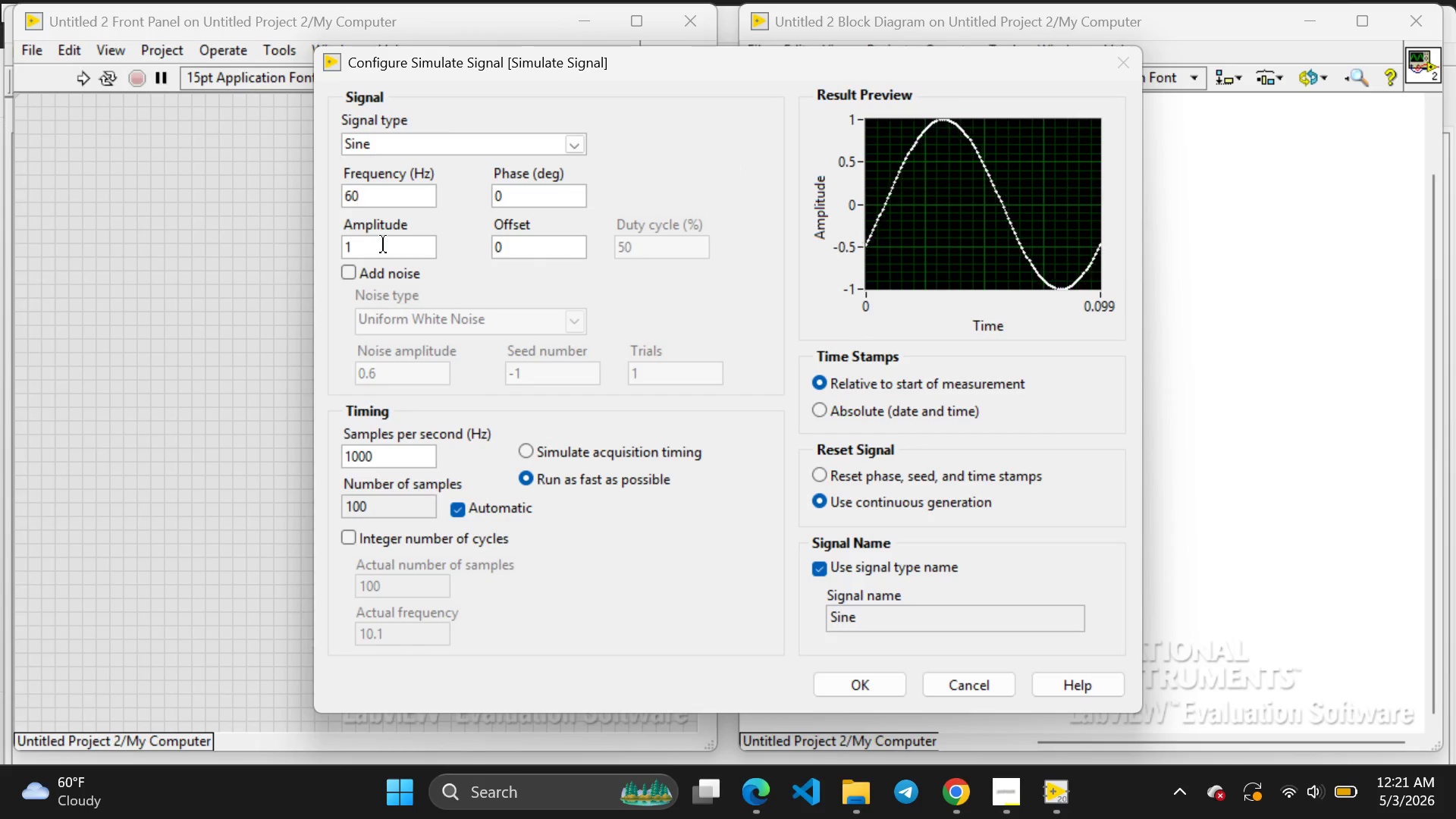 
left_click([378, 253])
 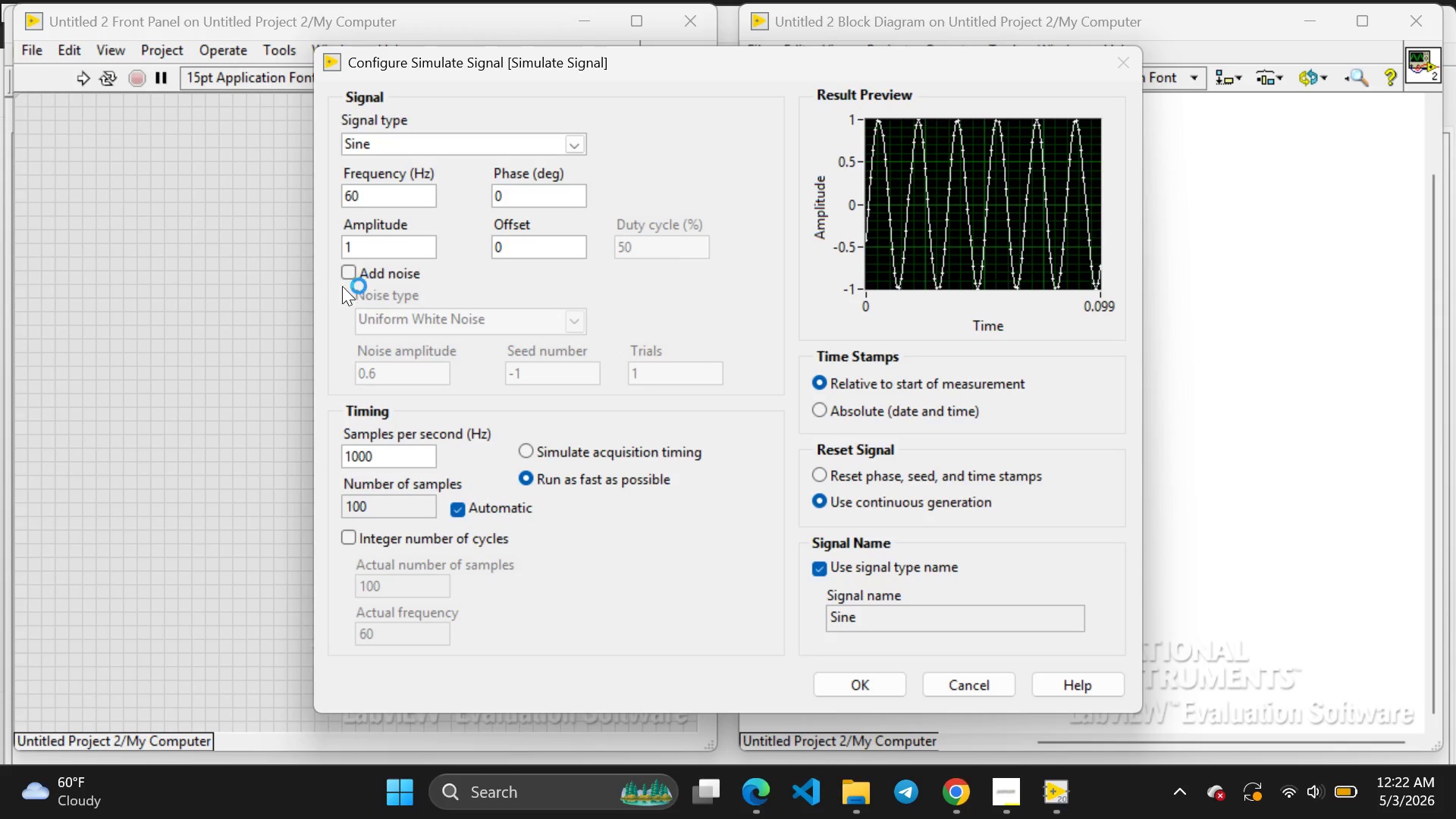 
left_click_drag(start_coordinate=[343, 275], to_coordinate=[406, 371])
 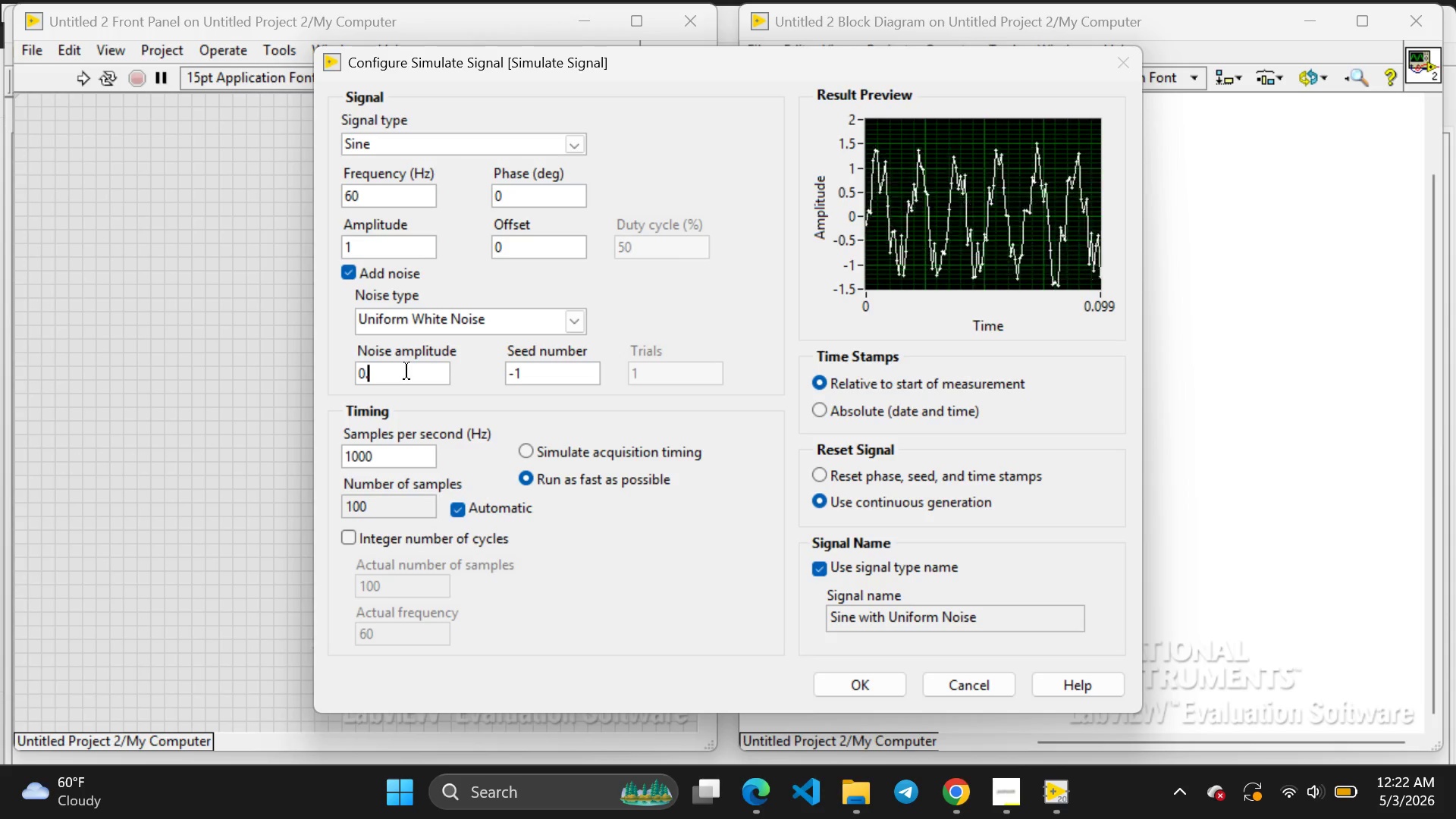 
left_click([406, 371])
 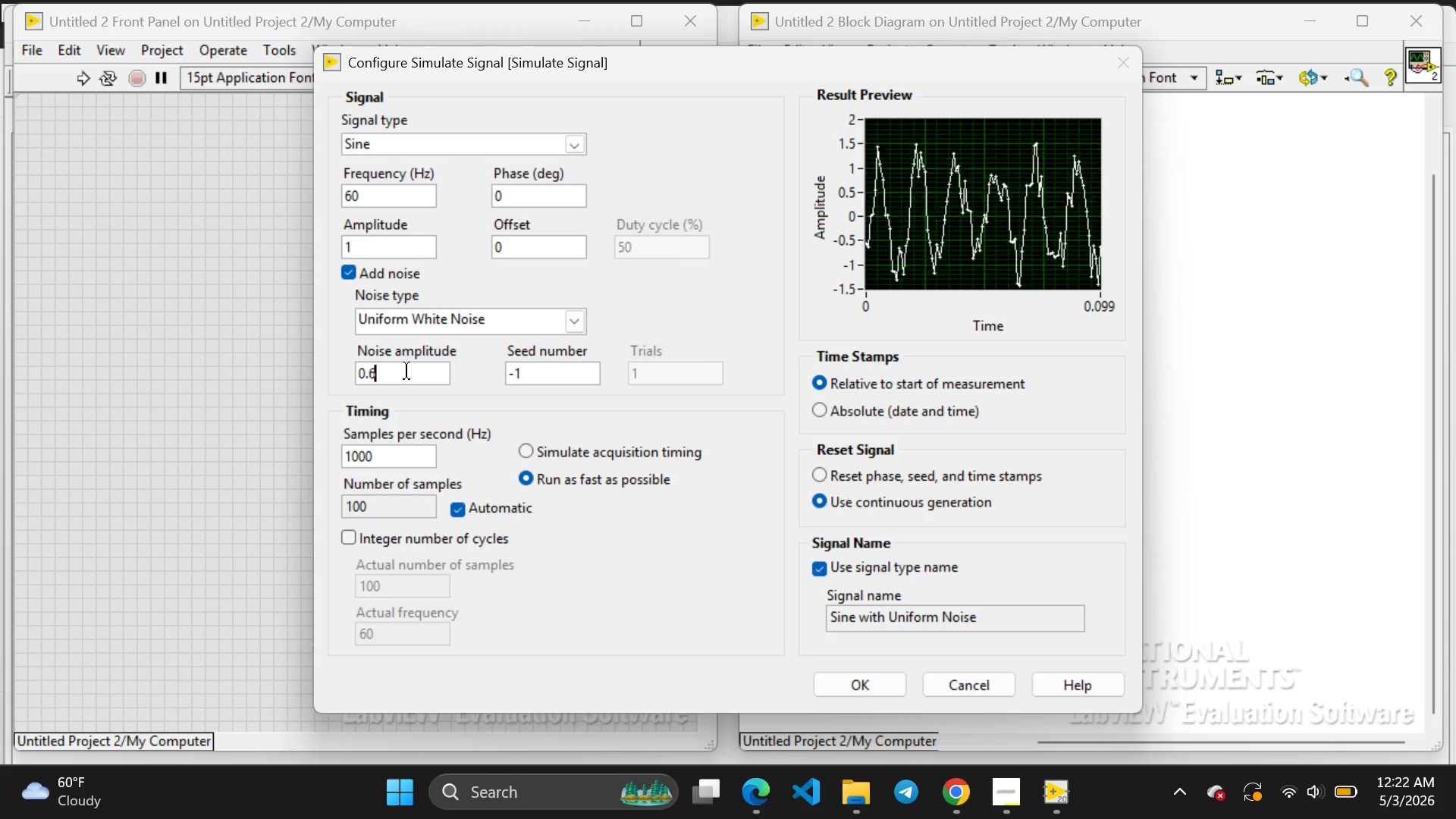 
key(Backspace)
 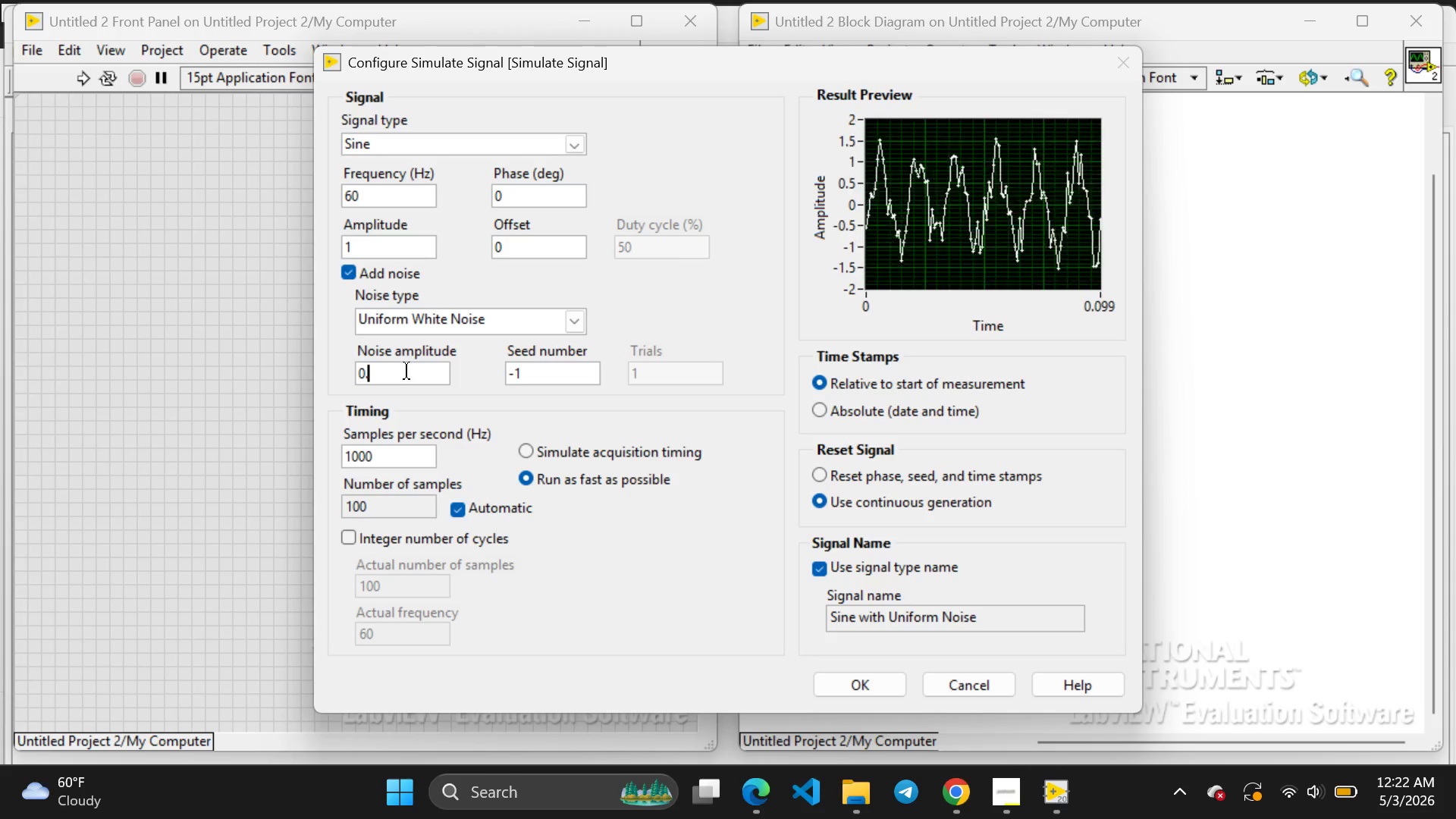 
key(1)
 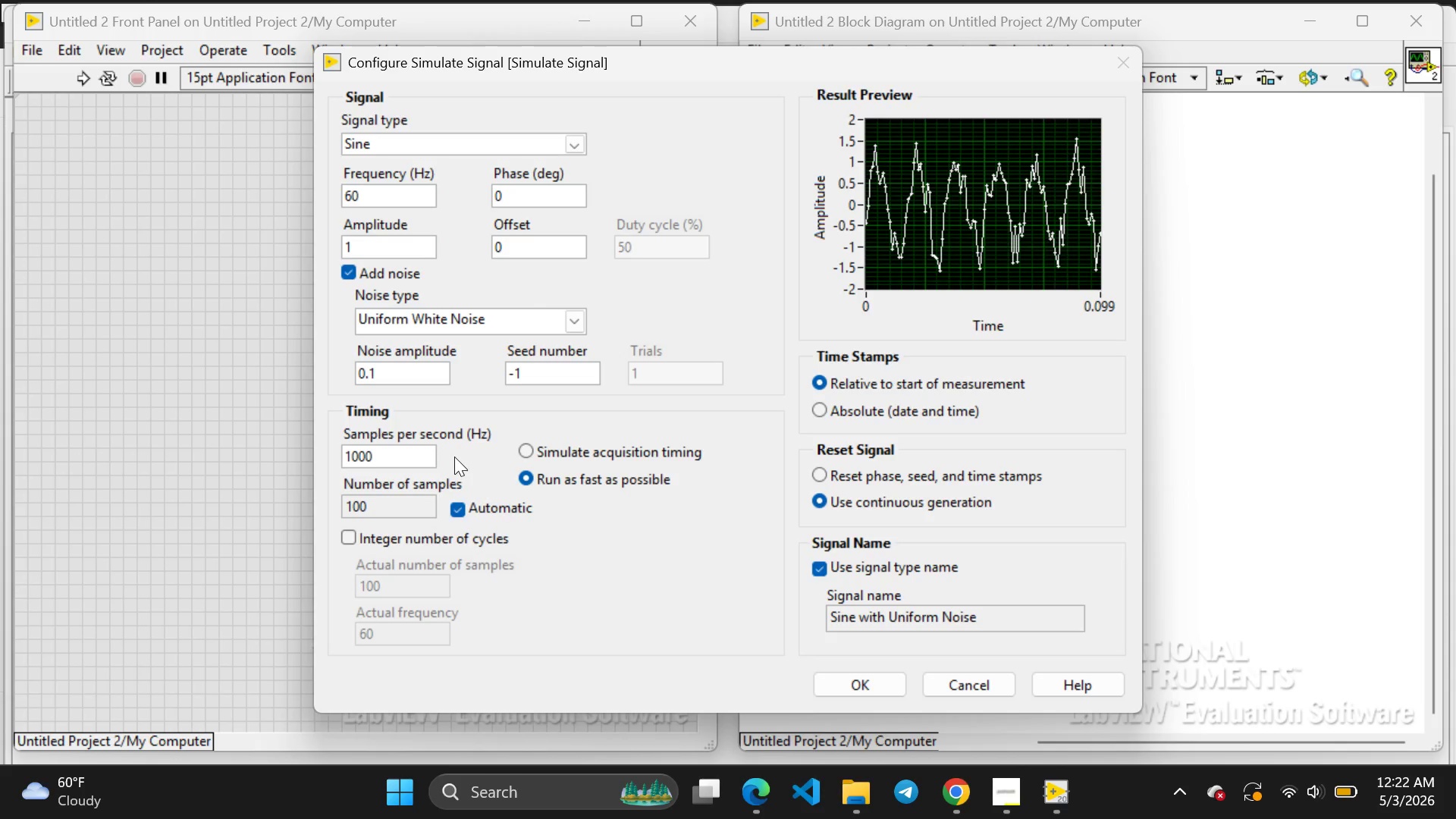 
left_click([397, 457])
 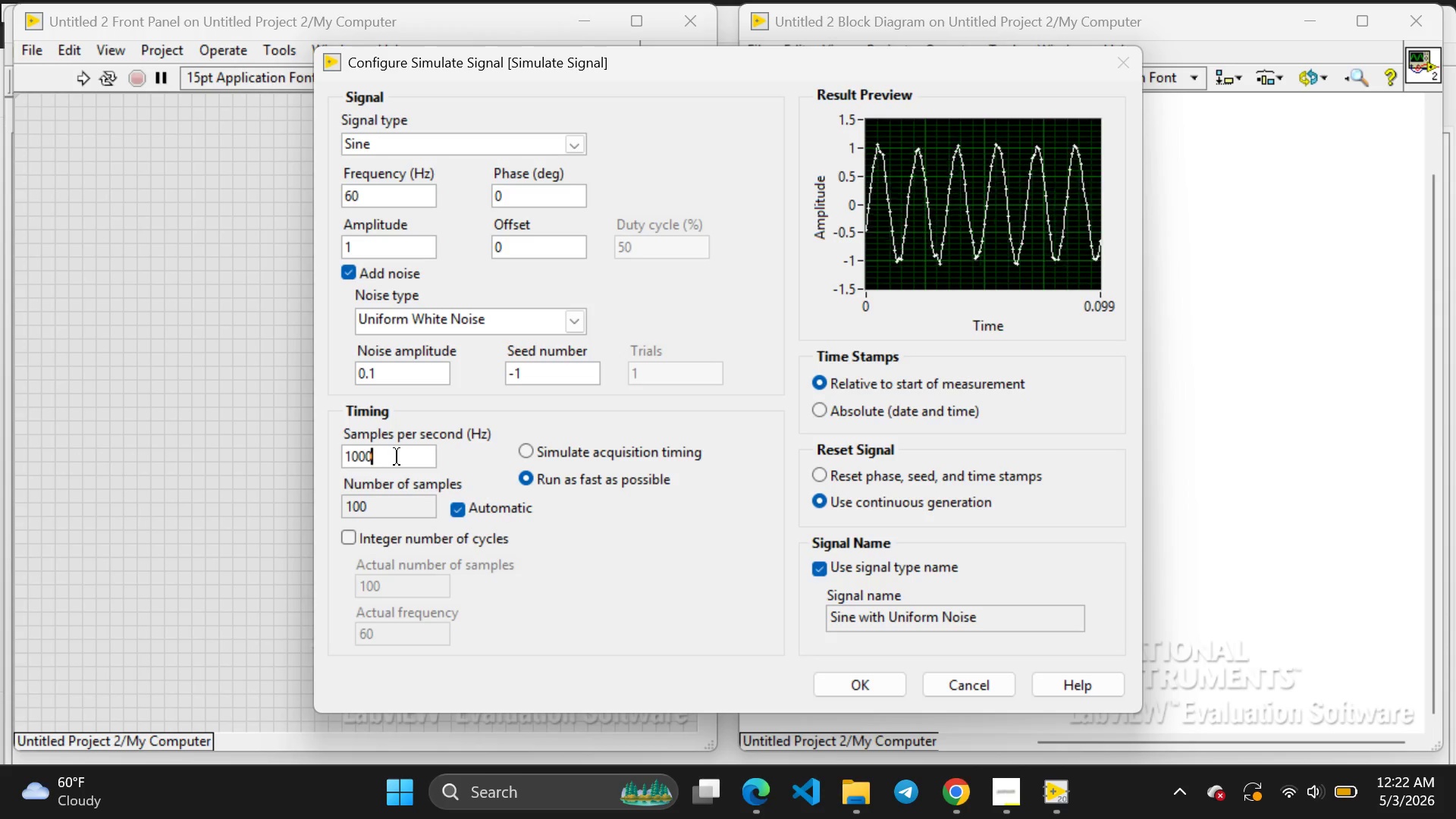 
wait(17.77)
 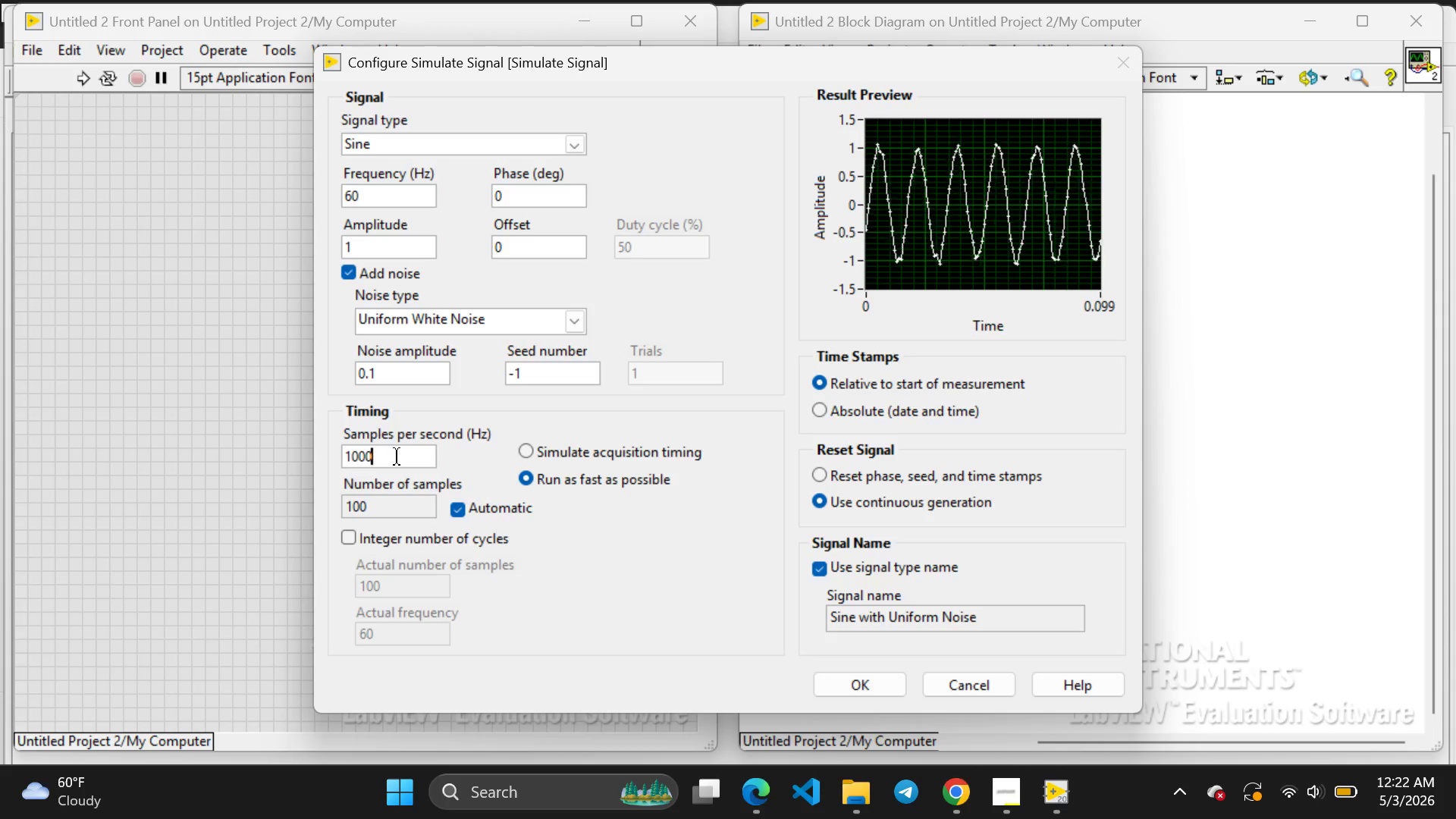 
key(Backspace)
key(Backspace)
key(Backspace)
key(Backspace)
type(2000)
 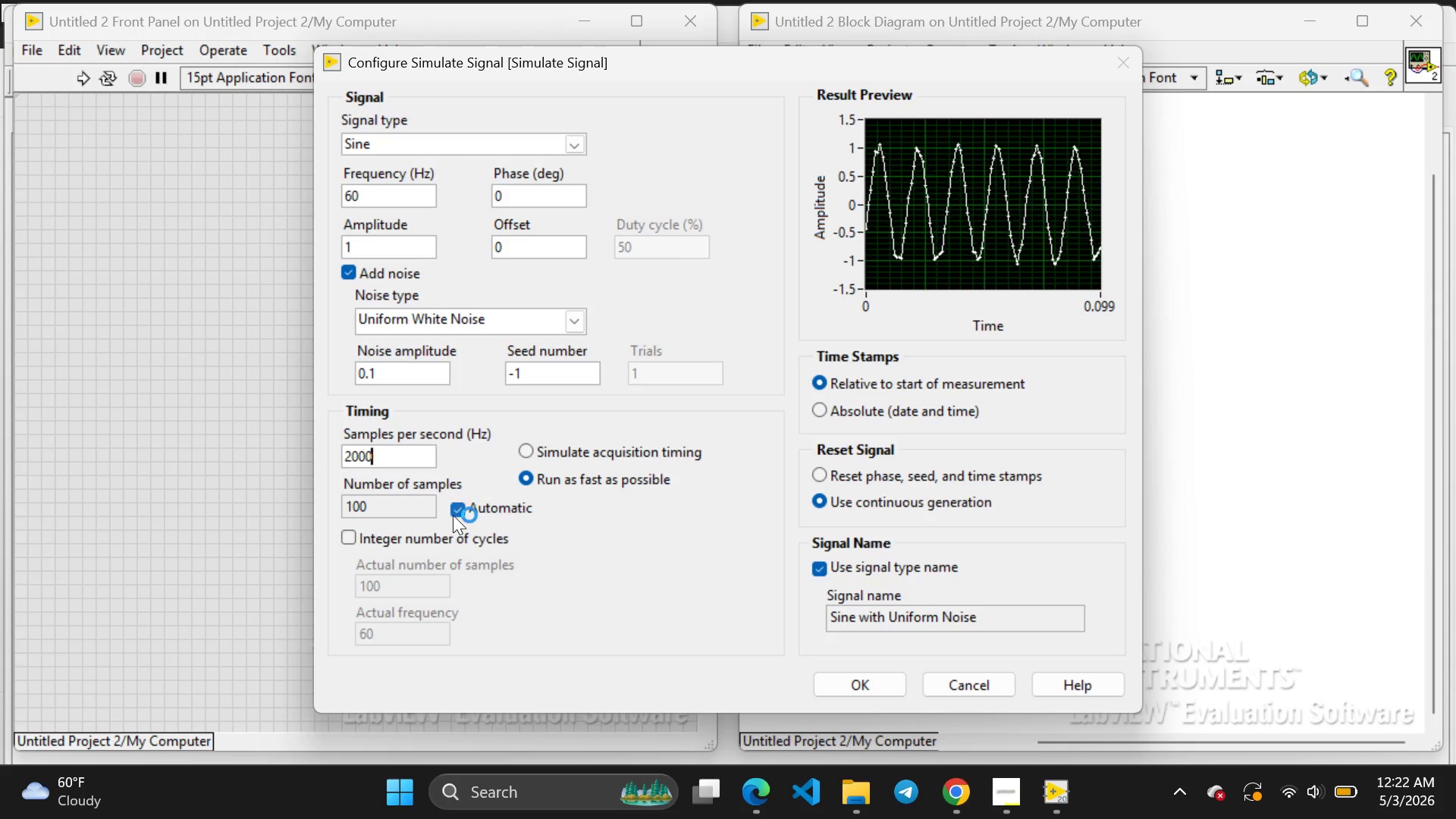 
left_click([452, 514])
 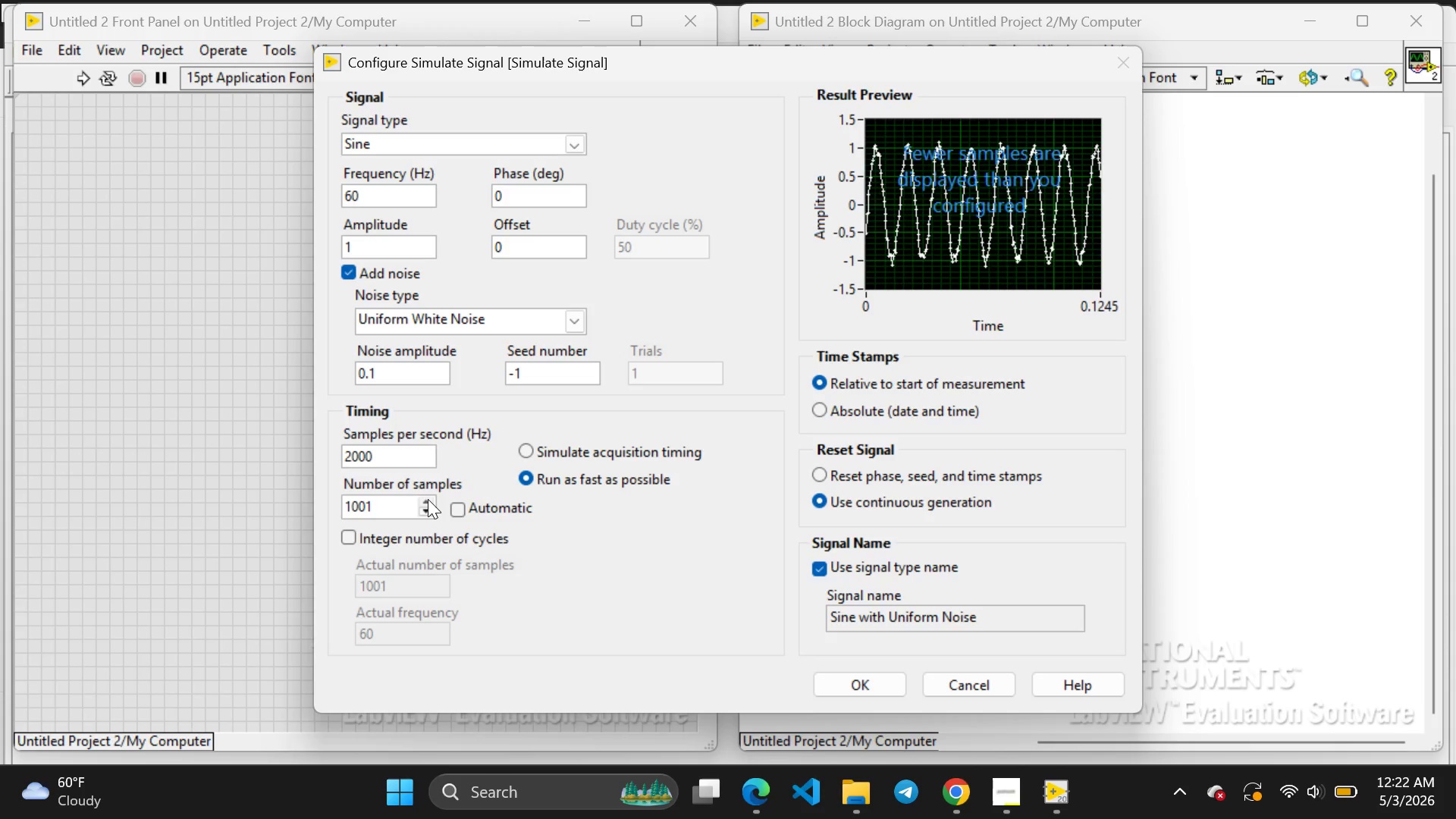 
double_click([428, 499])
 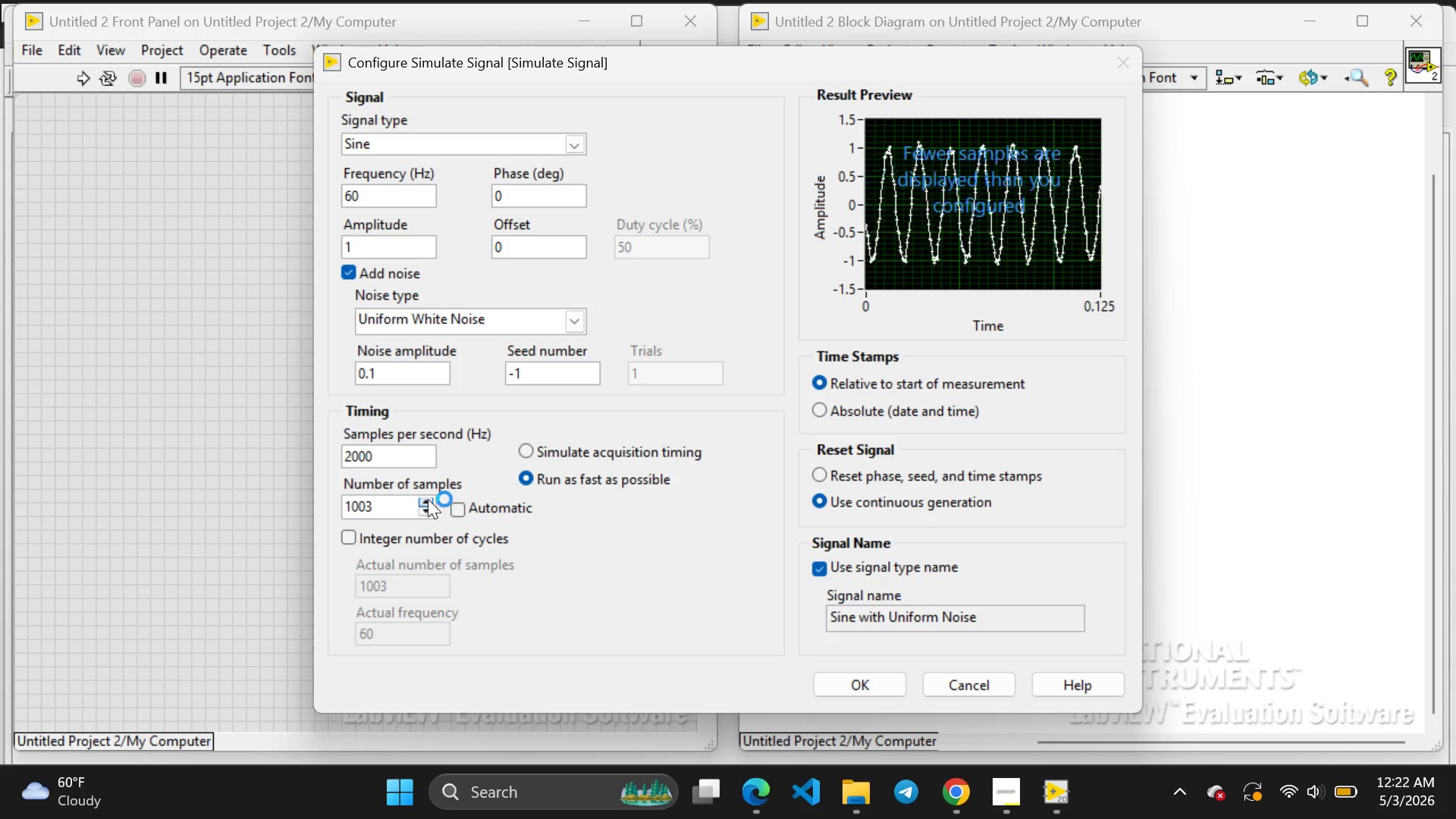 
double_click([428, 499])
 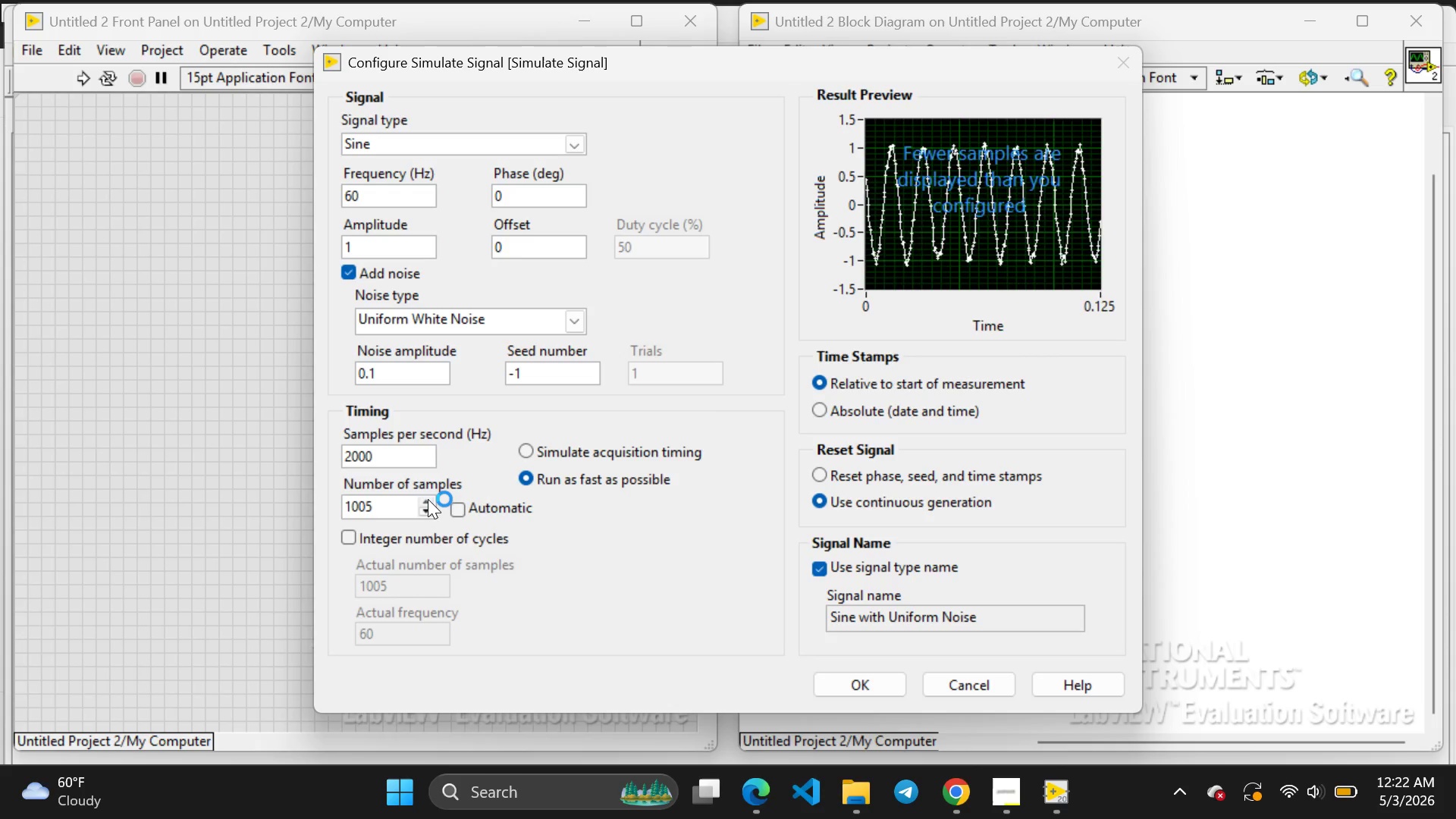 
triple_click([428, 499])
 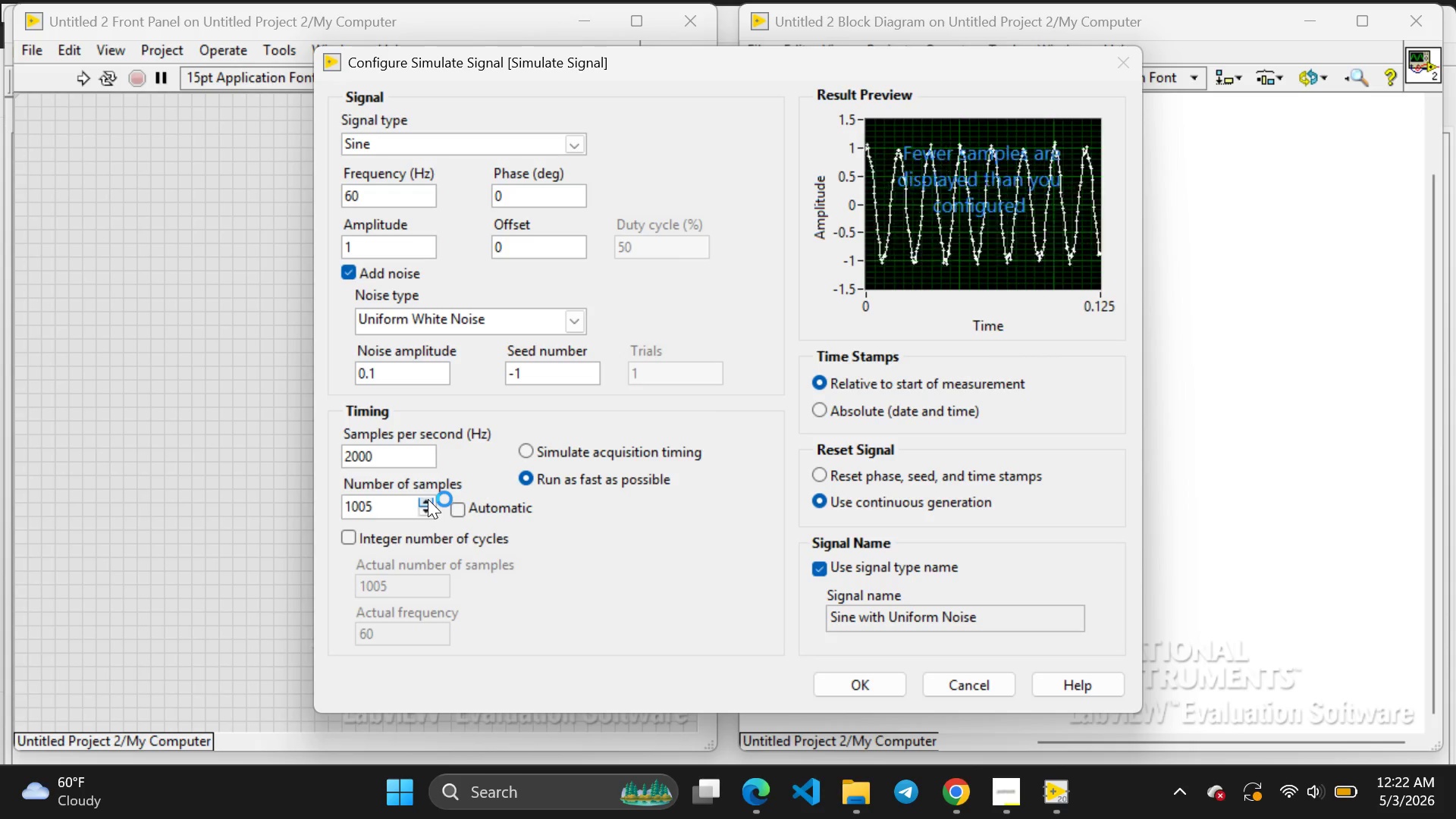 
triple_click([428, 499])
 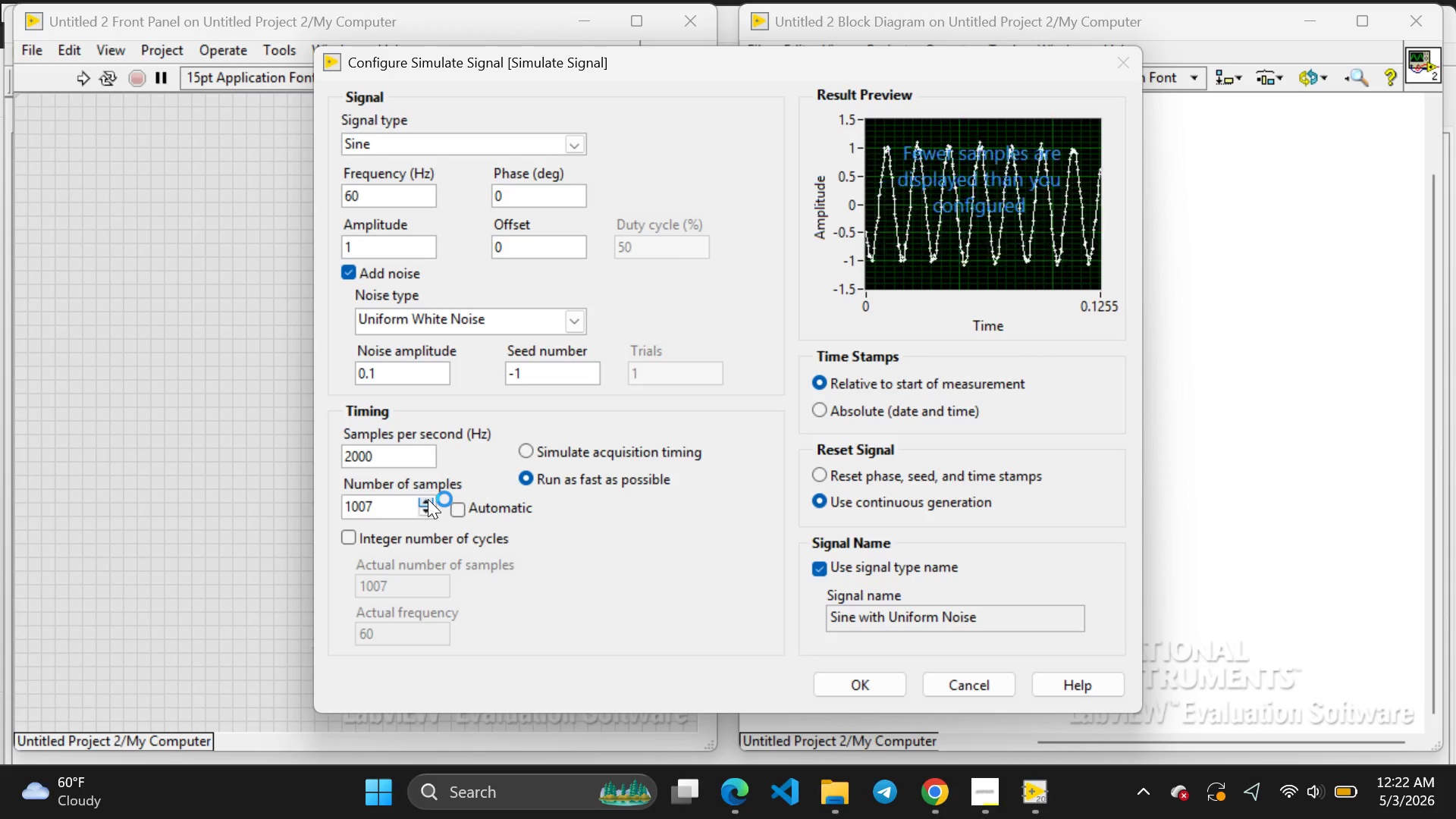 
left_click([428, 499])
 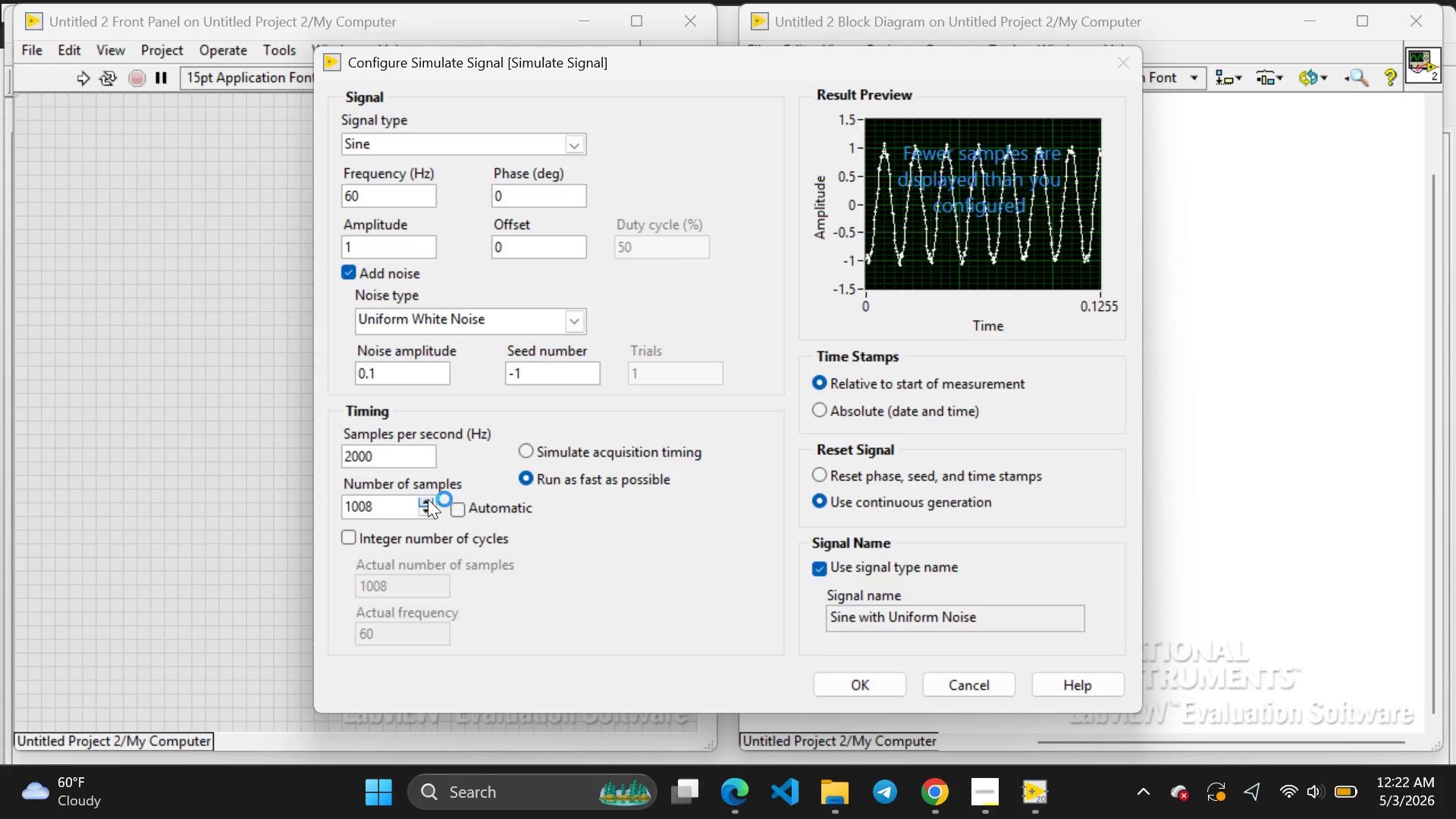 
left_click([428, 499])
 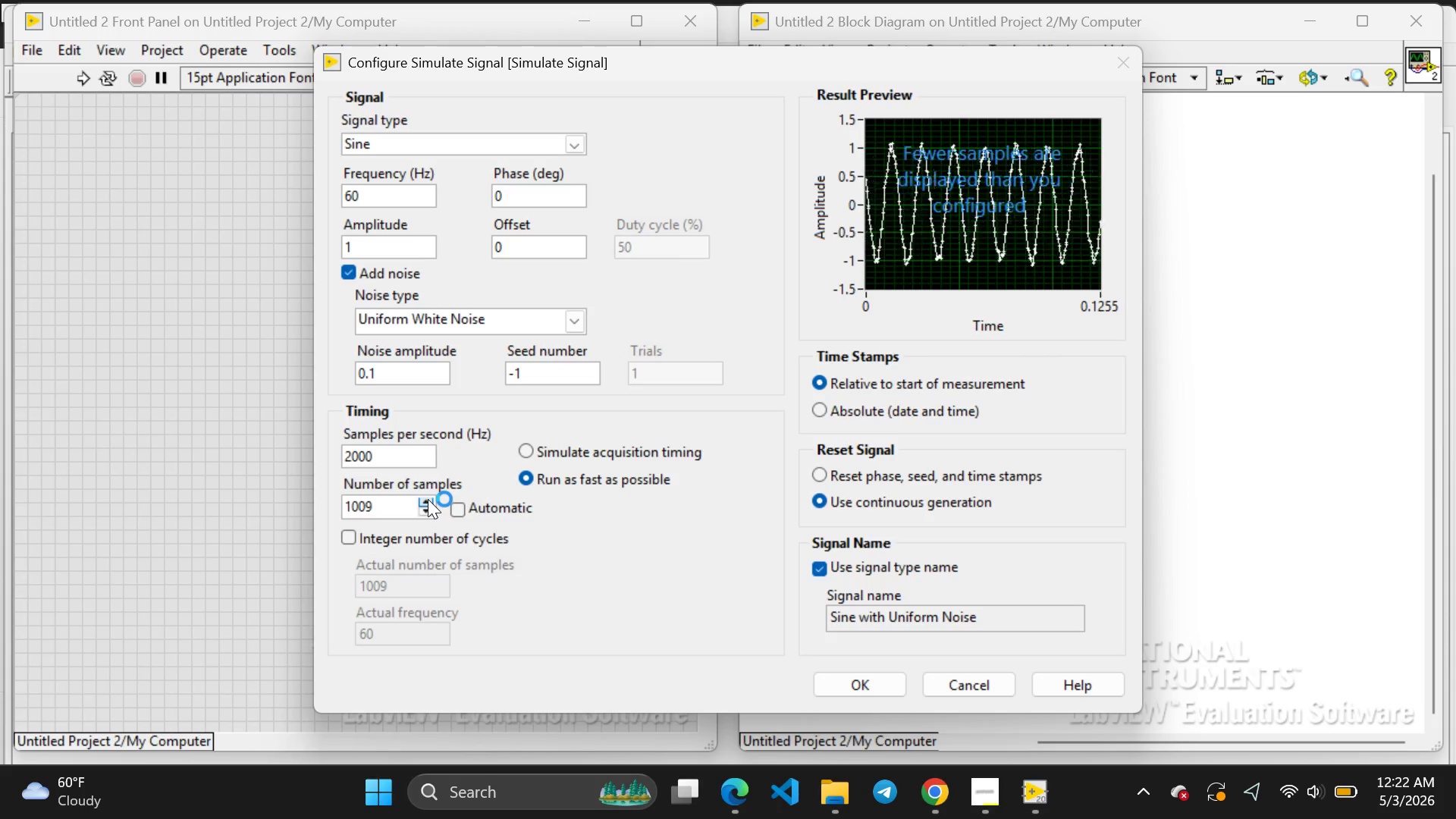 
left_click([428, 499])
 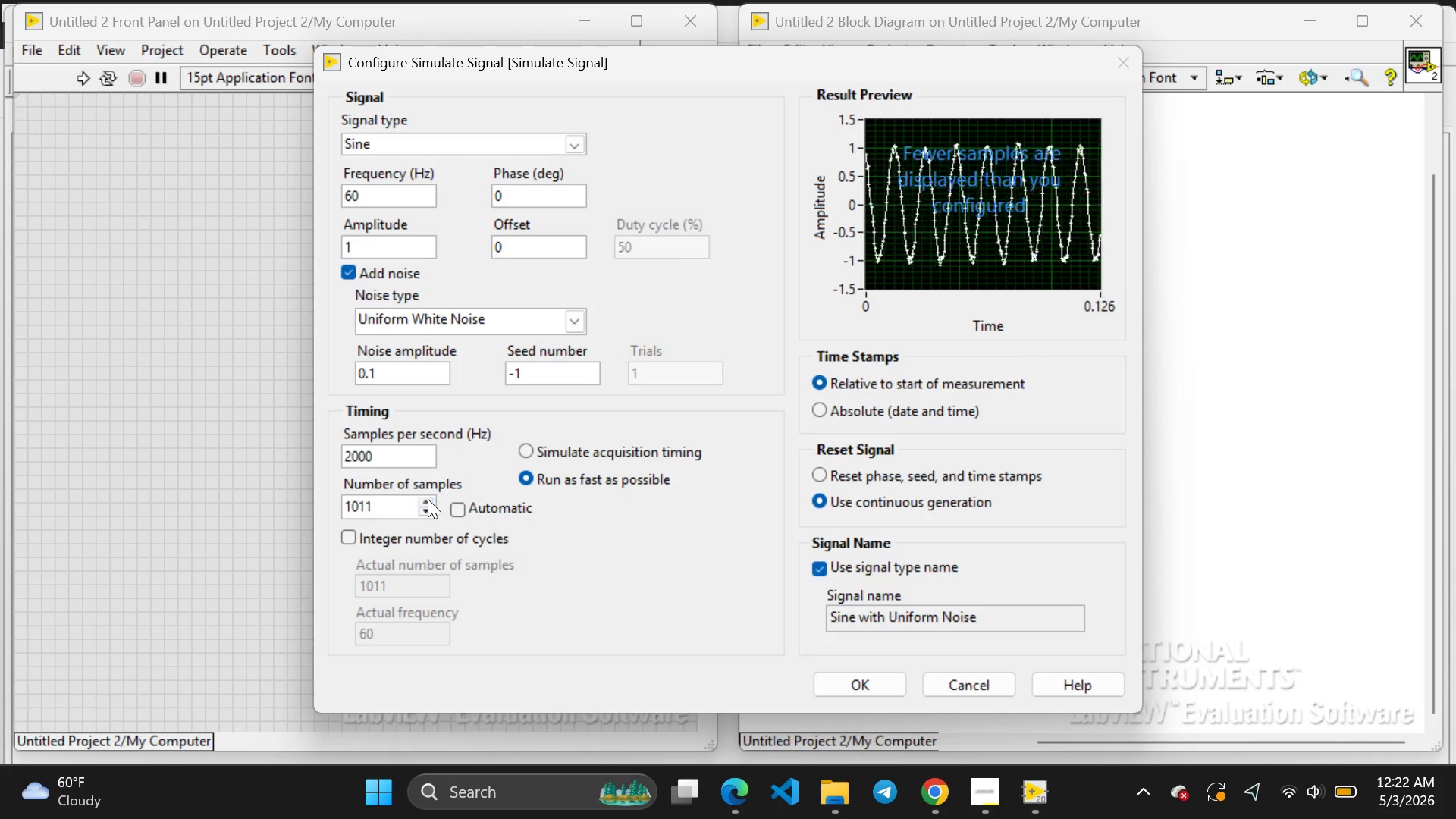 
double_click([428, 499])
 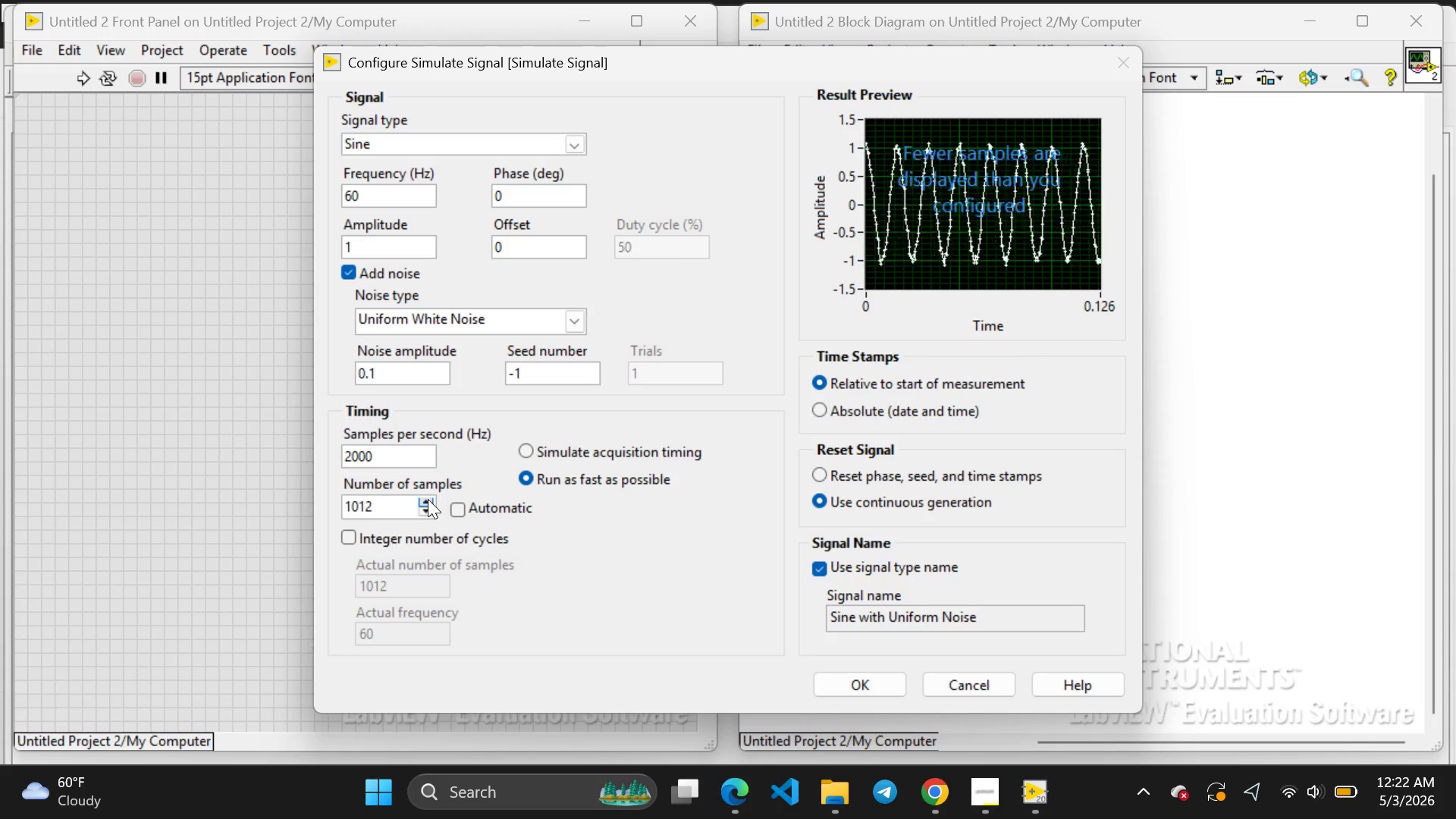 
triple_click([428, 499])
 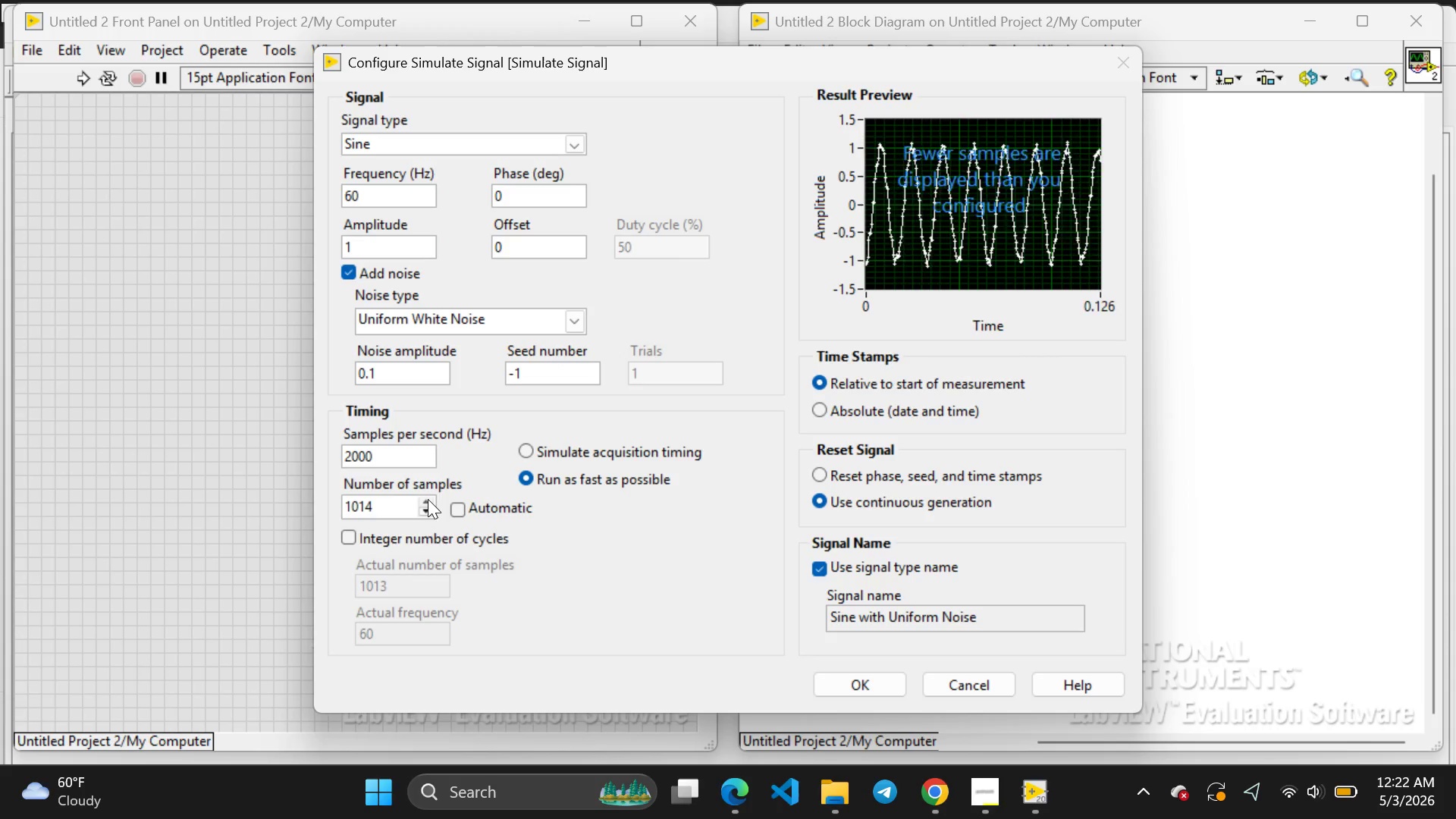 
triple_click([428, 499])
 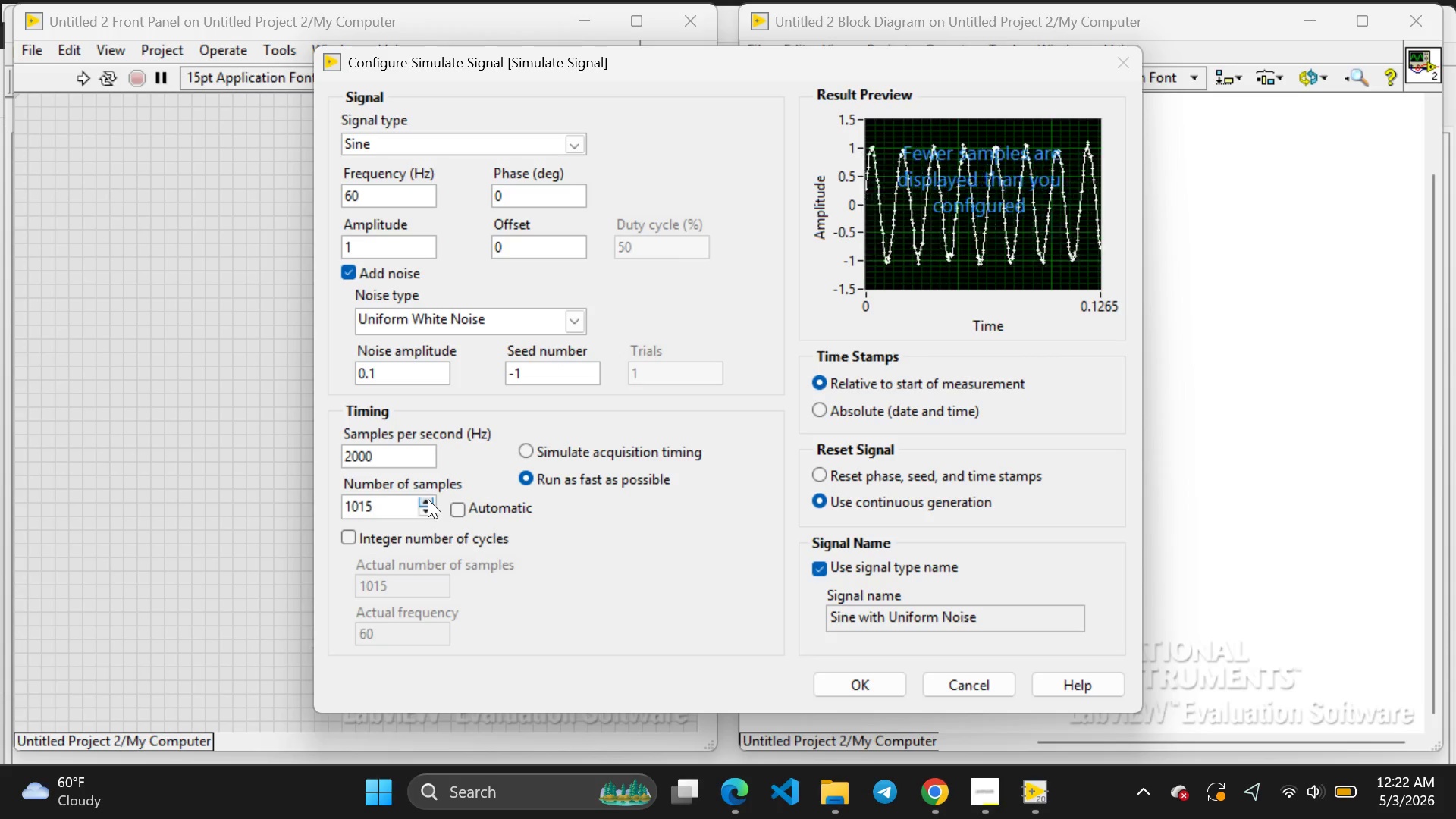 
triple_click([428, 499])
 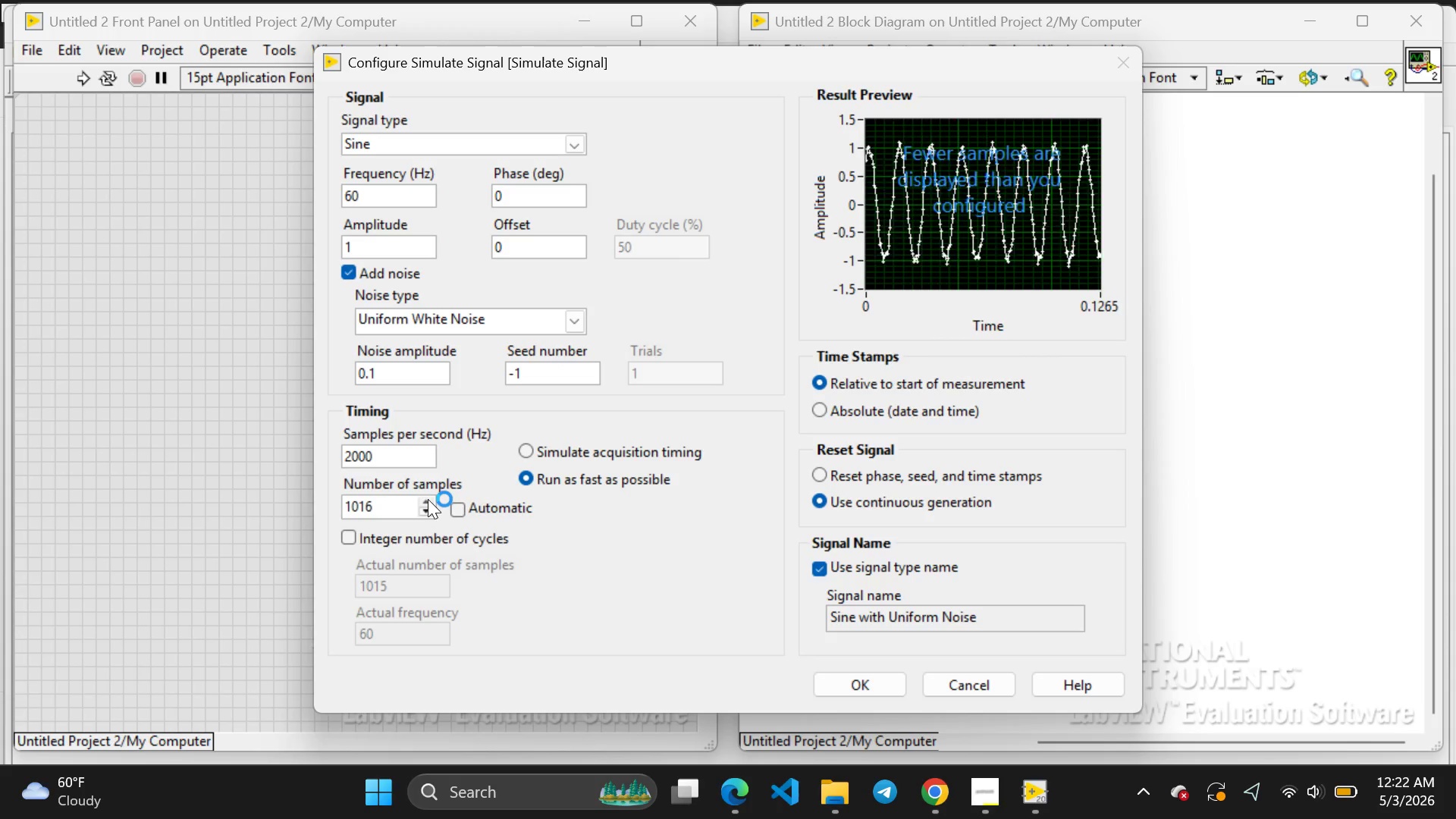 
triple_click([428, 499])
 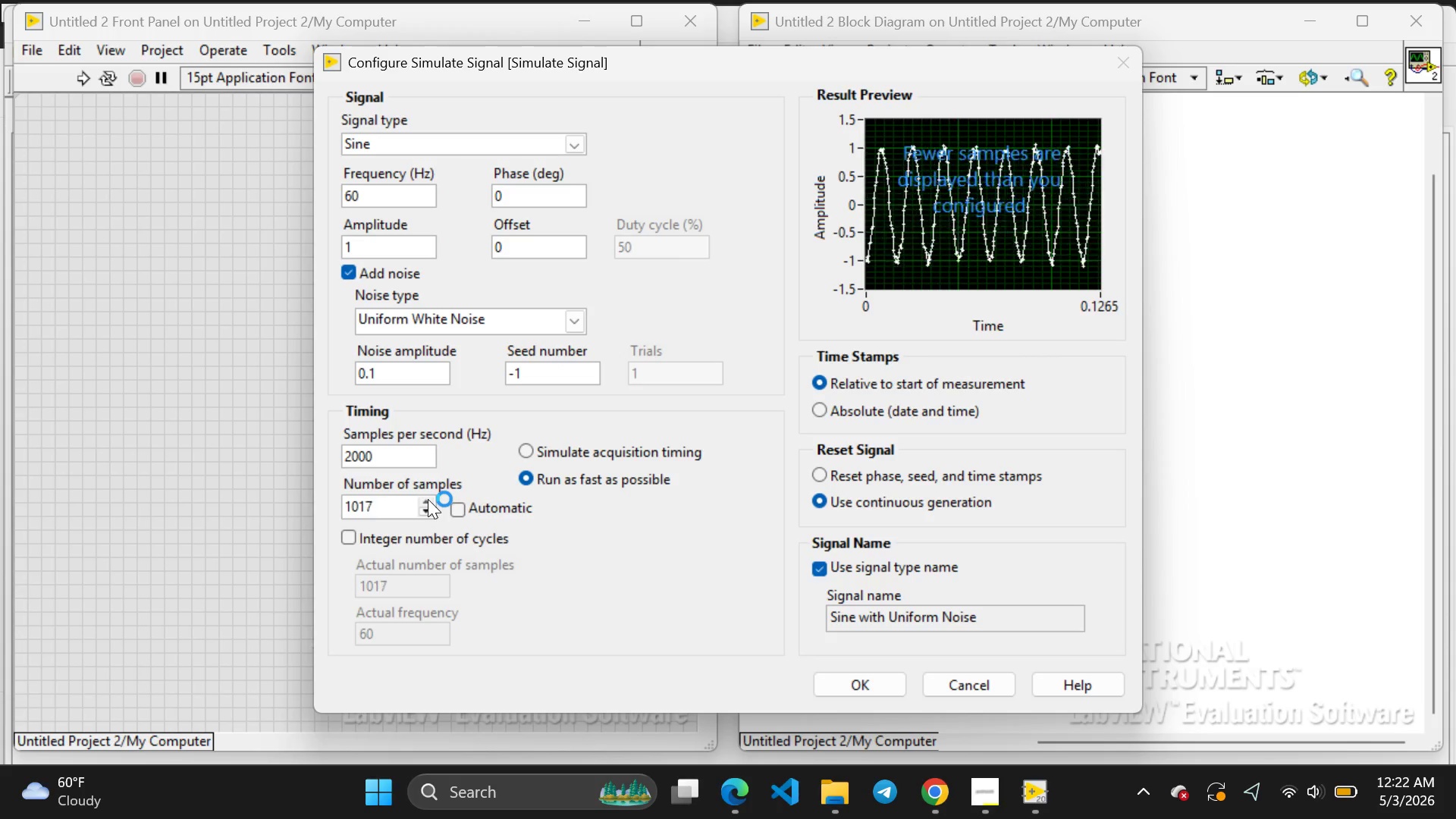 
triple_click([428, 499])
 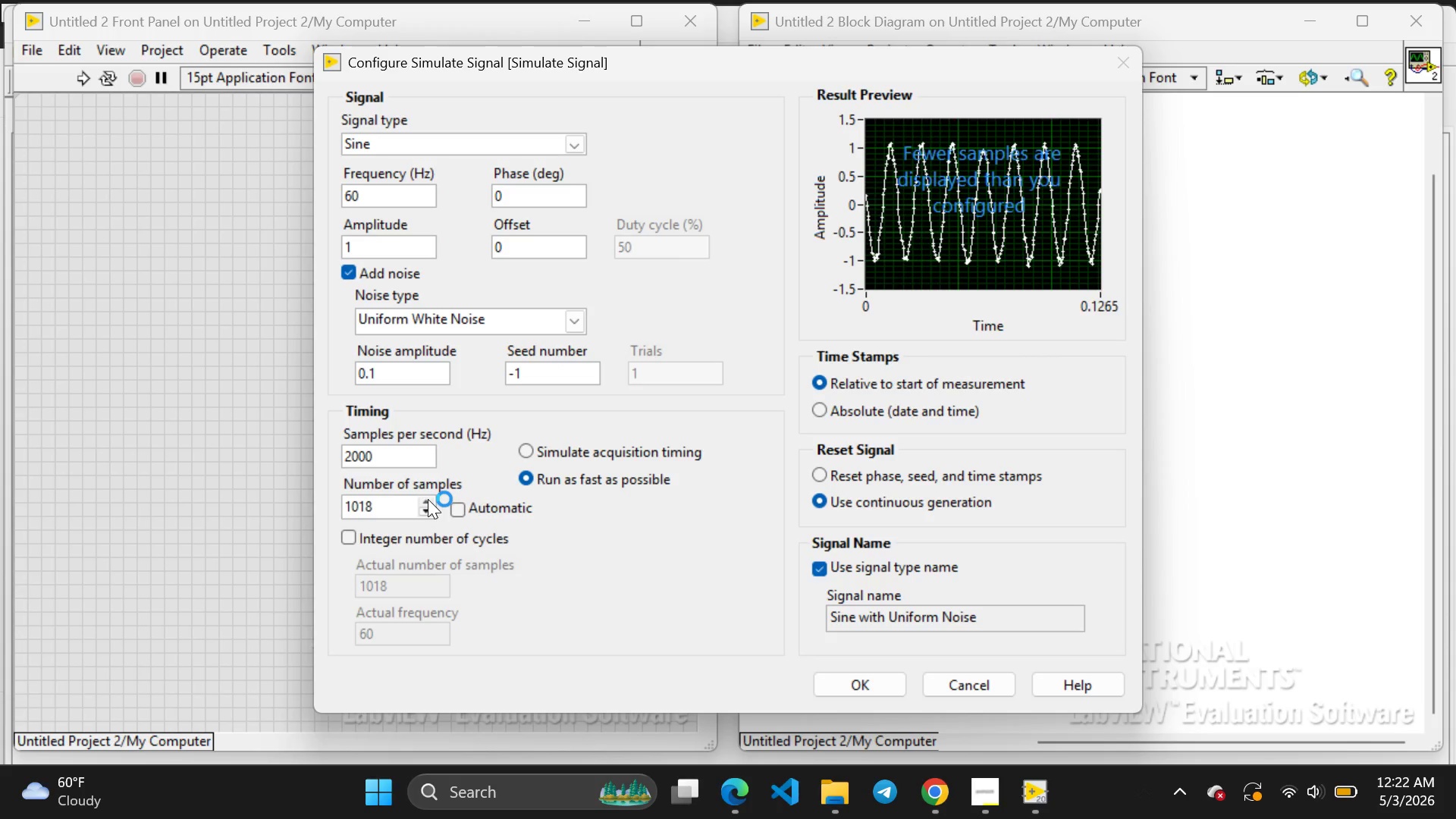 
triple_click([428, 499])
 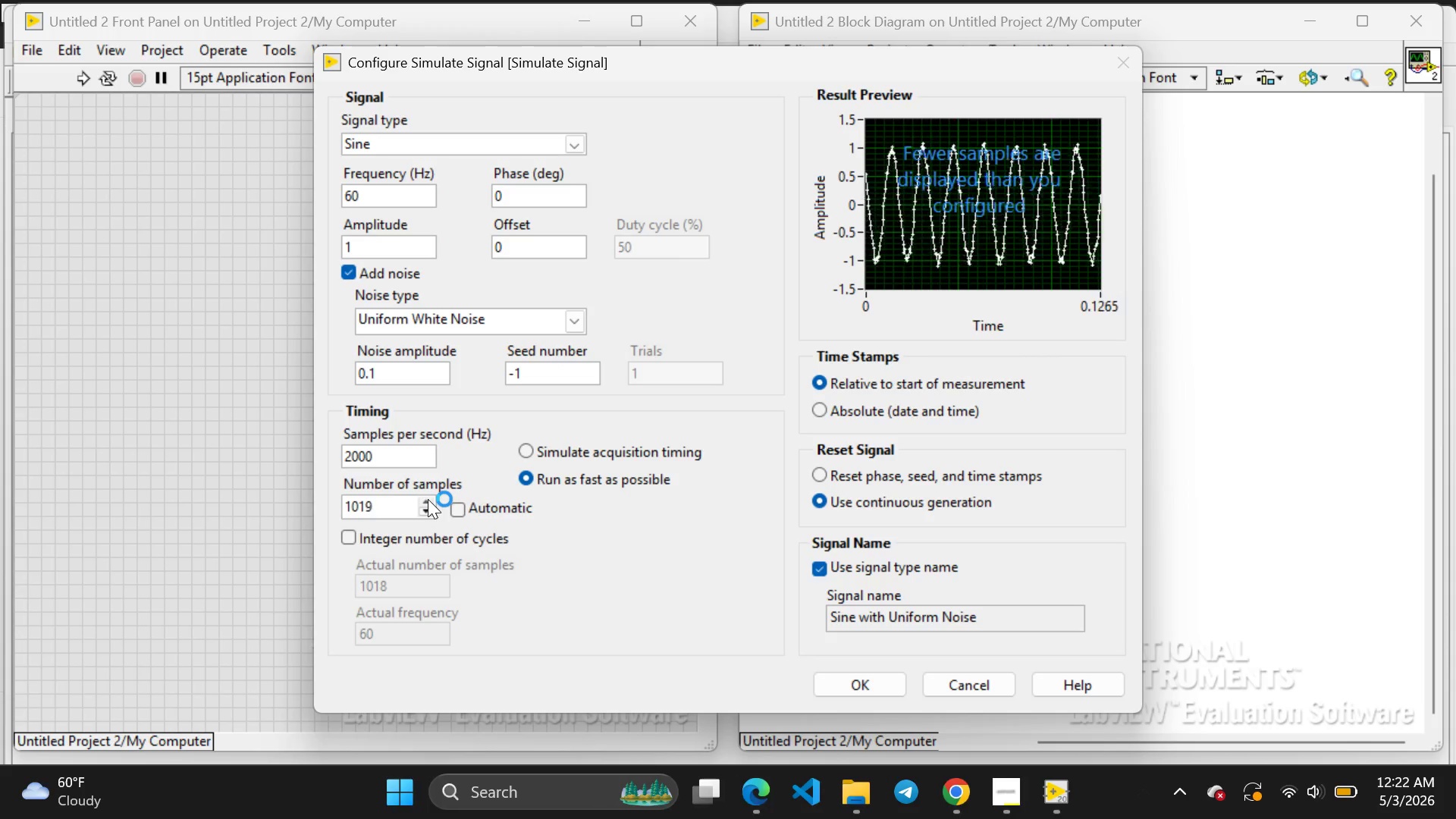 
triple_click([428, 499])
 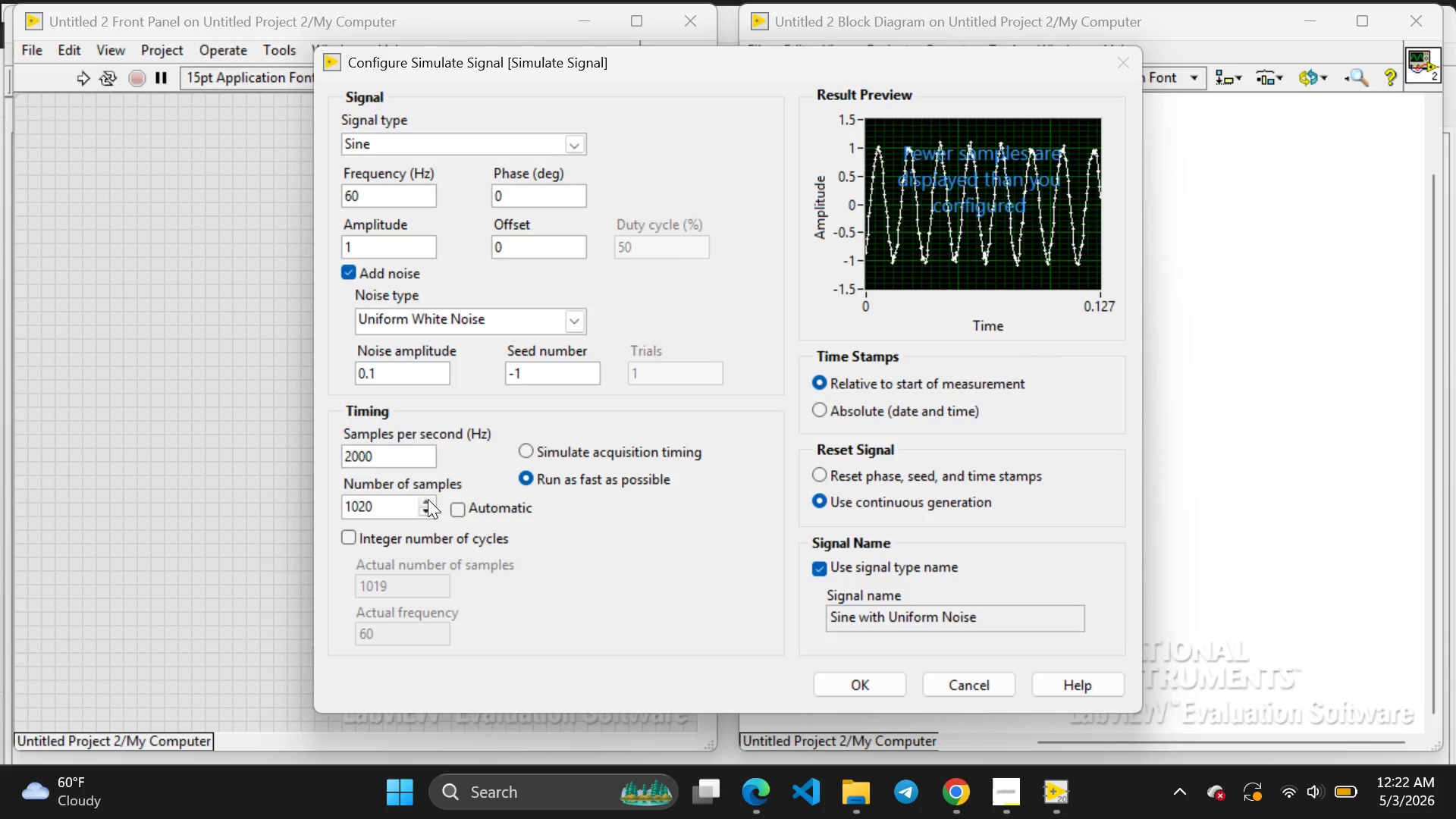 
triple_click([428, 499])
 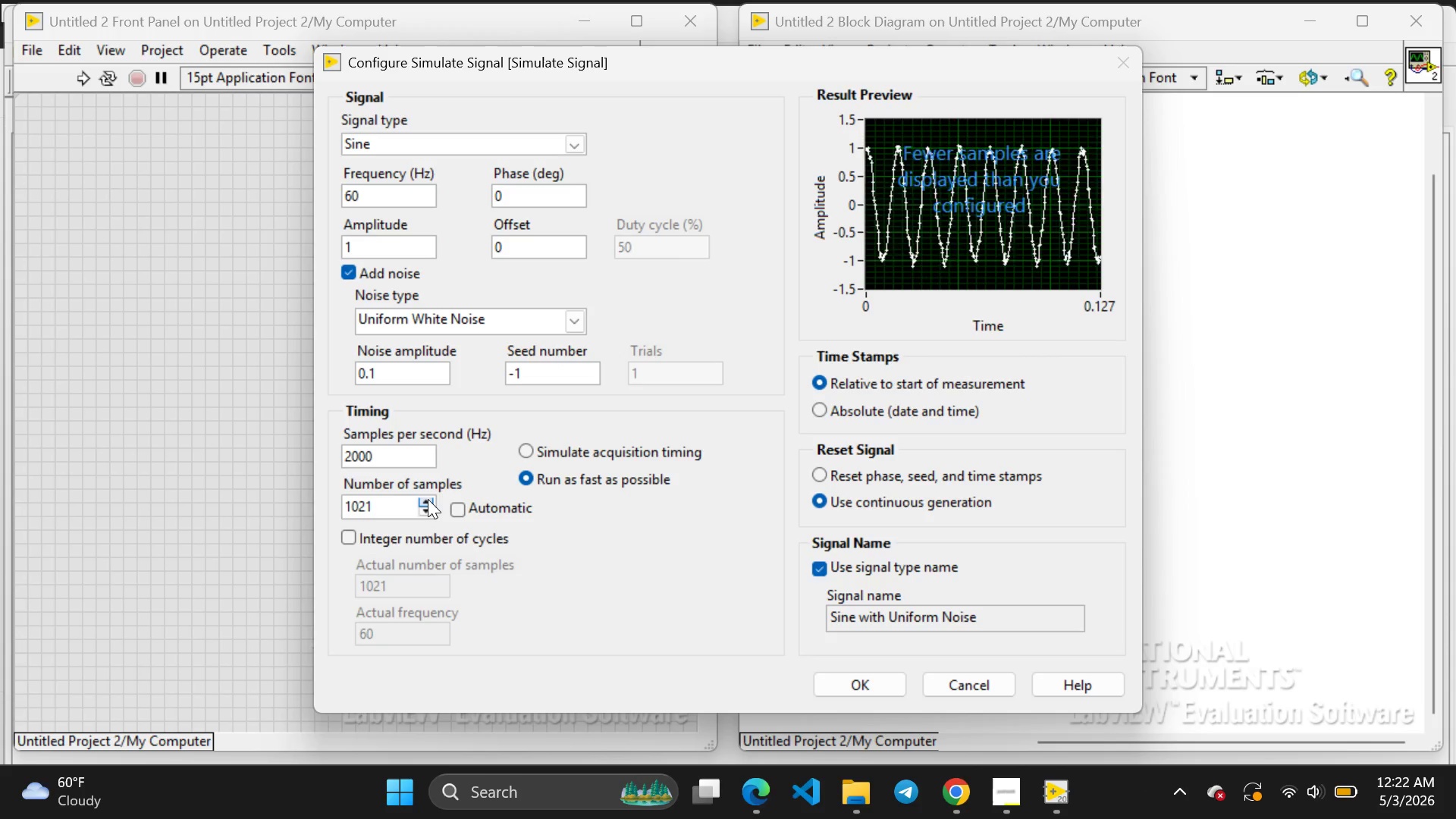 
double_click([428, 499])
 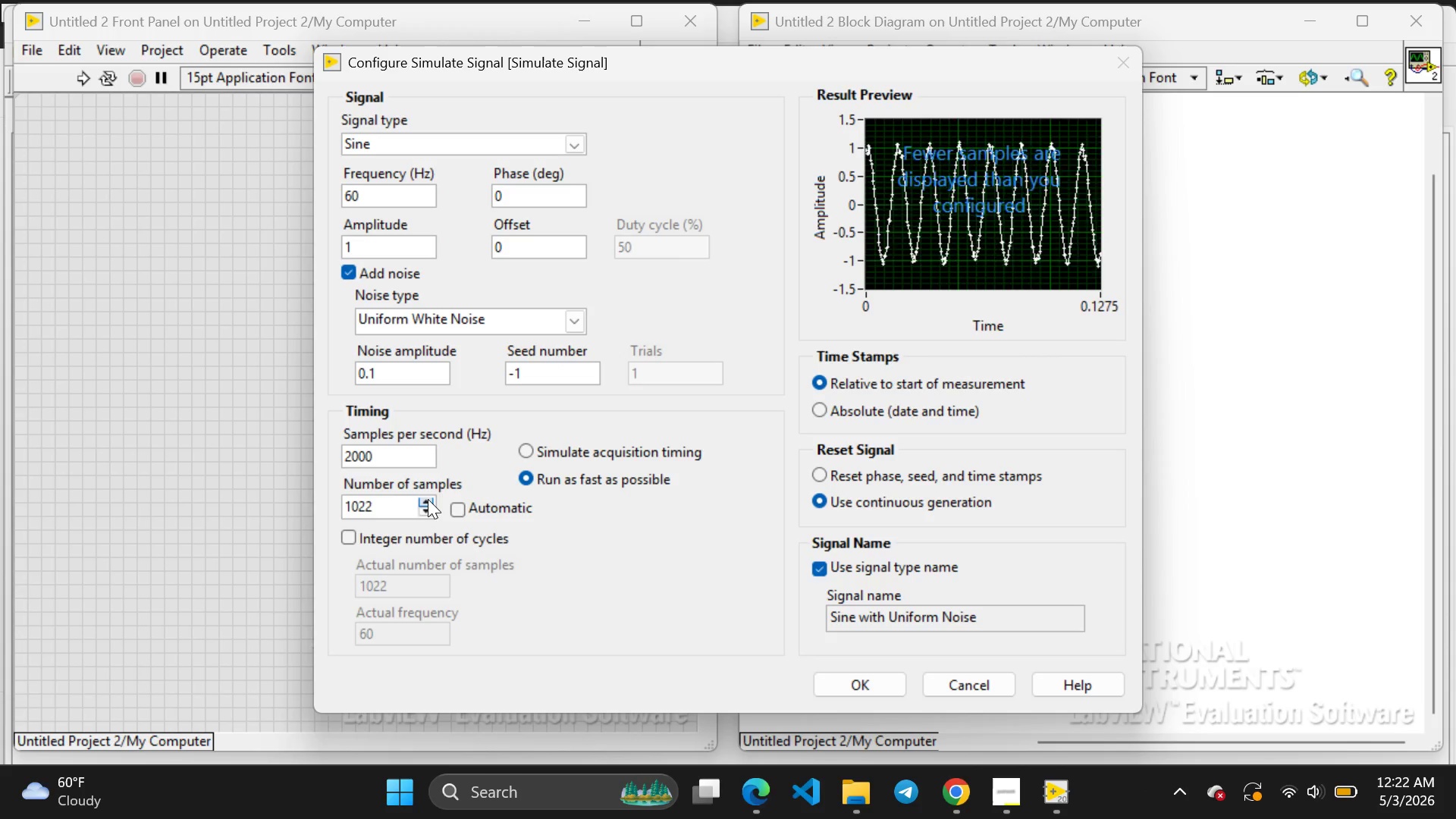 
triple_click([428, 499])
 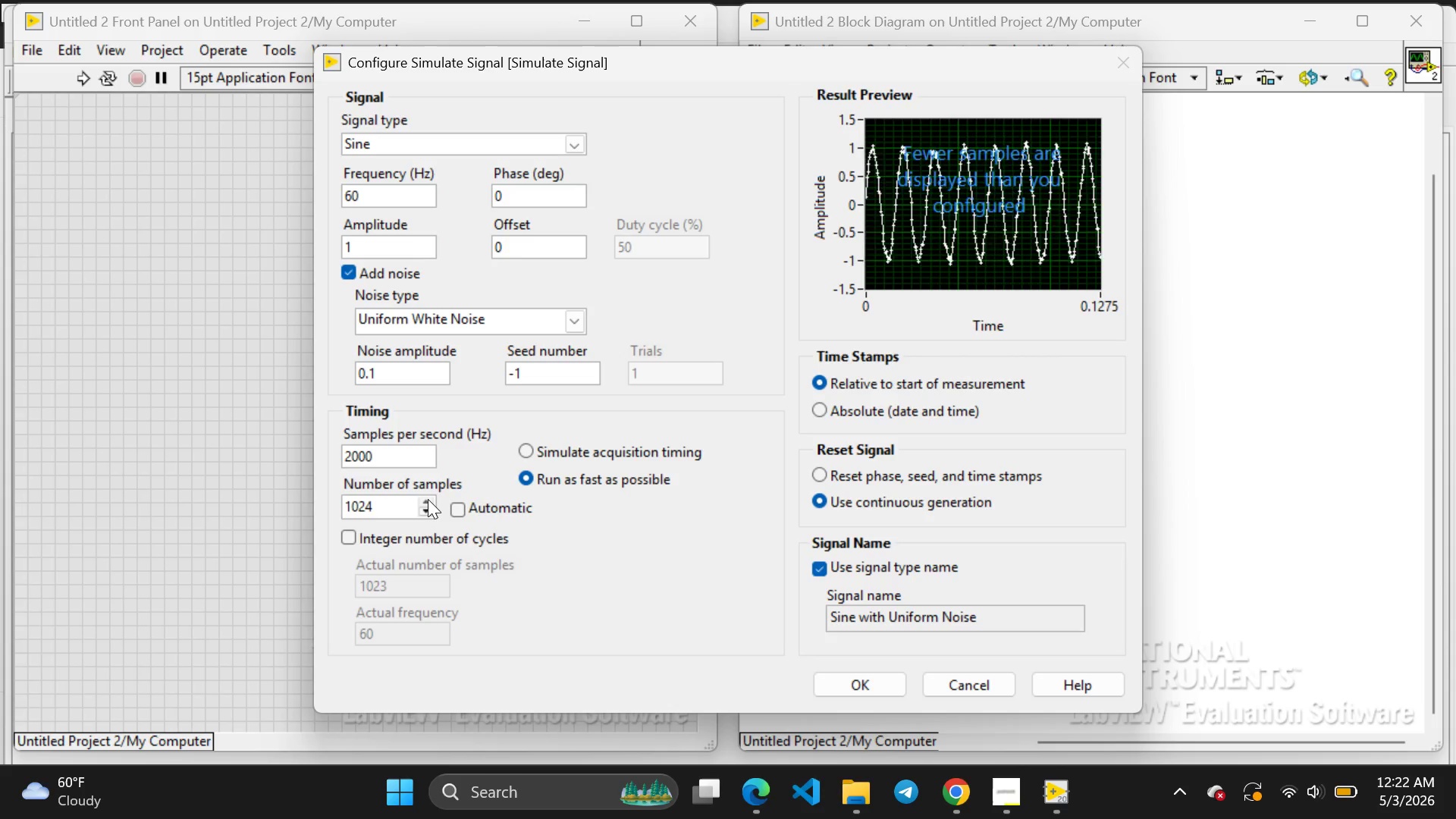 
left_click([428, 499])
 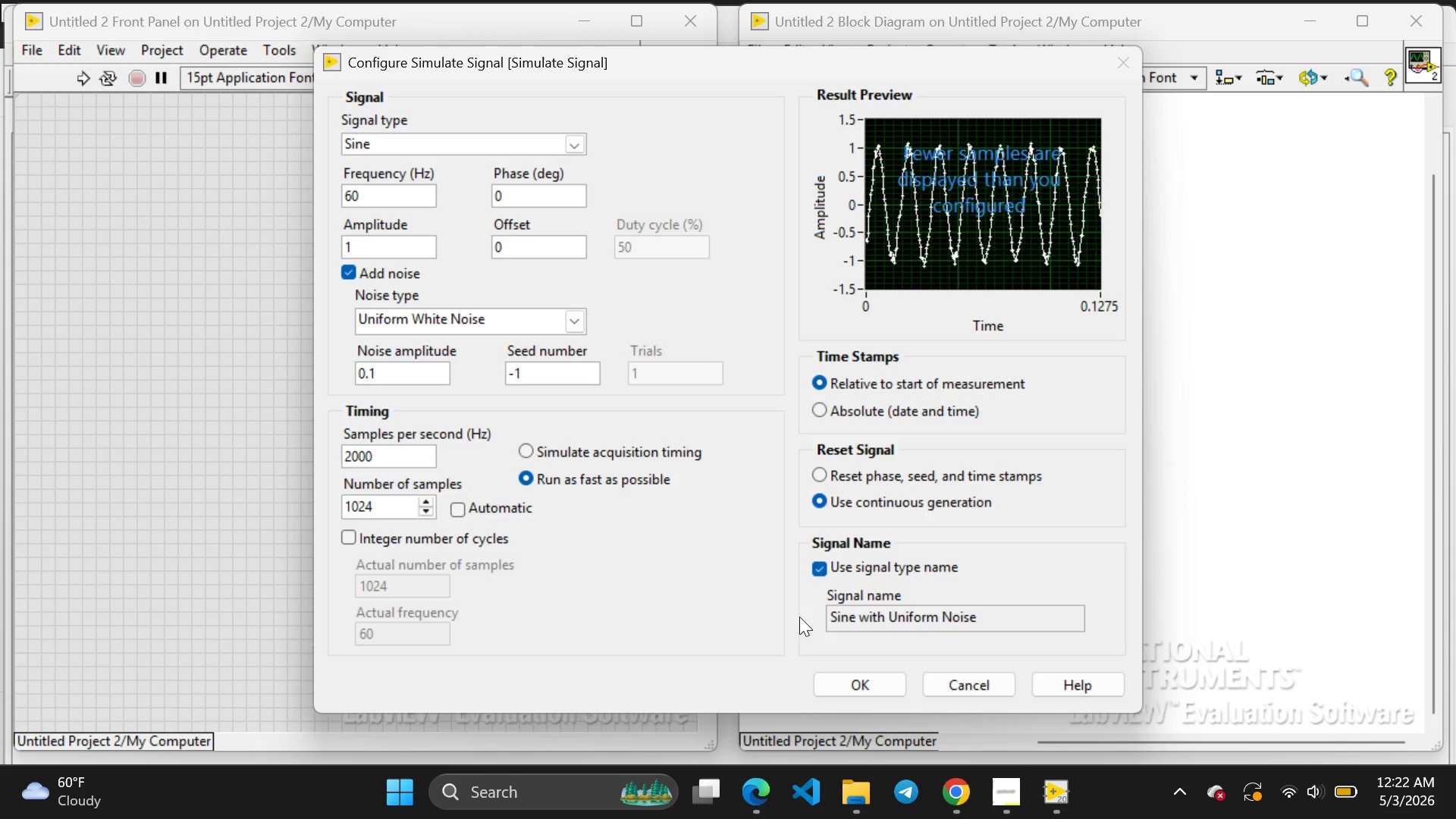 
left_click([843, 678])
 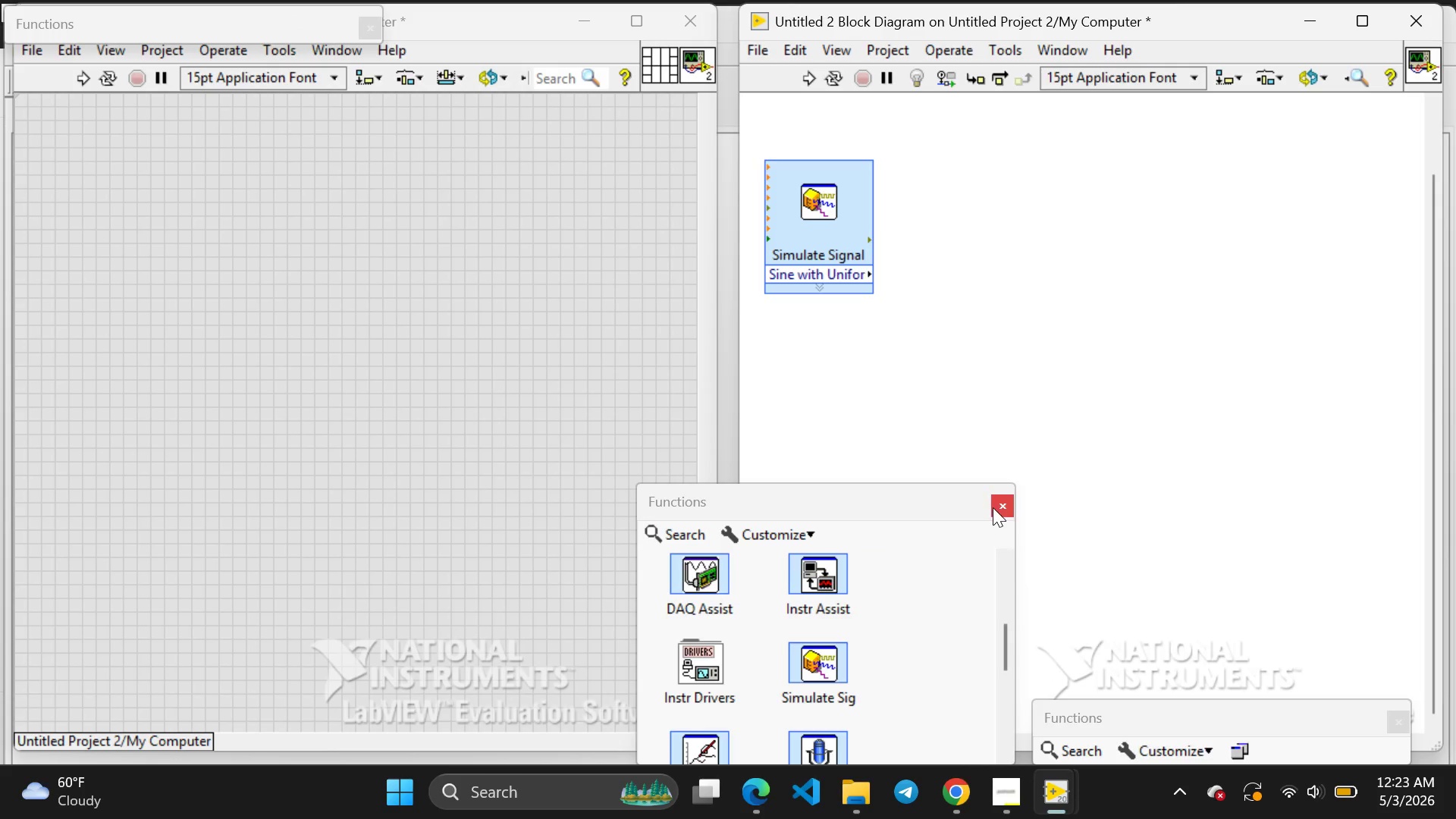 
wait(9.22)
 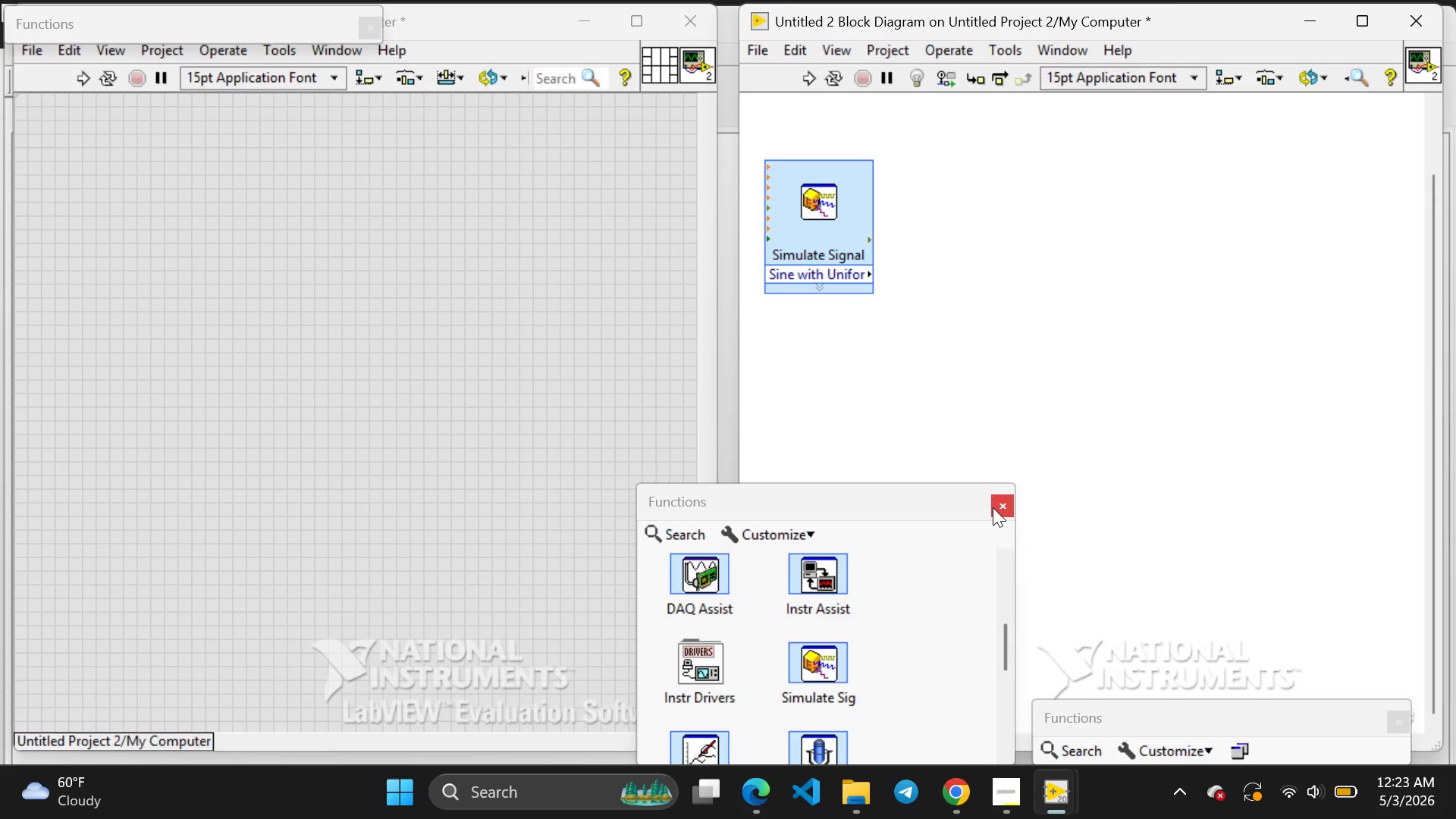 
left_click([1004, 506])
 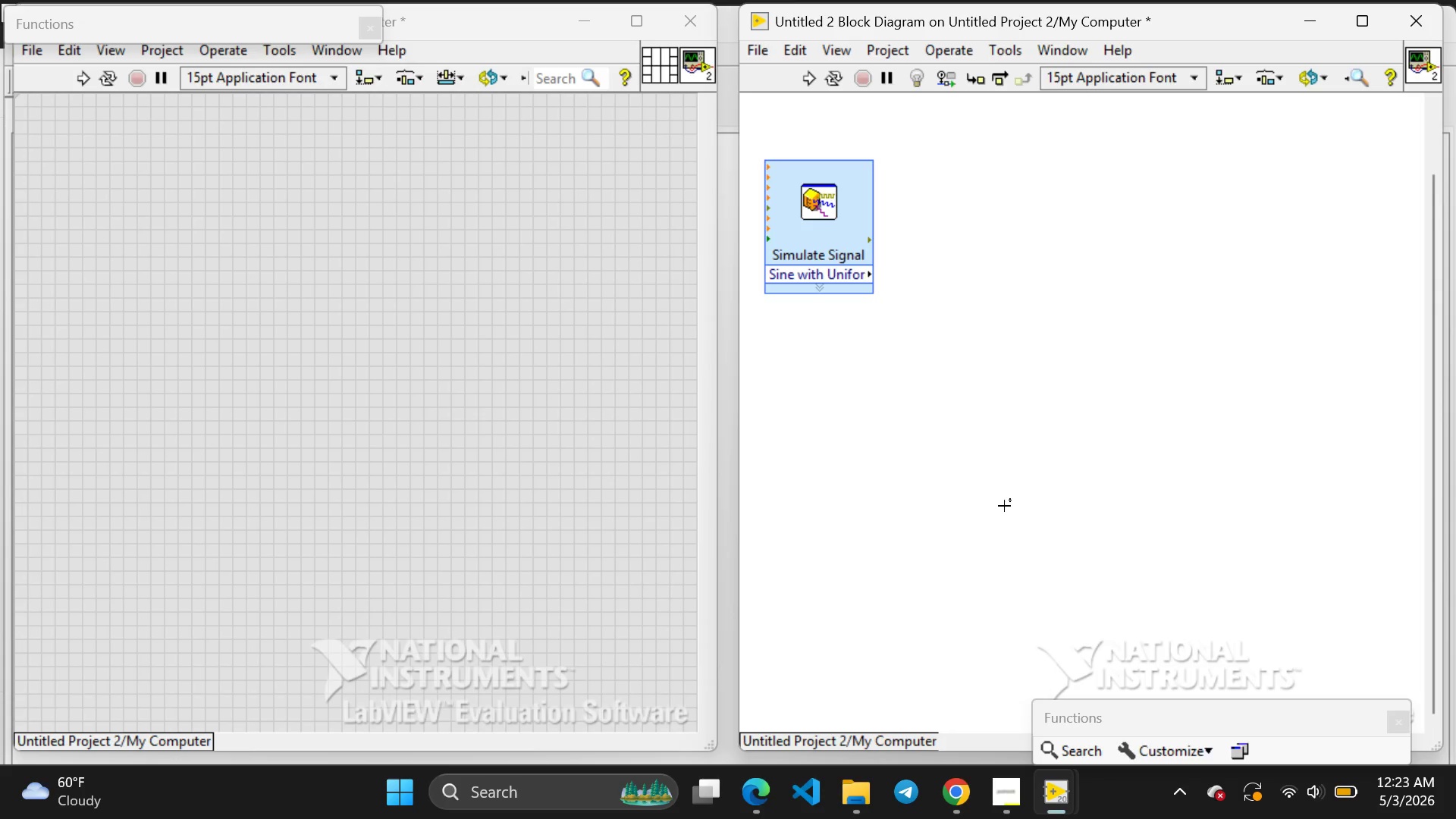 
wait(15.39)
 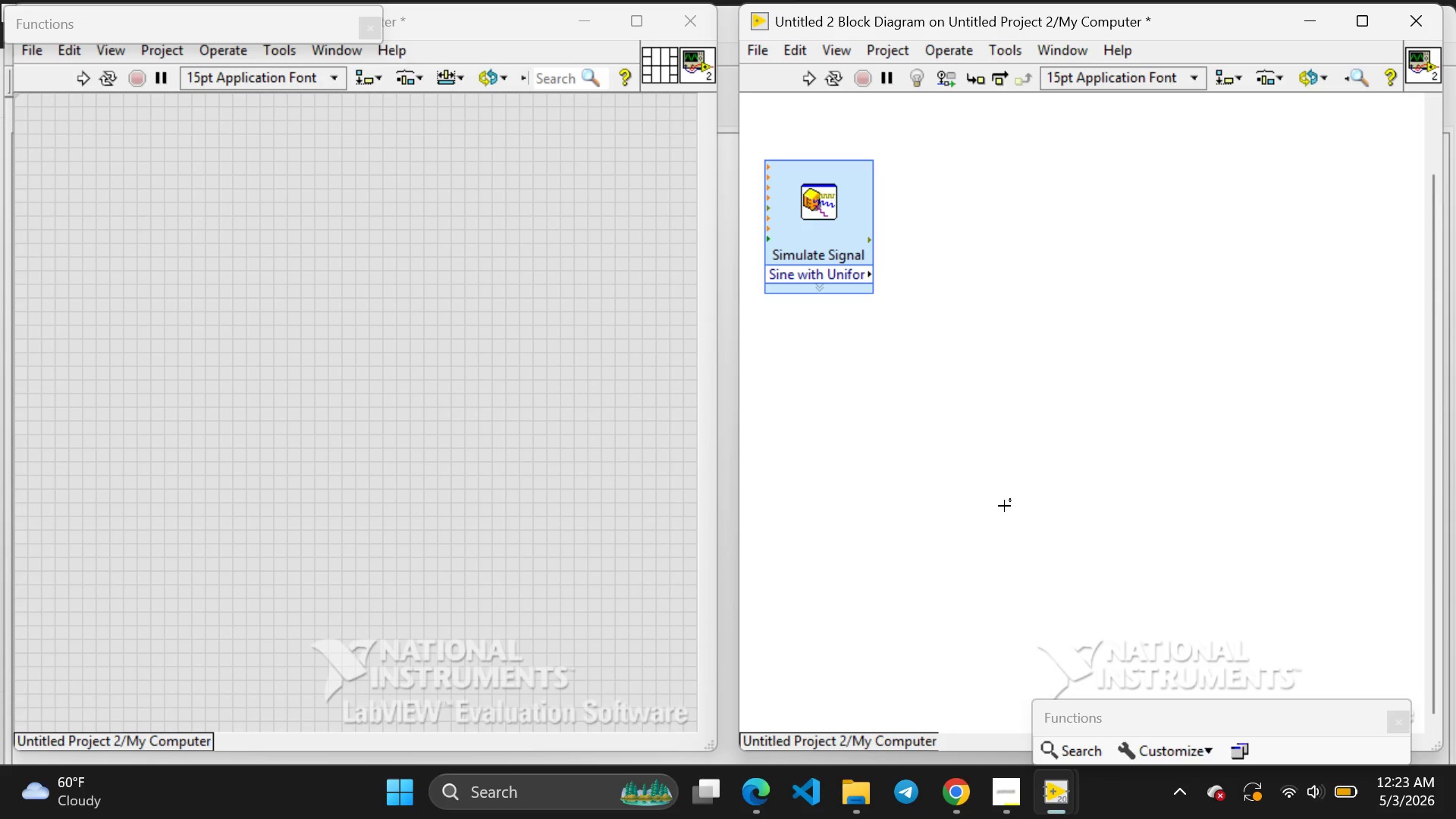 
right_click([375, 271])
 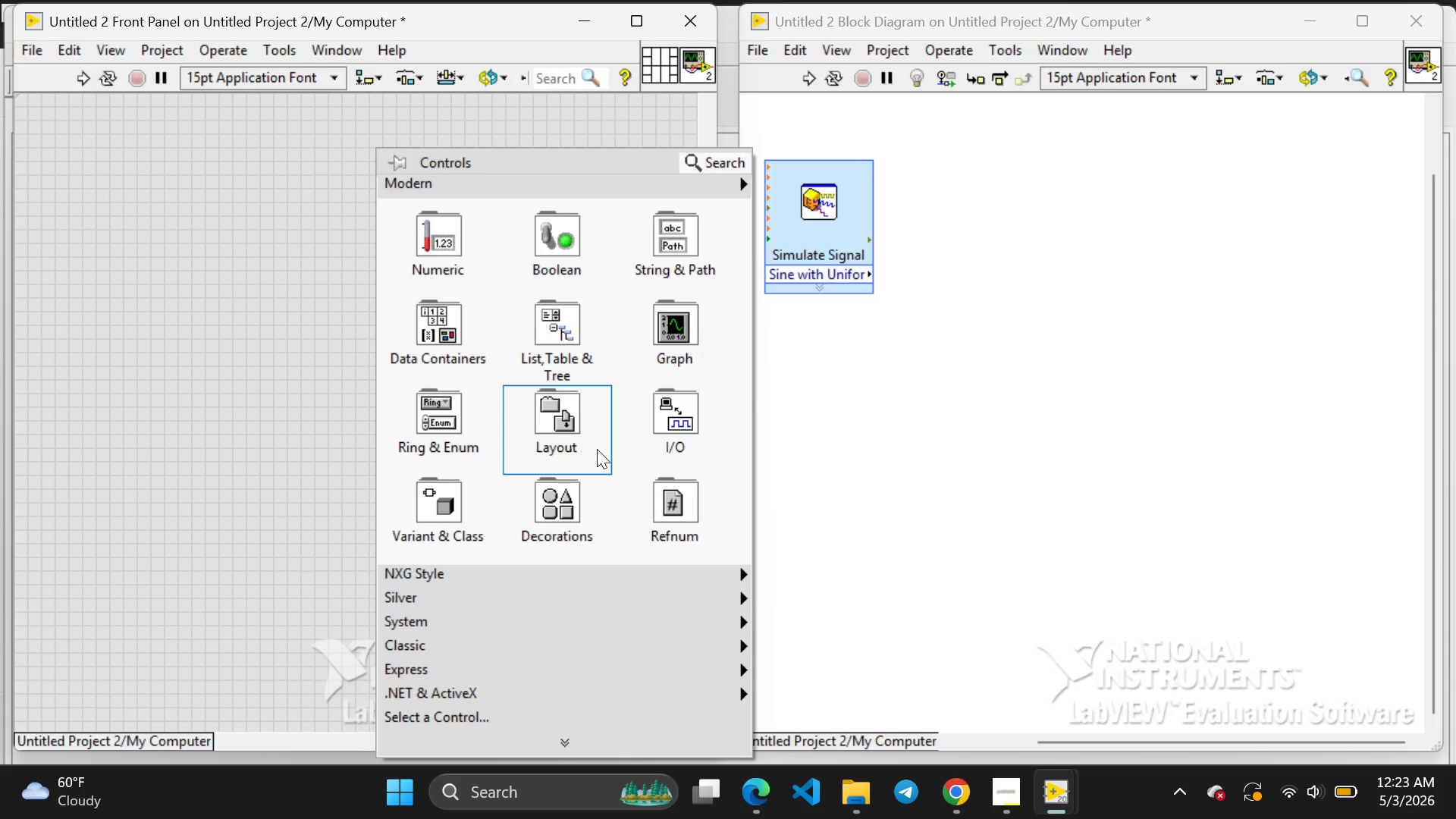 
left_click([672, 350])
 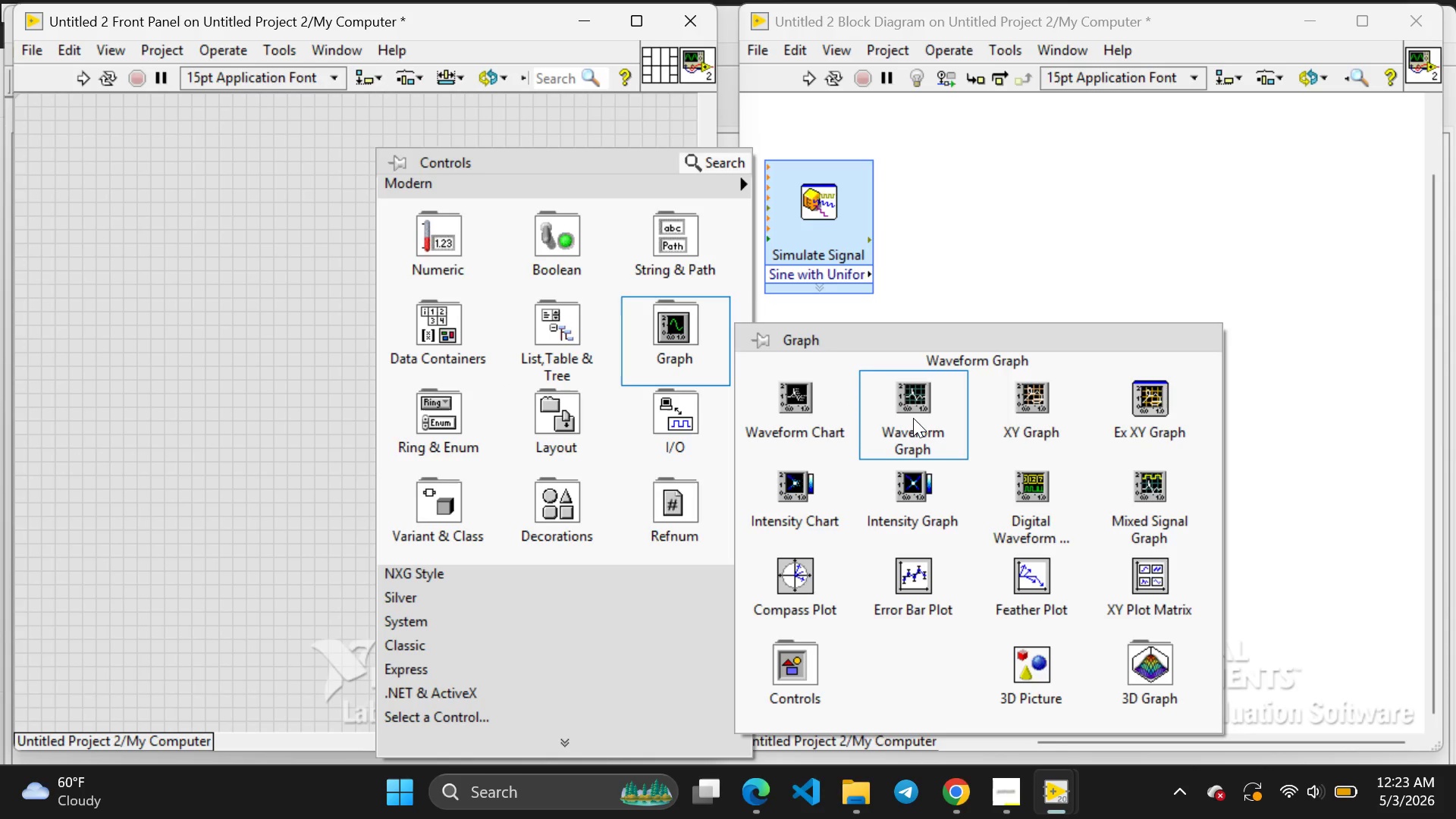 
left_click([913, 418])
 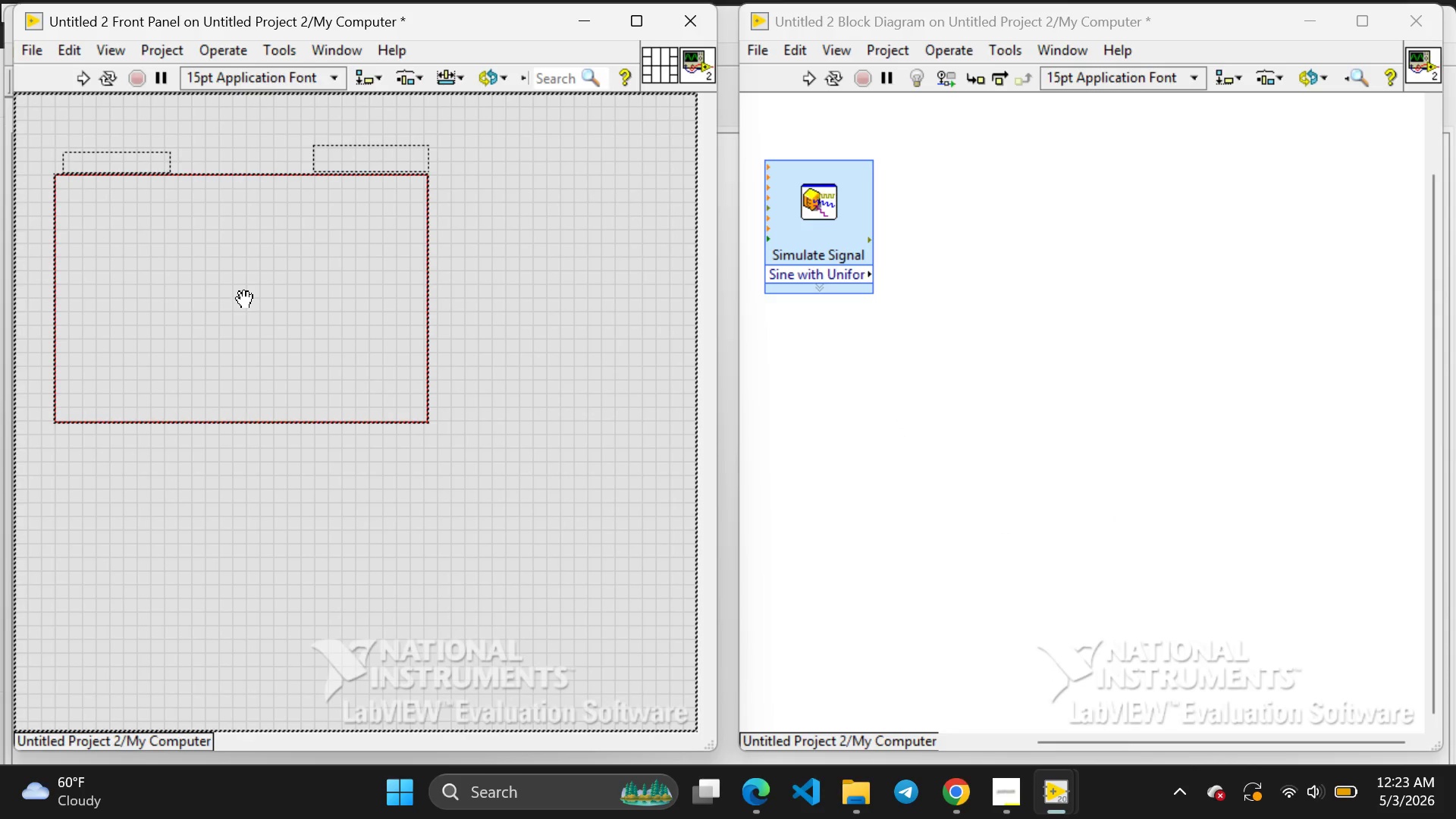 
left_click([234, 294])
 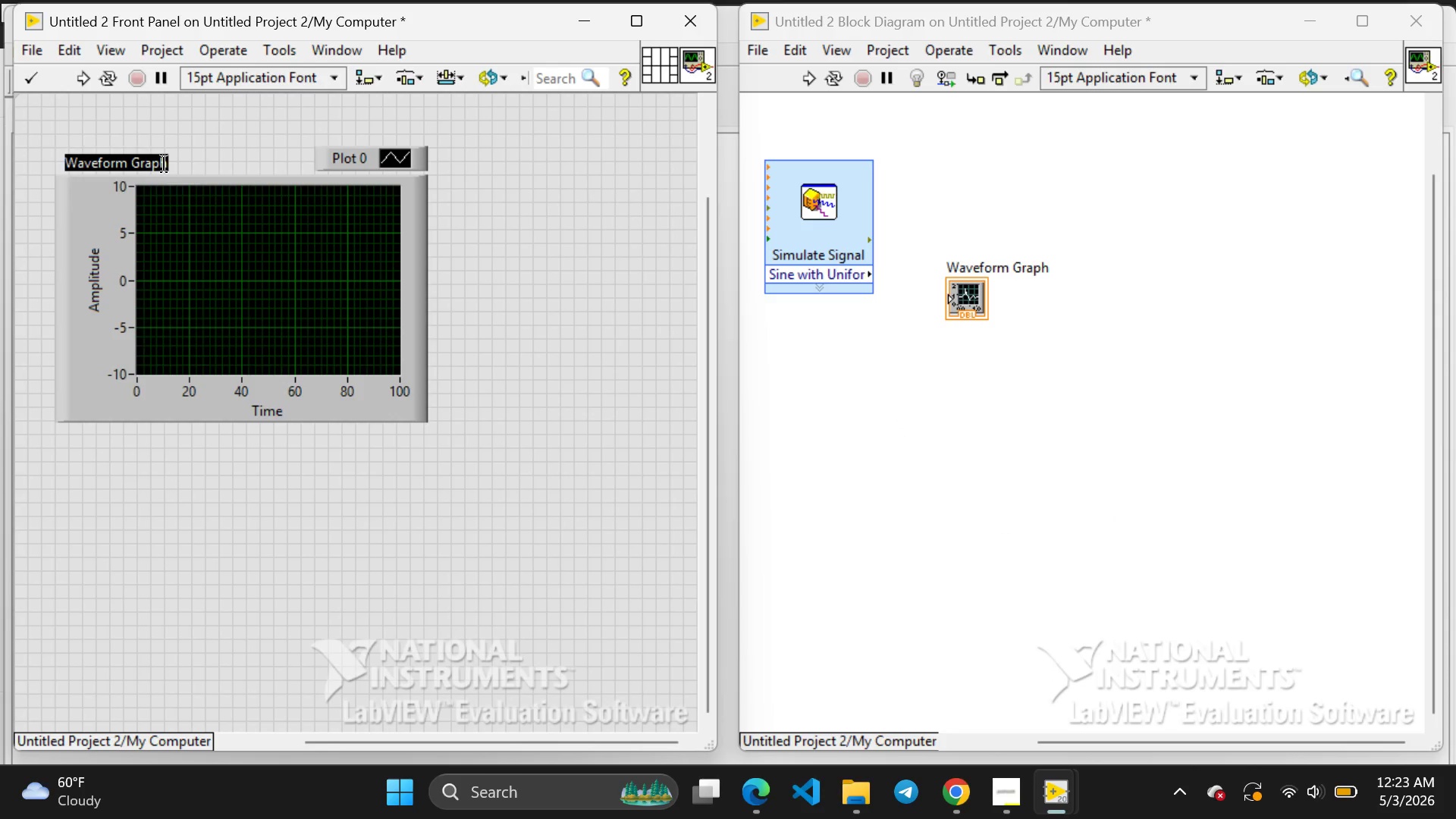 
double_click([164, 164])
 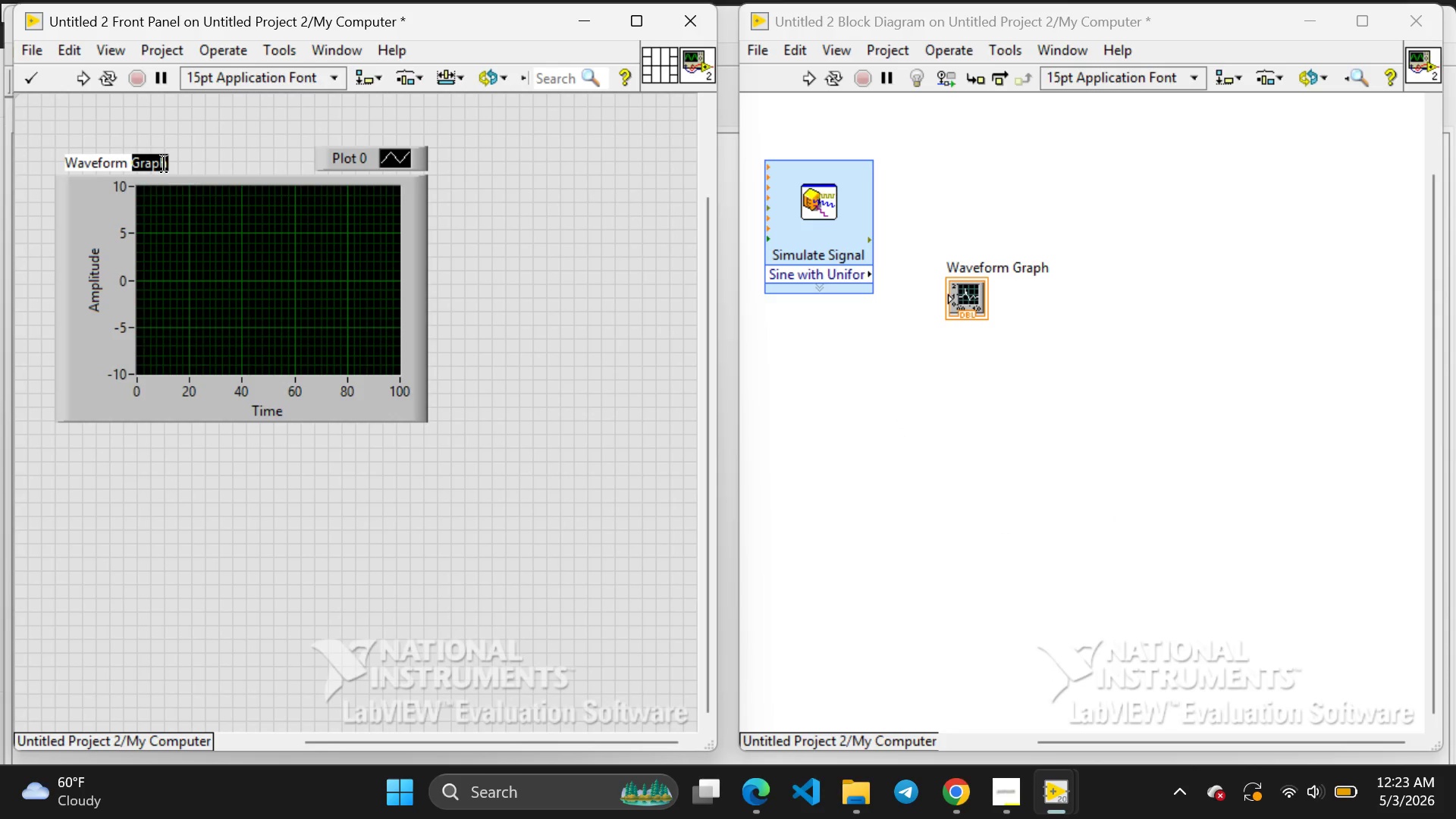 
key(Backspace)
 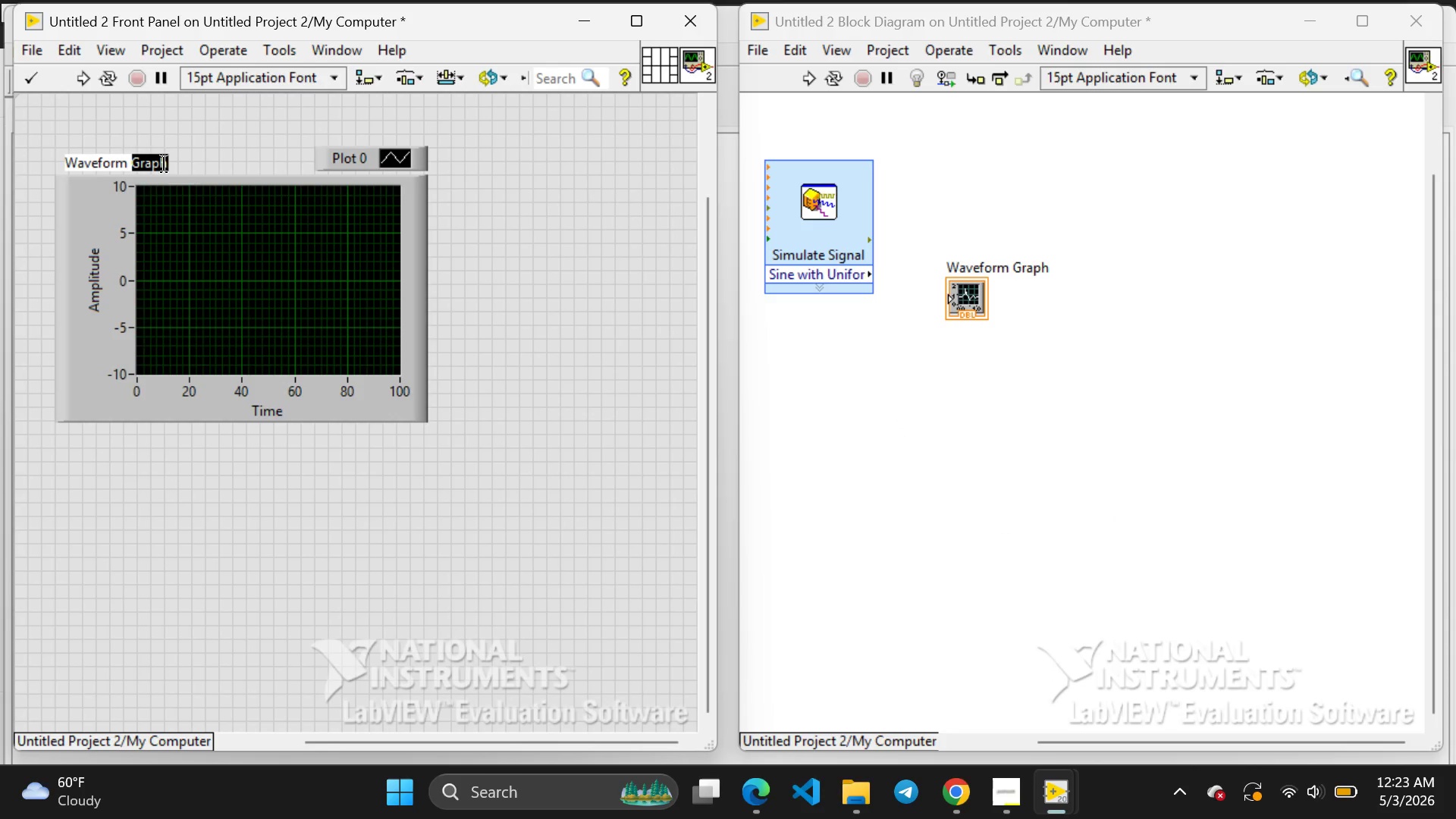 
key(Backspace)
 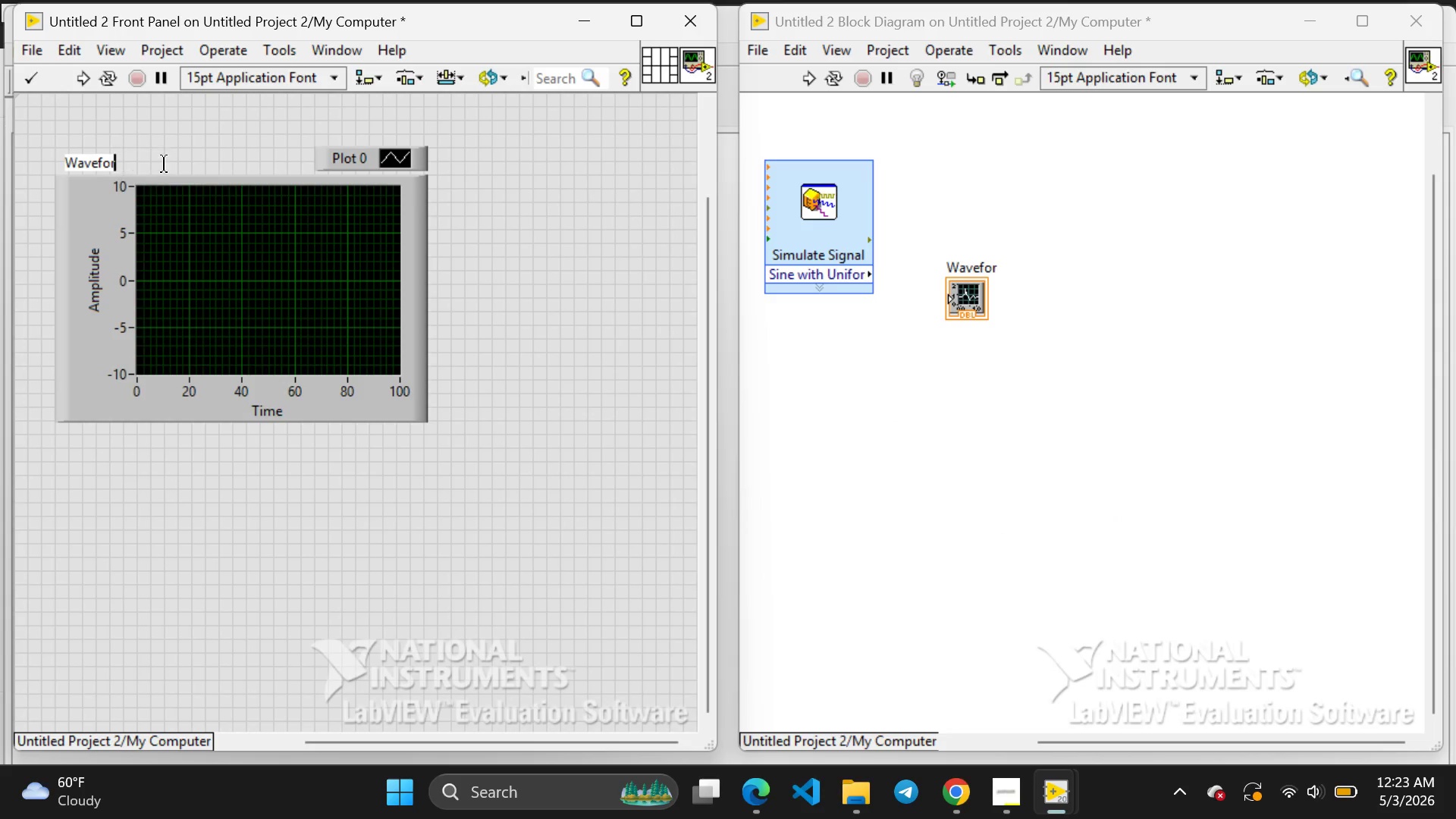 
key(Backspace)
 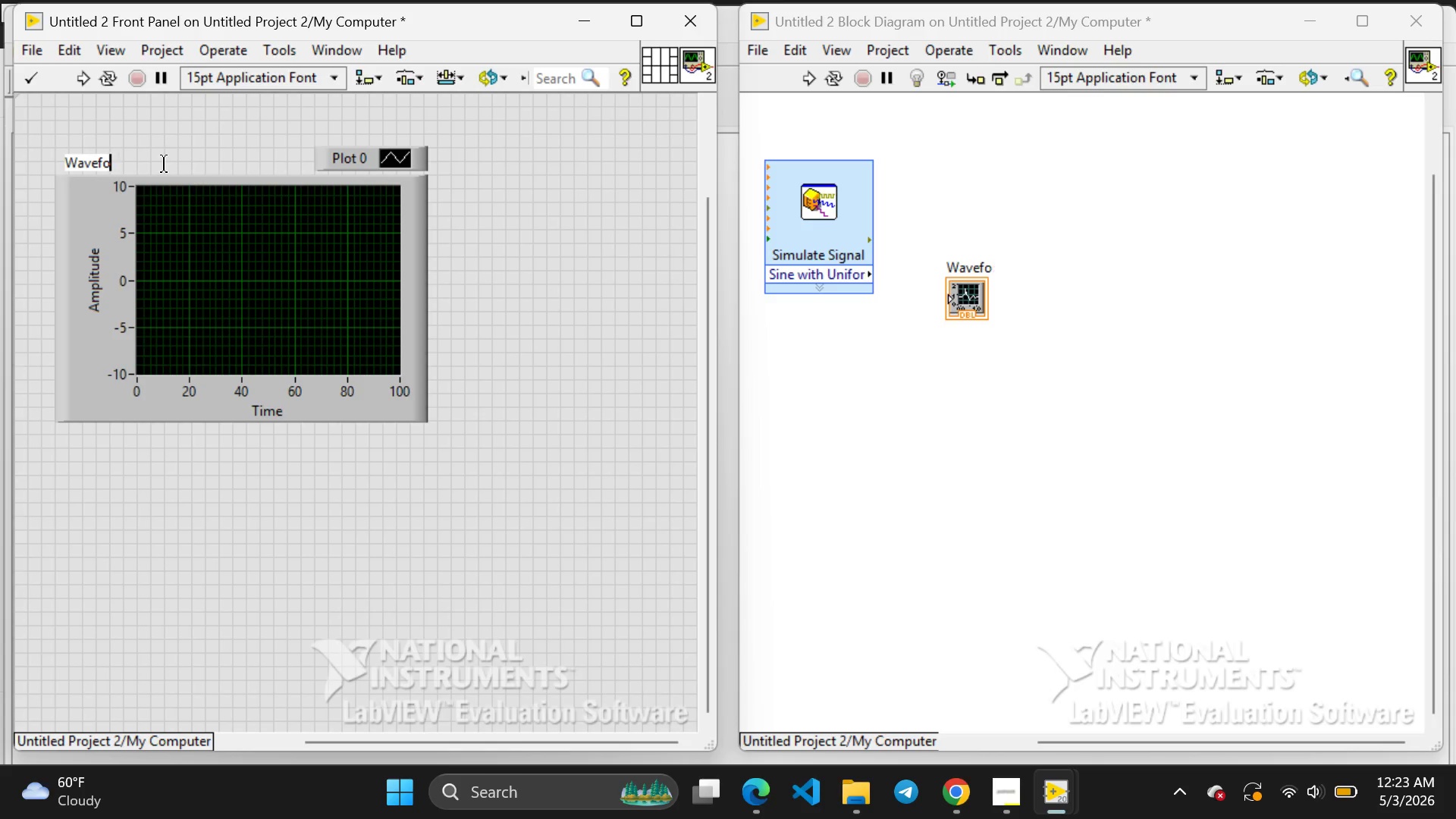 
key(Backspace)
 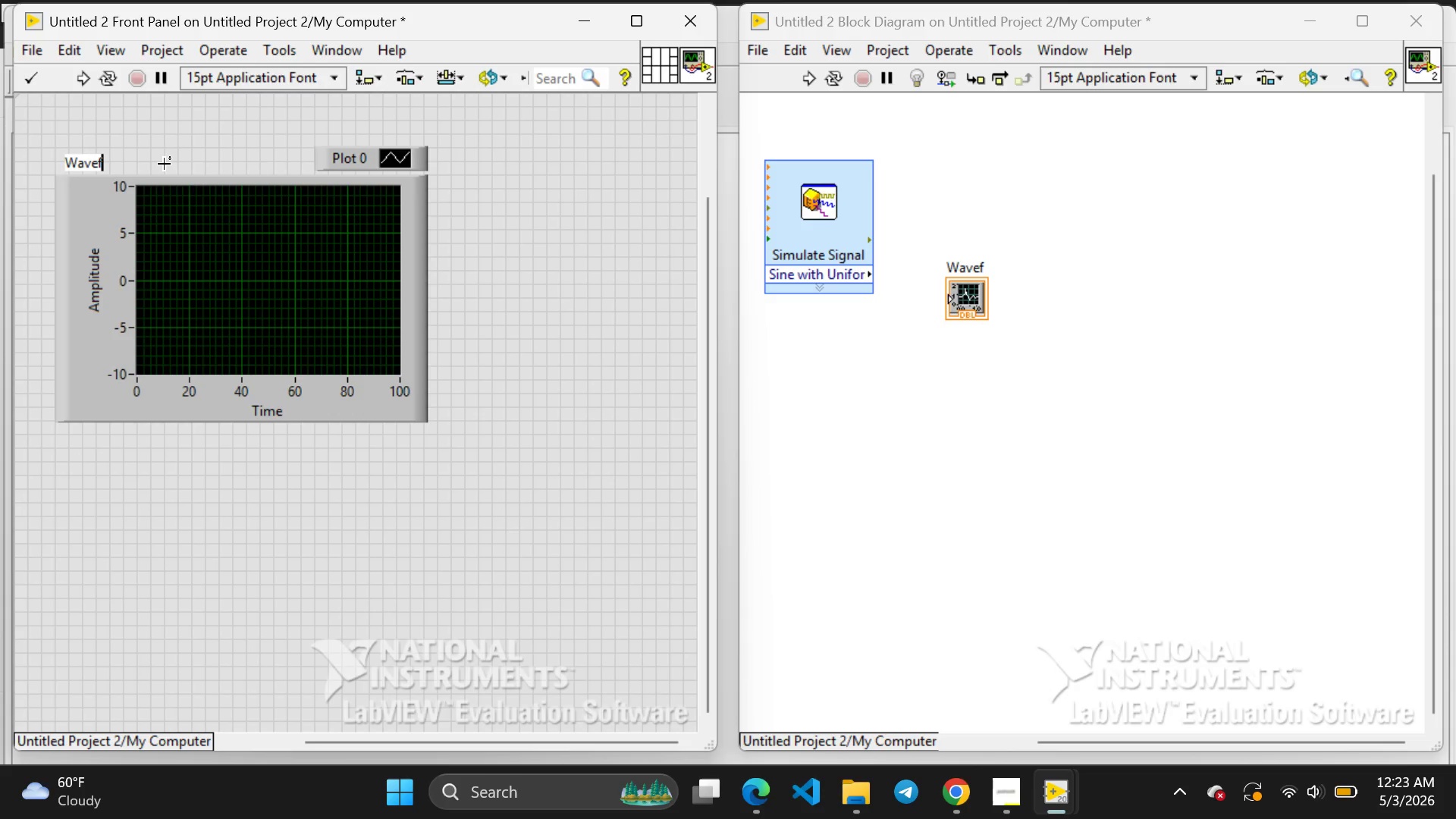 
key(Backspace)
 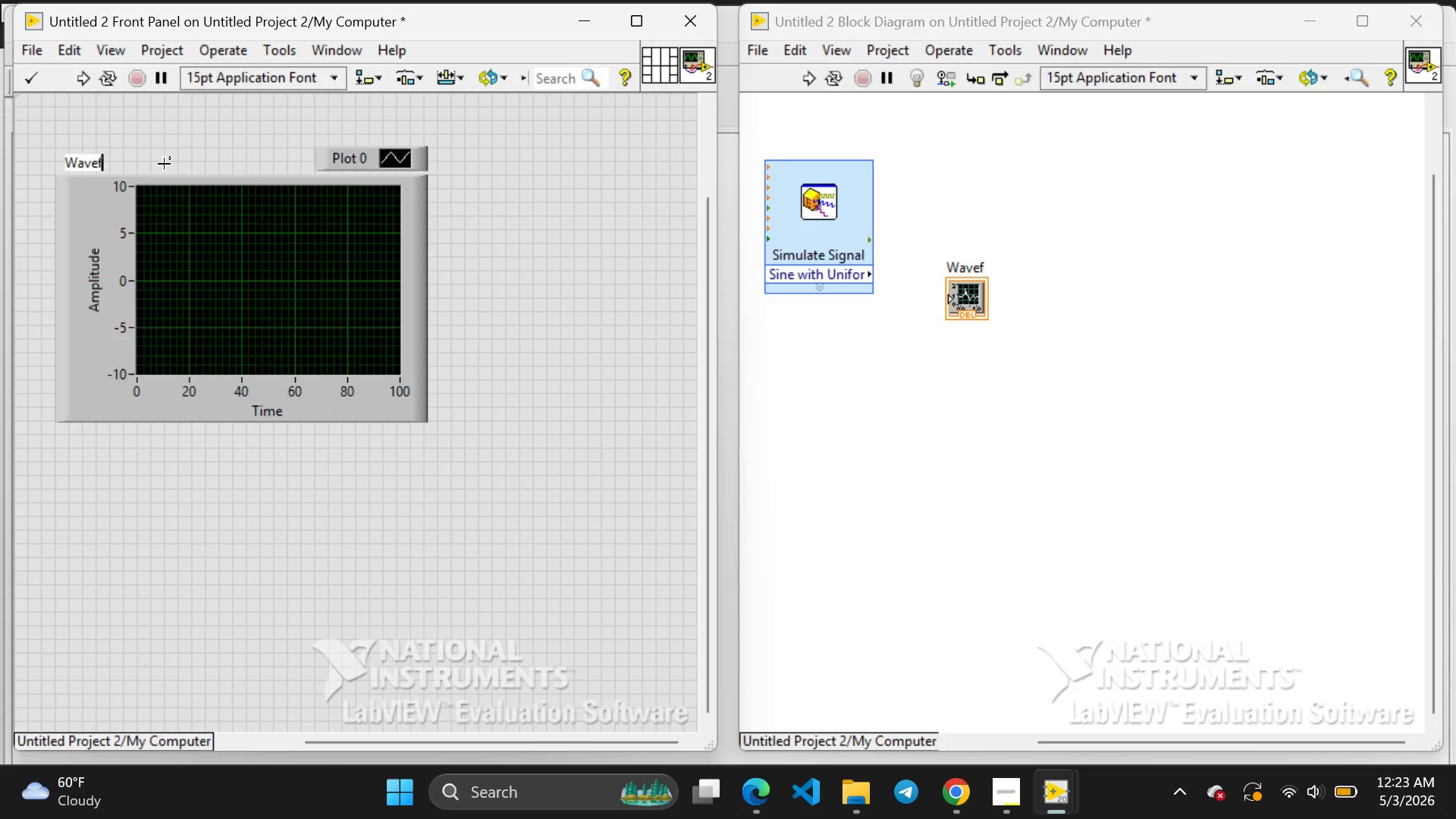 
key(Backspace)
 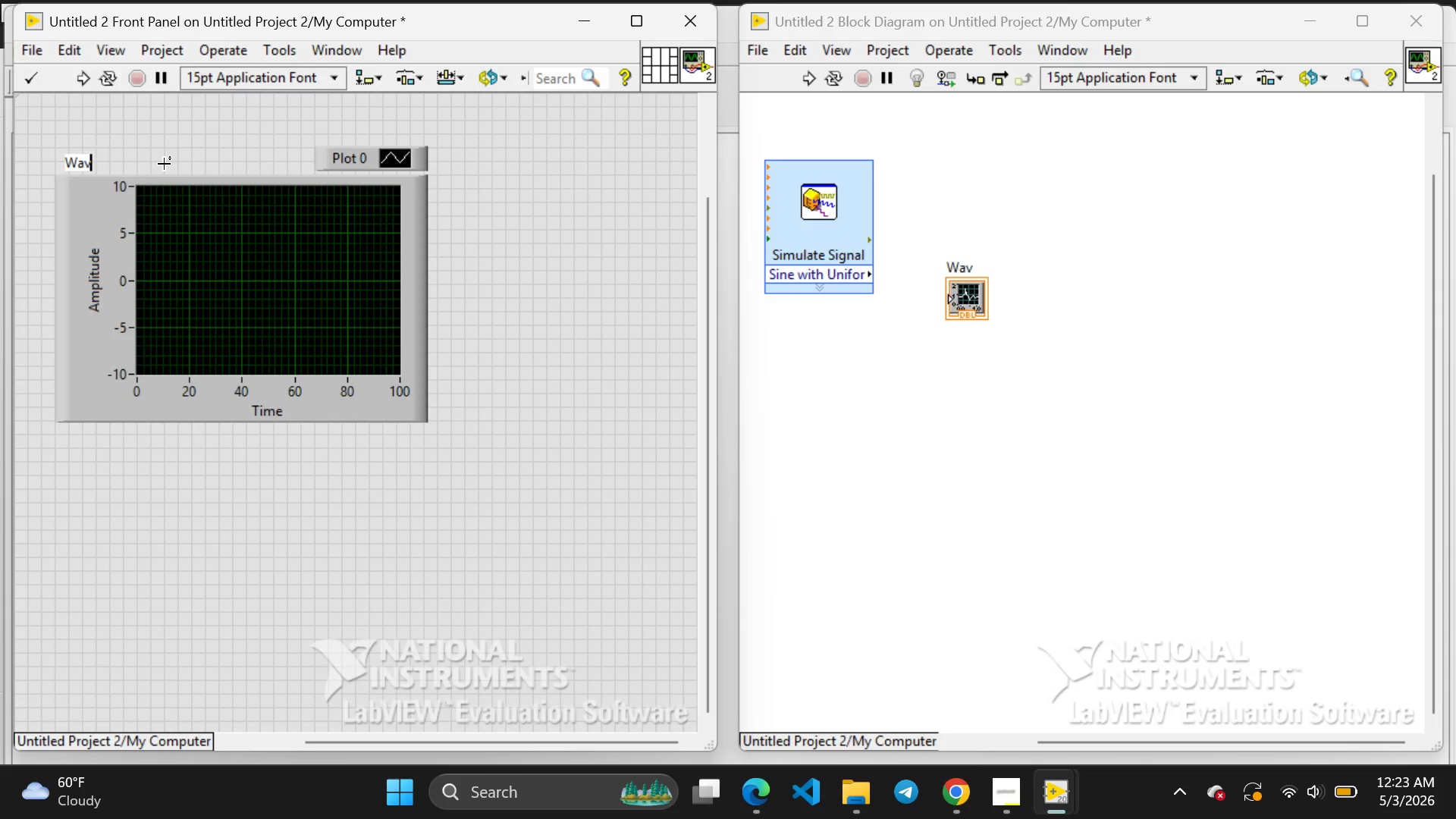 
key(Backspace)
 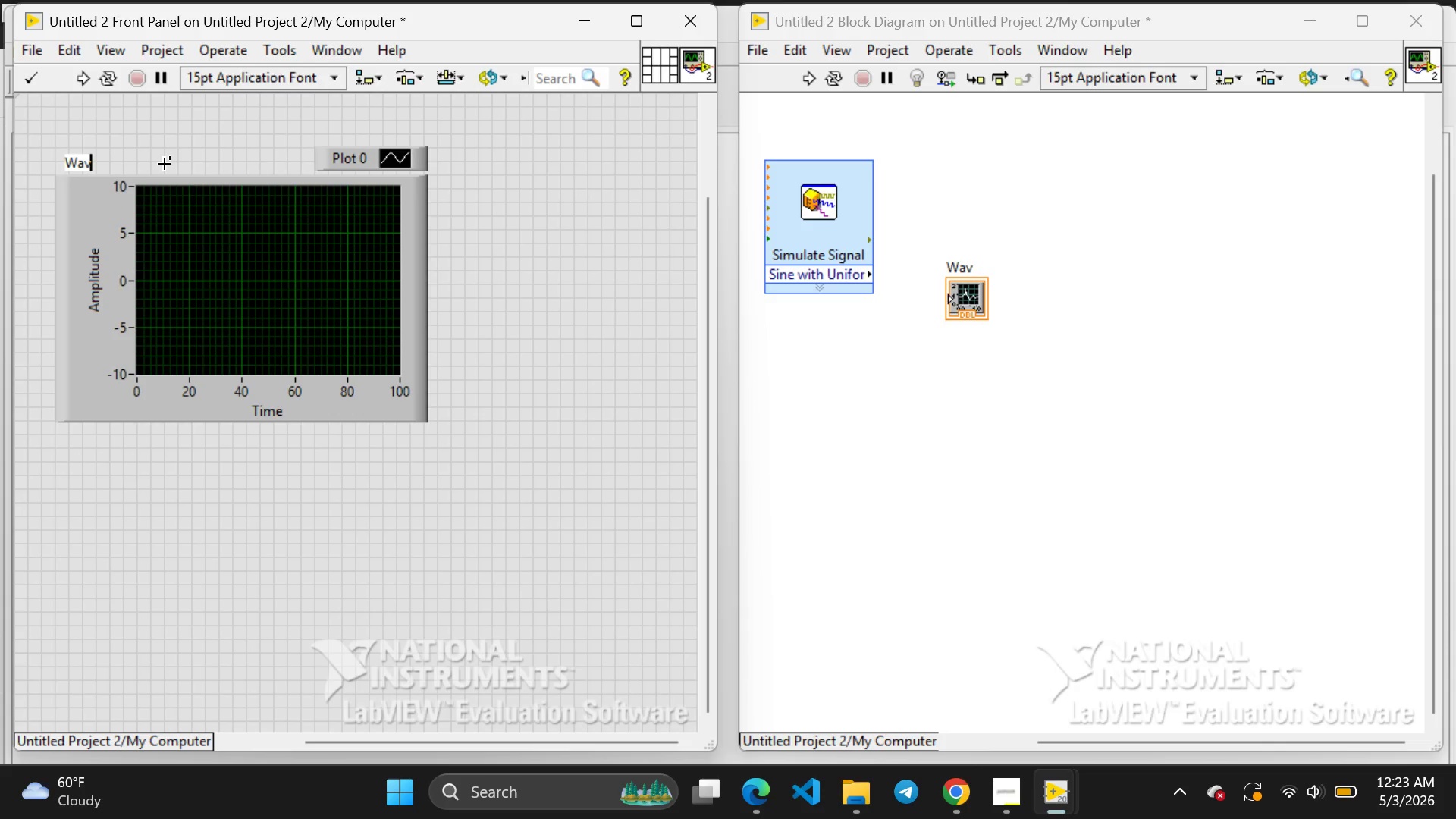 
key(Backspace)
 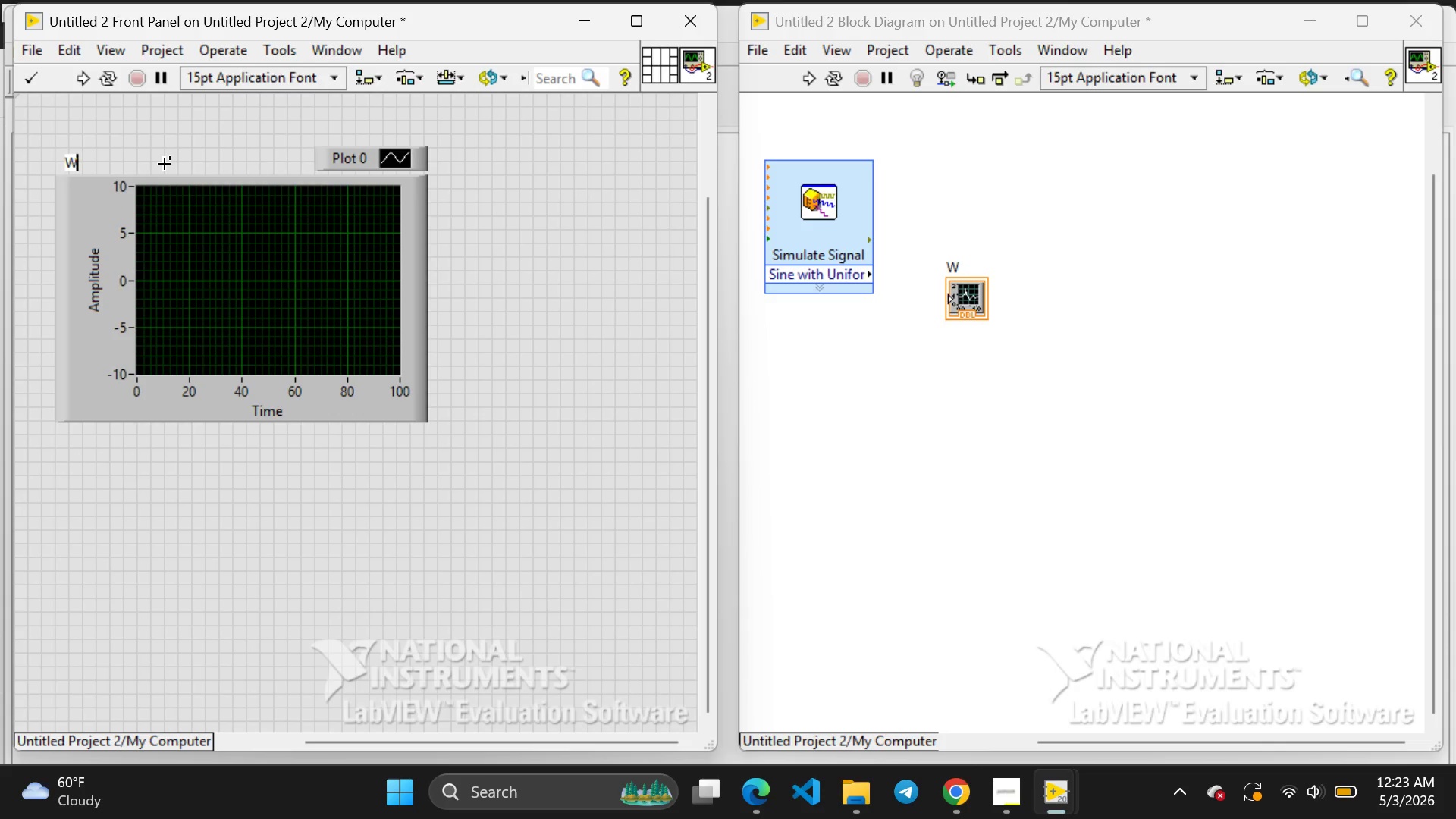 
key(Backspace)
 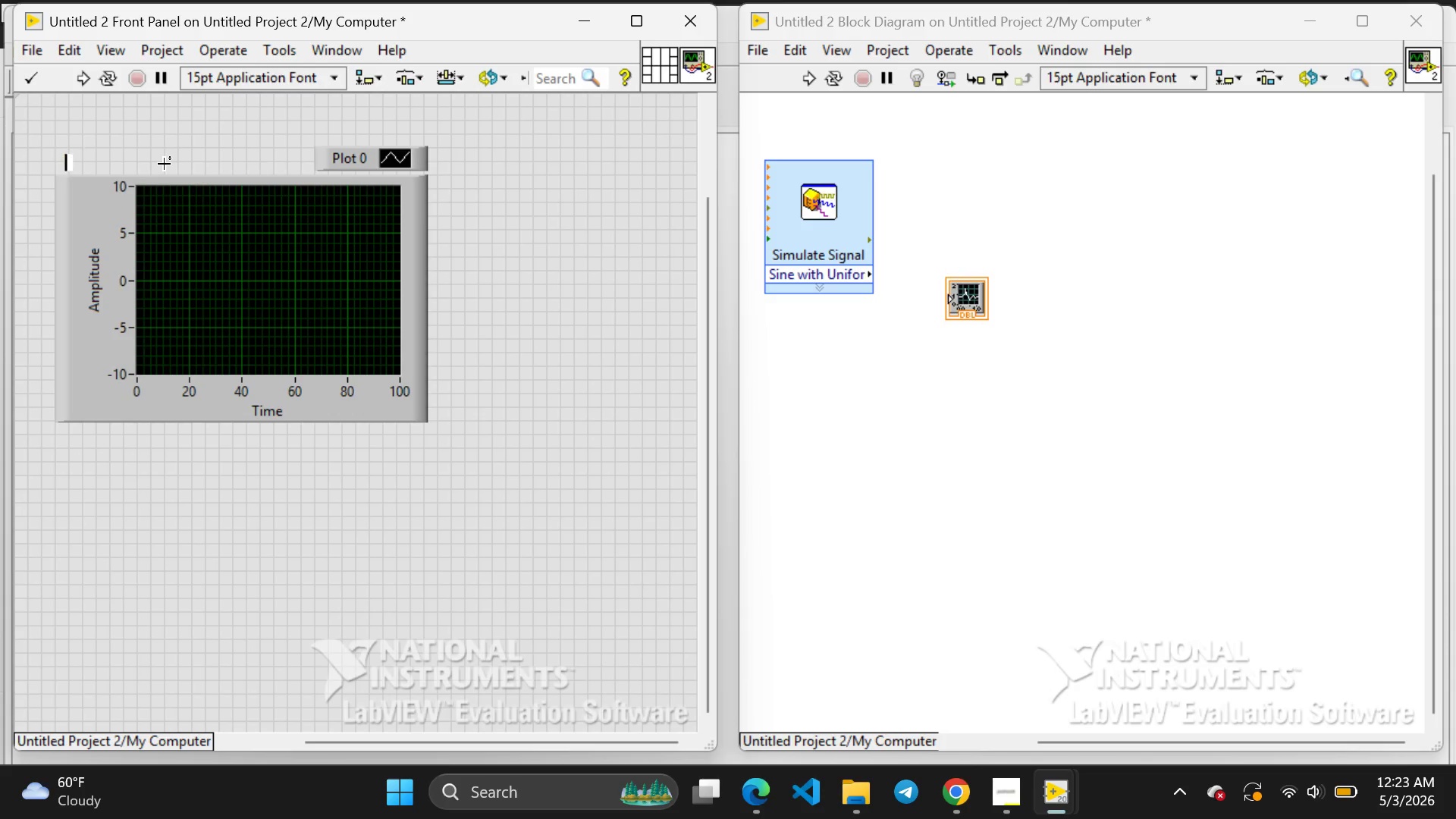 
key(Backspace)
 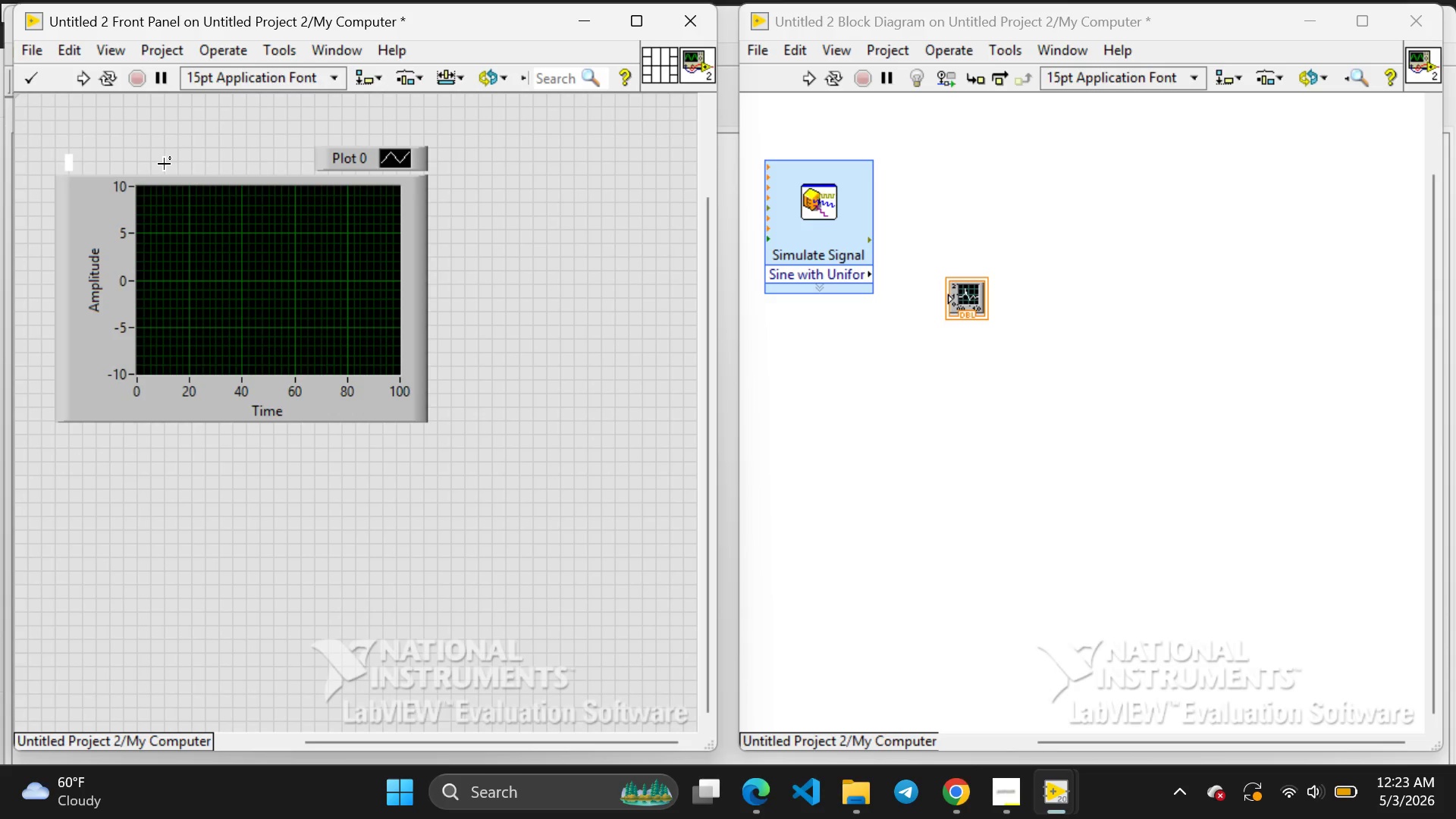 
wait(6.75)
 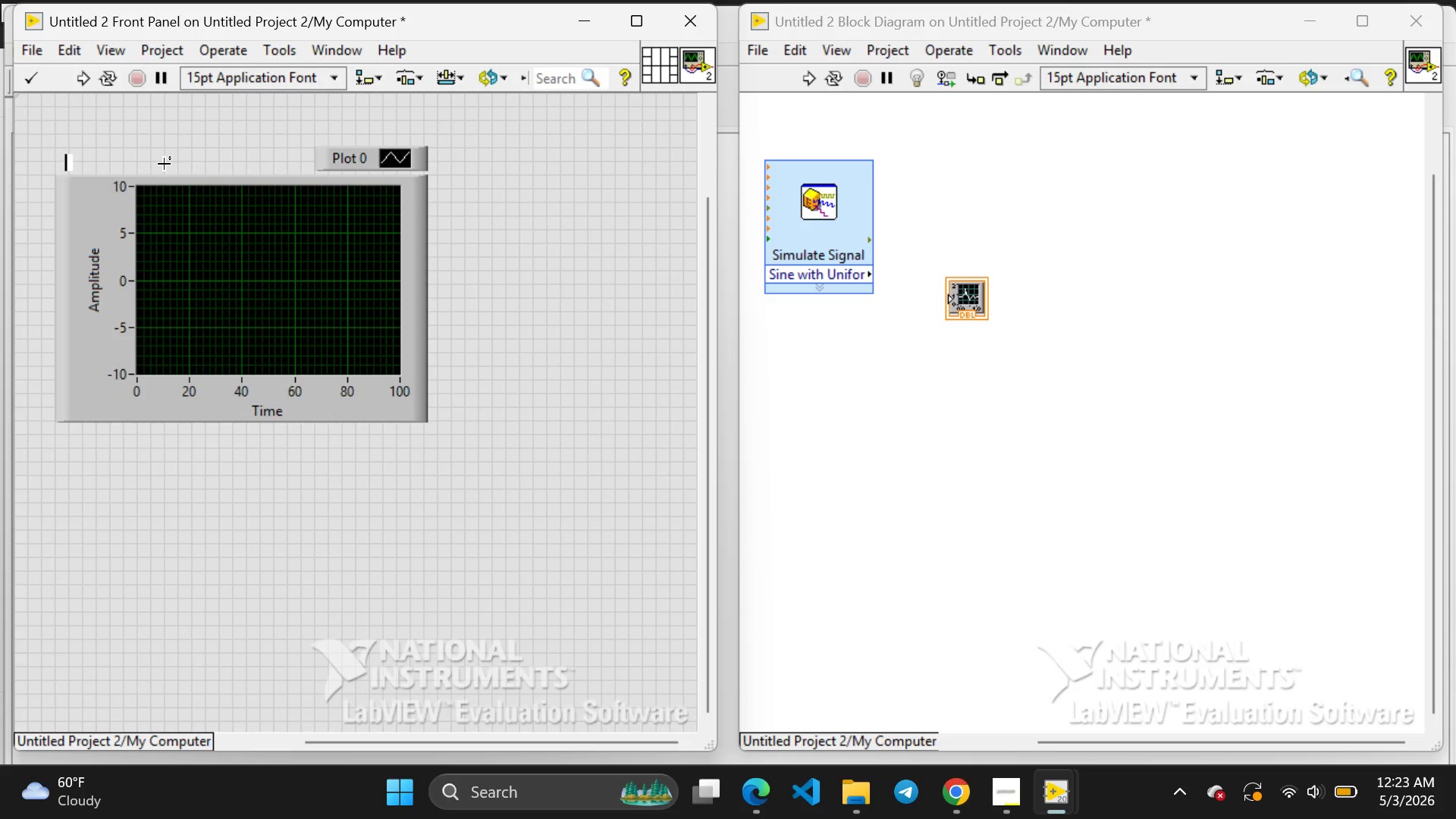 
type(Raw )
 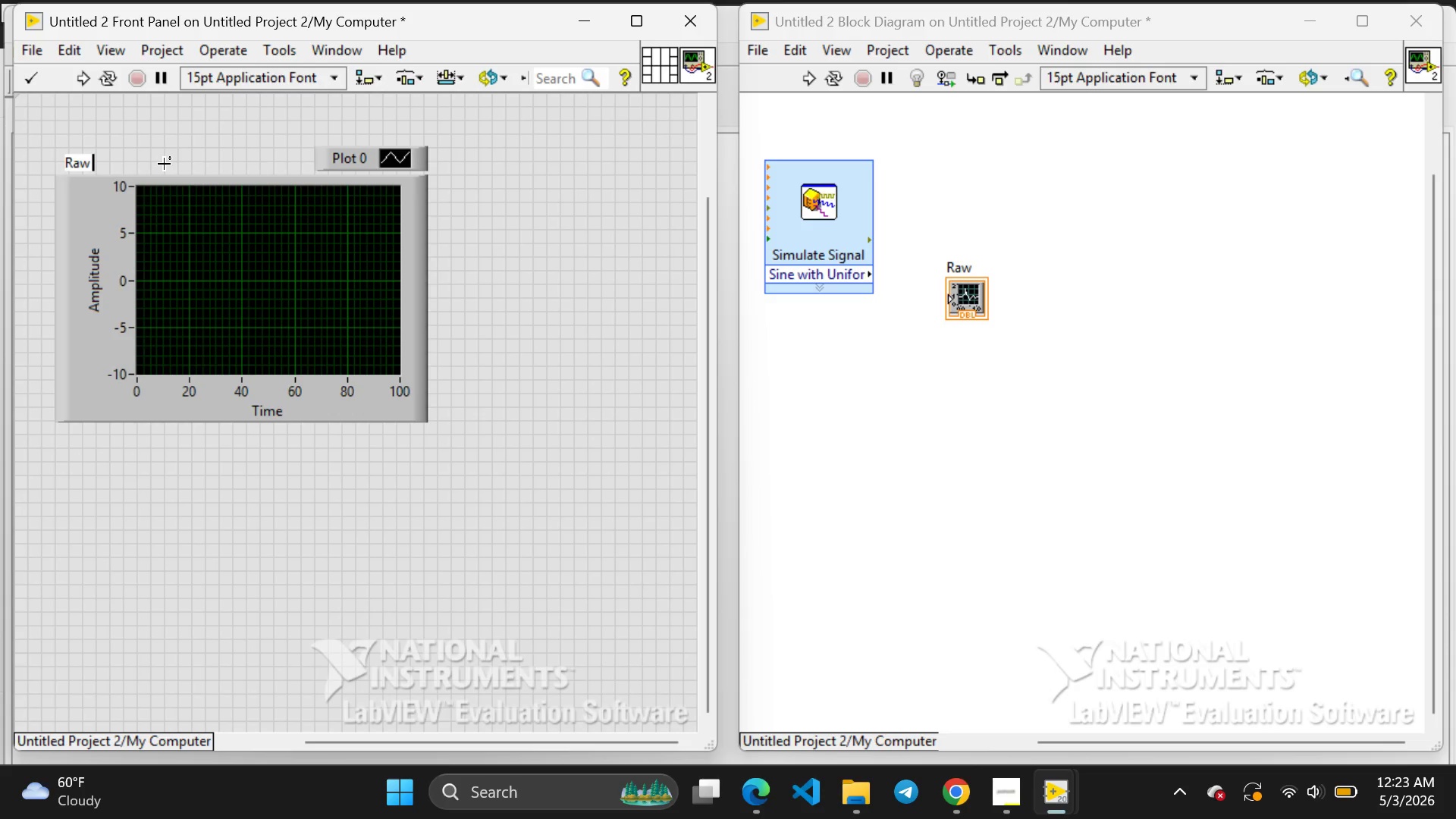 
type(HVAC )
 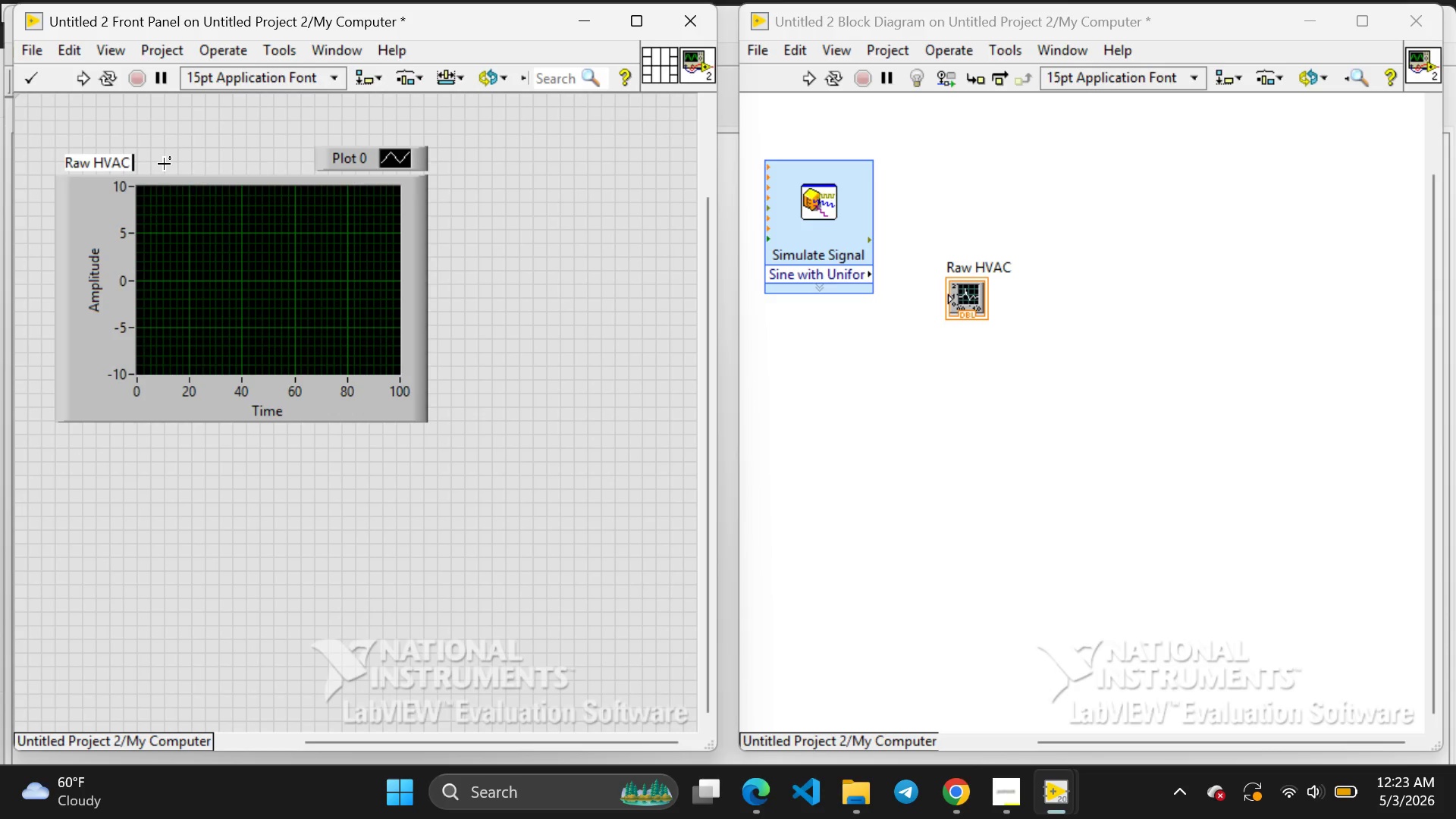 
type(Vibration)
 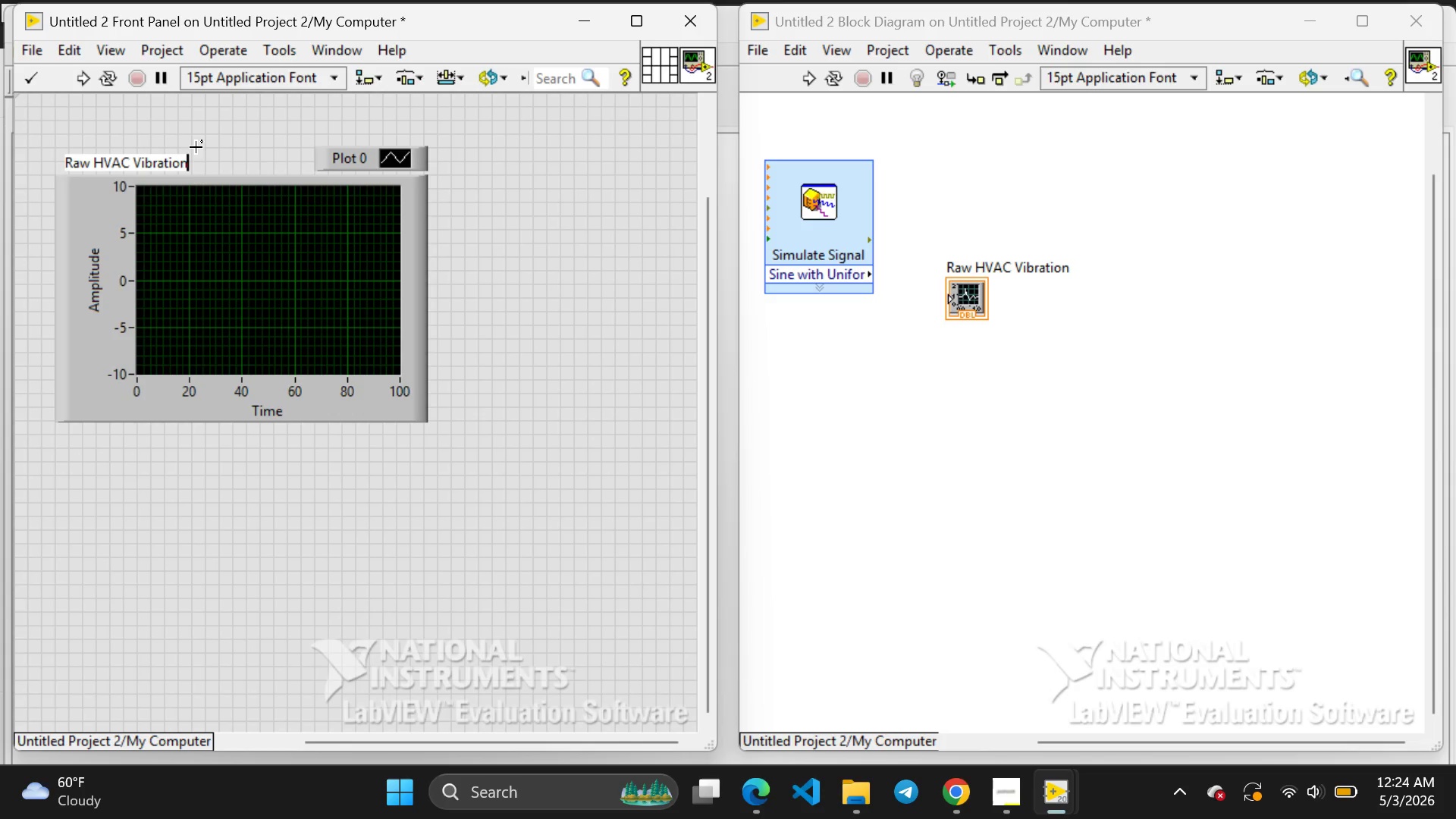 
wait(5.89)
 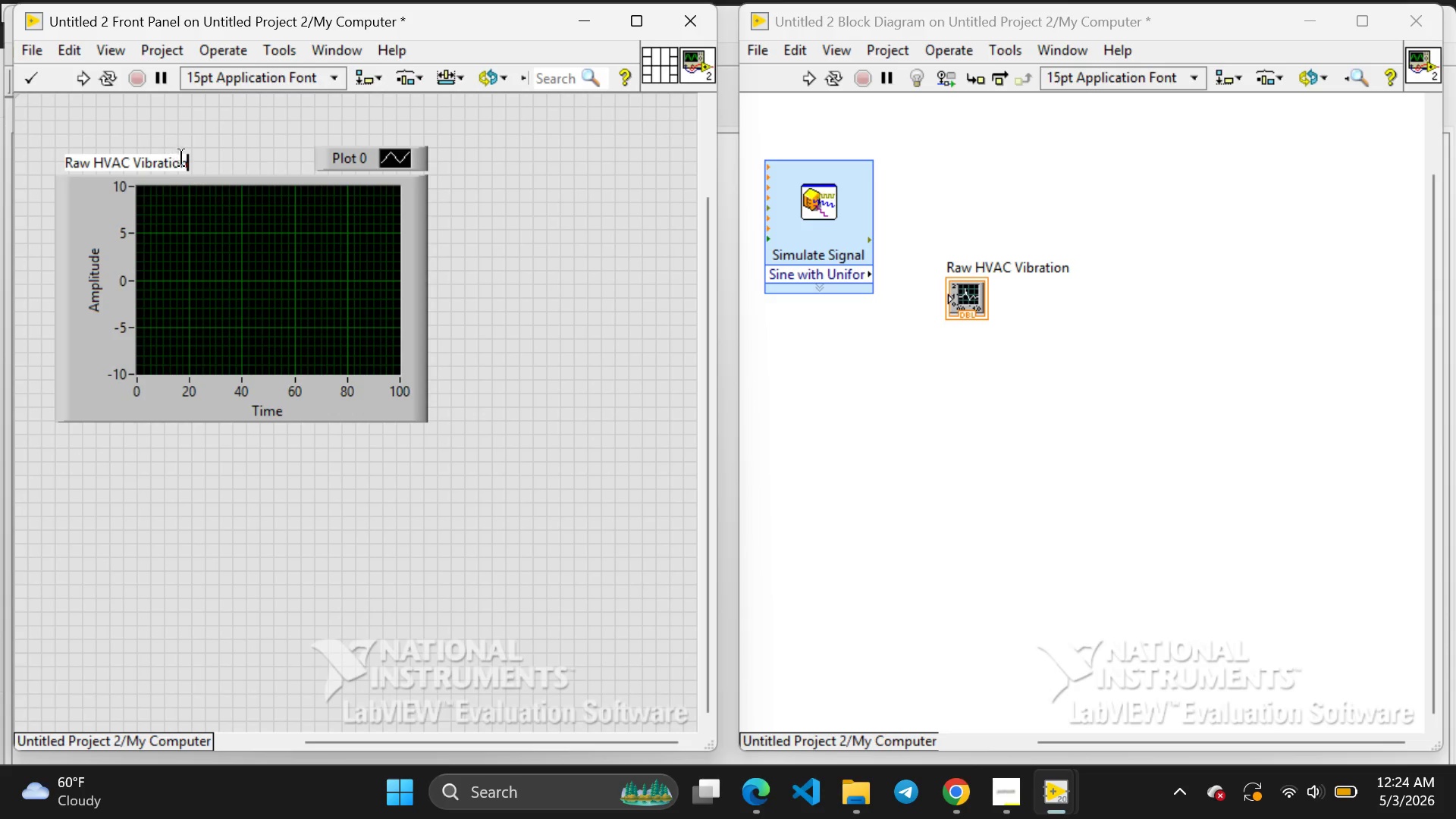 
type((Time Domain))
 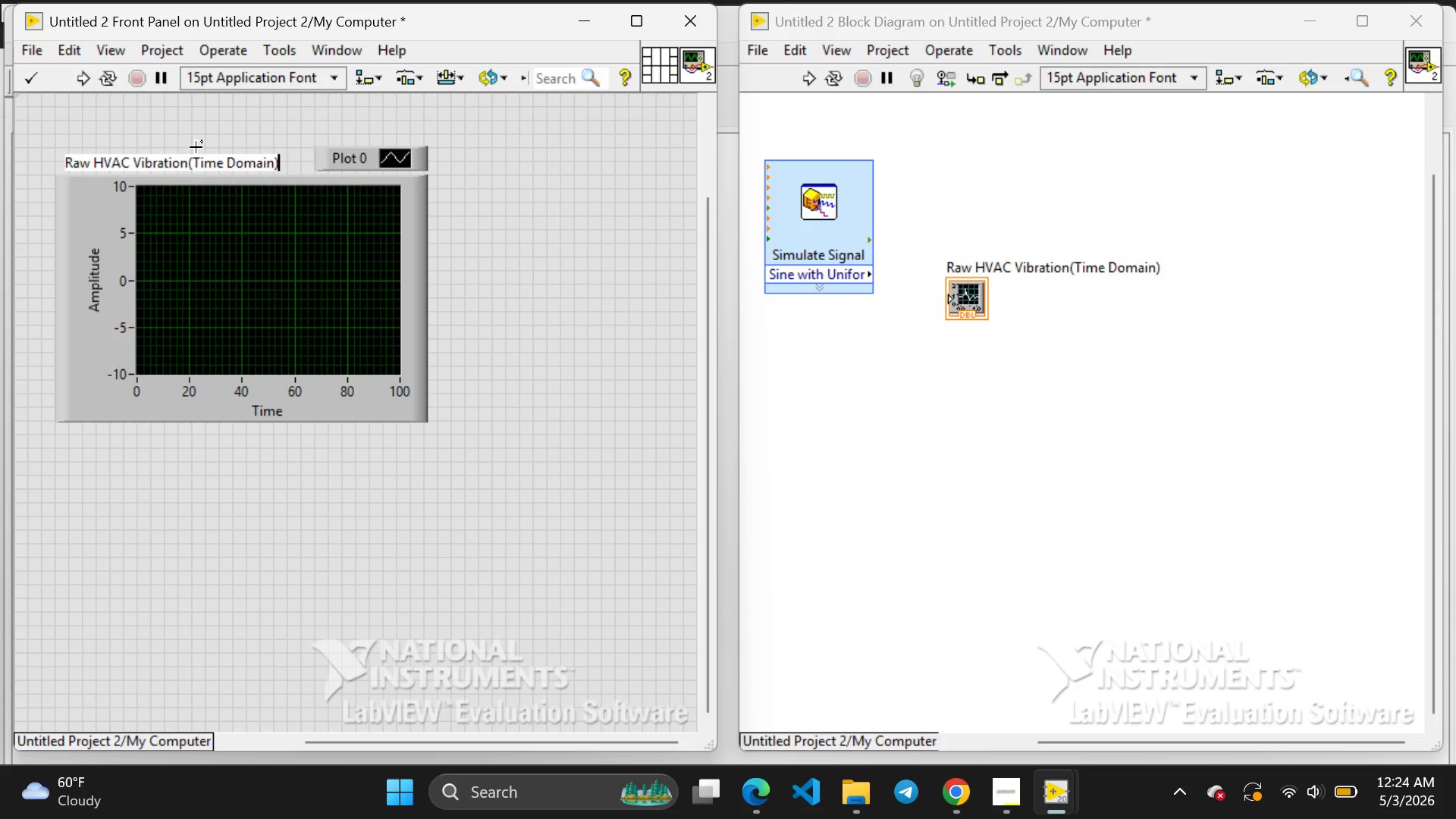 
left_click([500, 290])
 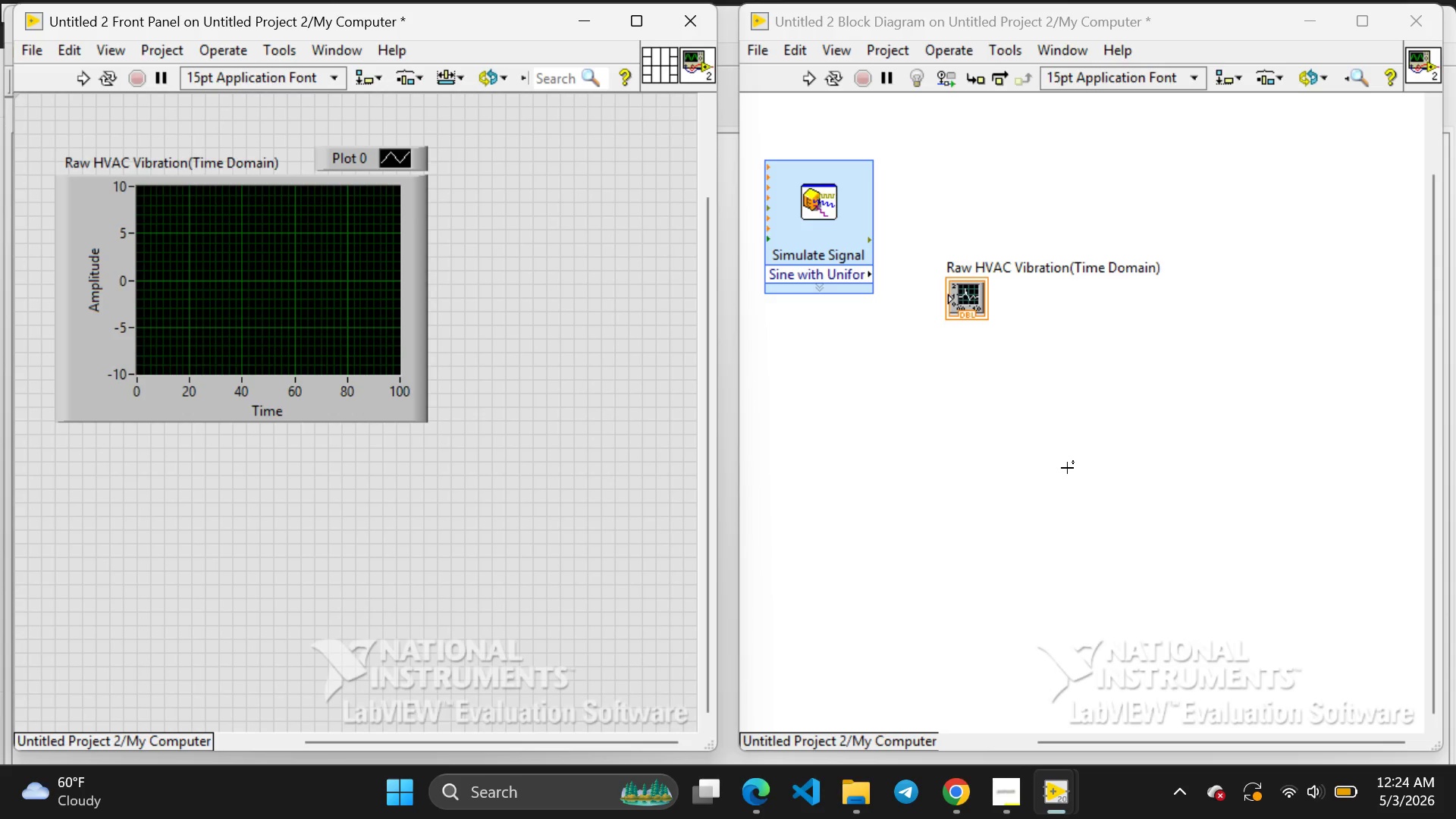 
wait(28.5)
 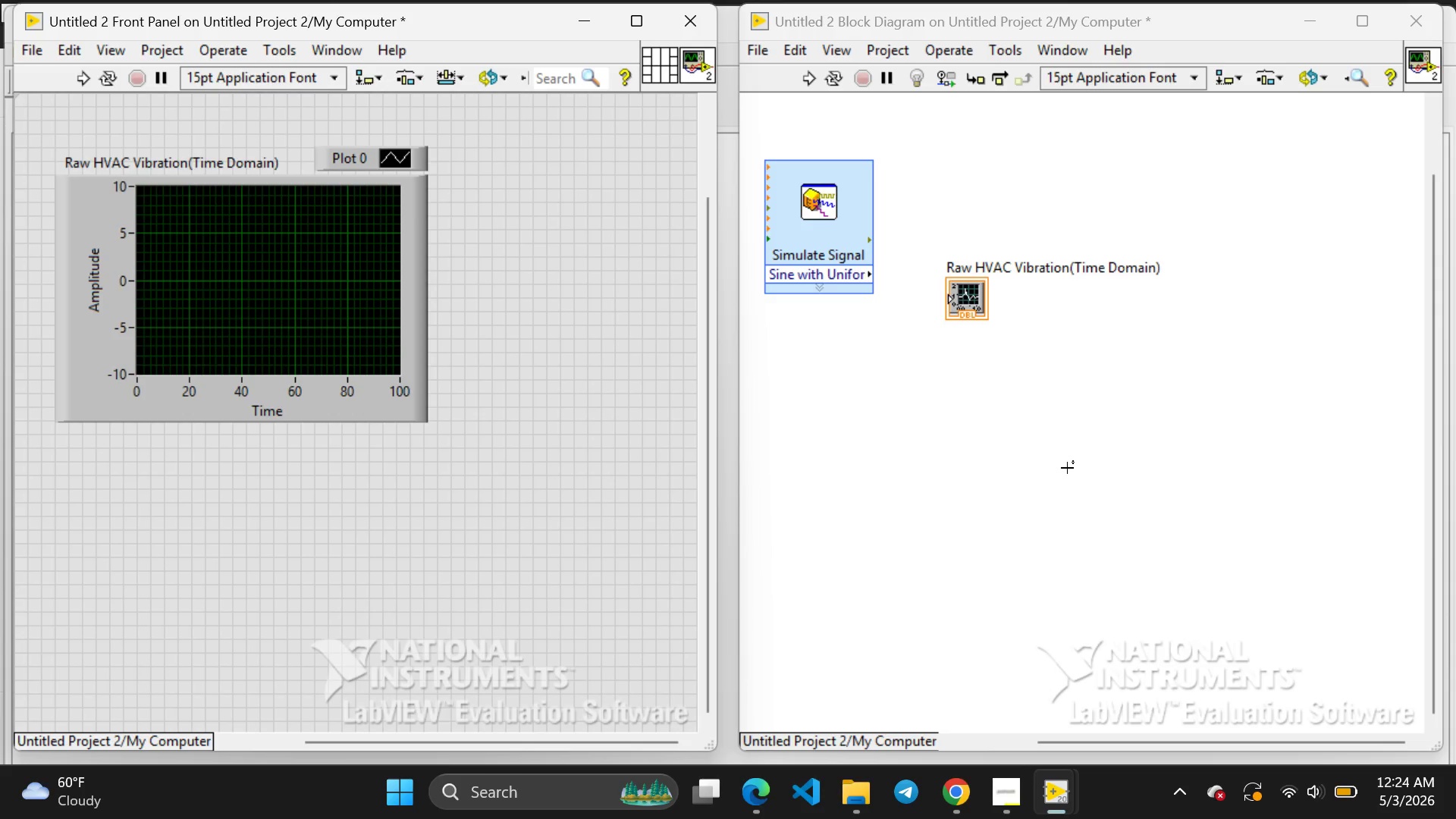 
right_click([1015, 463])
 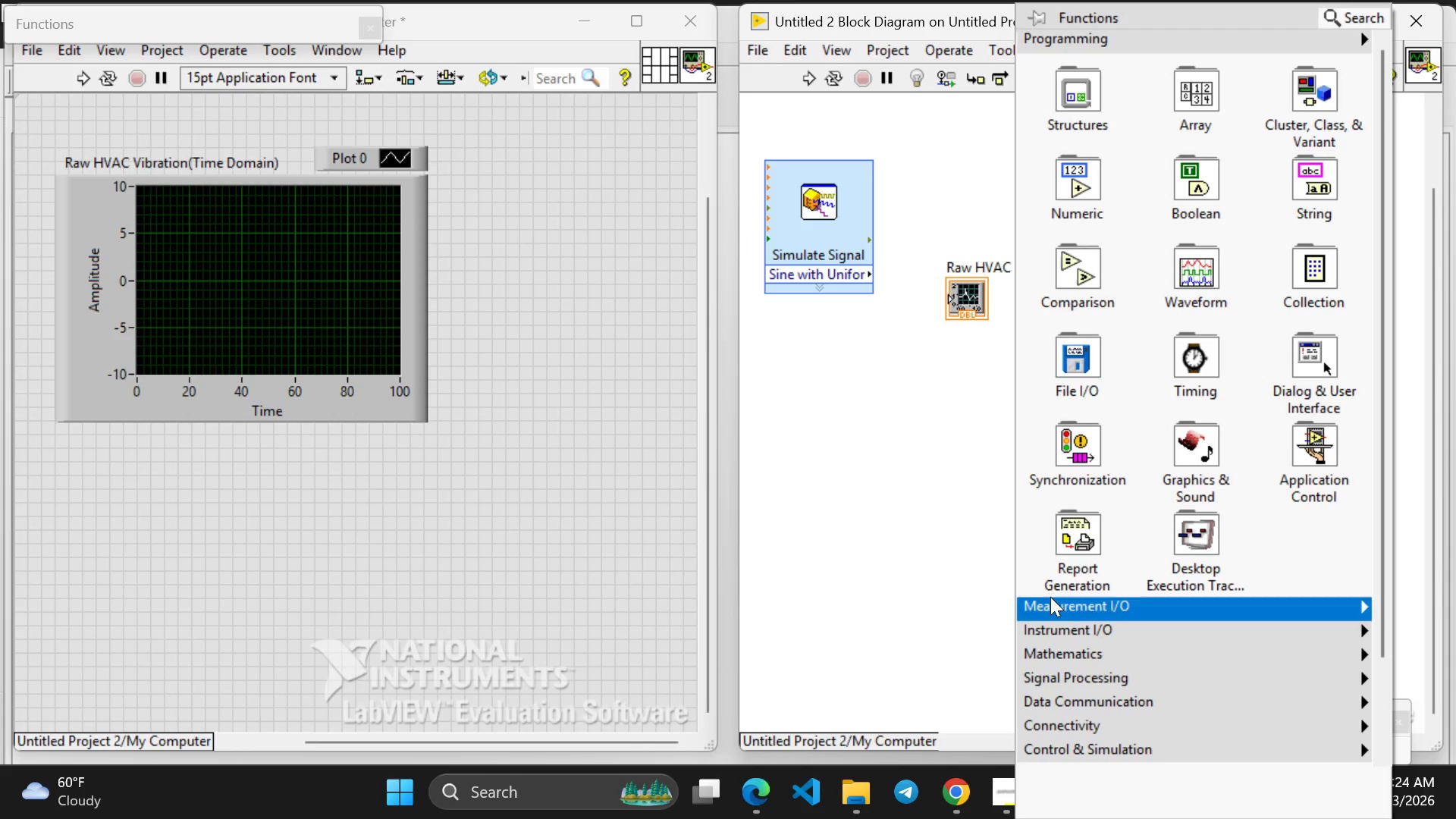 
mouse_move([1081, 673])
 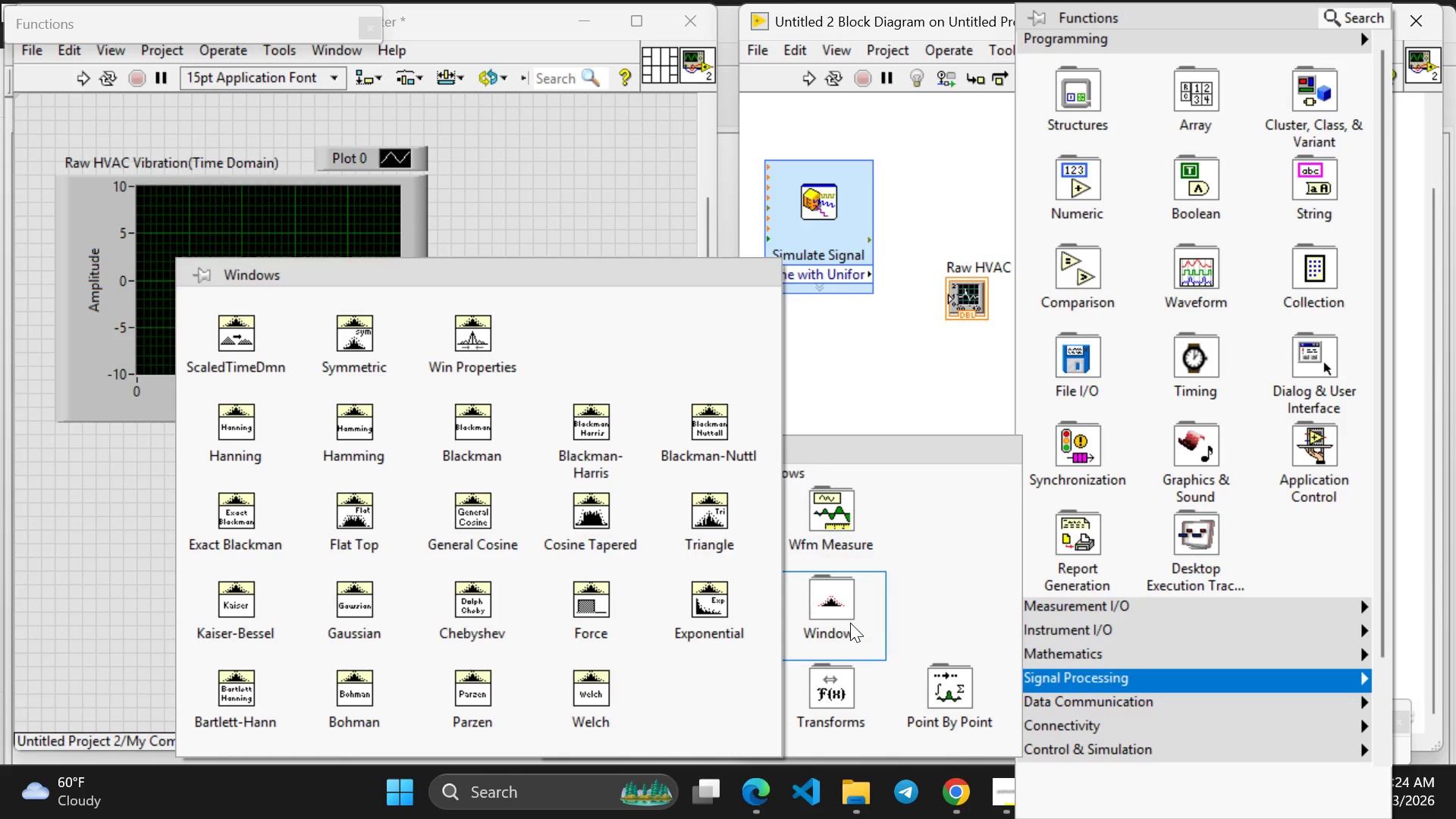 
left_click([850, 623])
 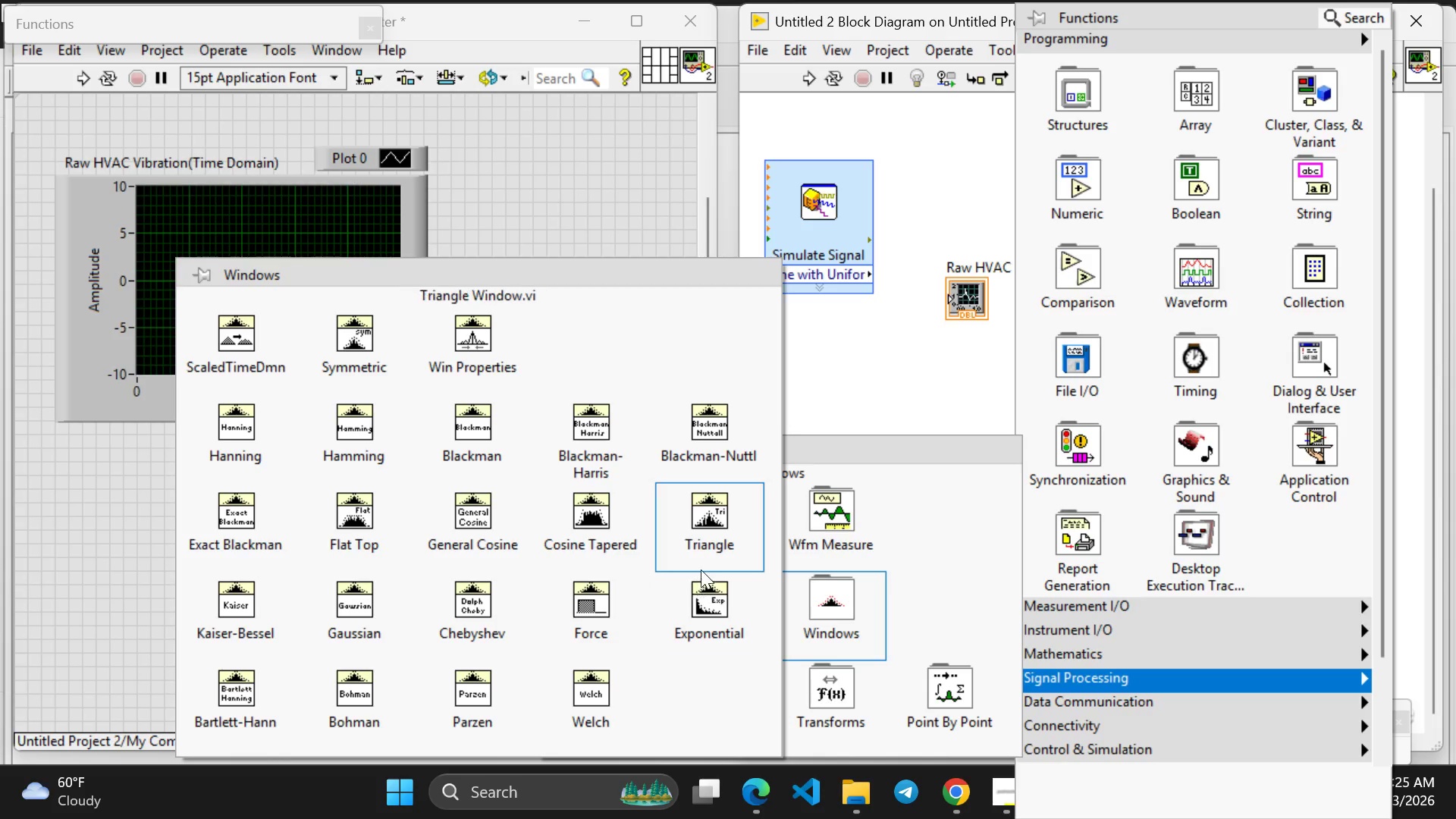 
wait(10.05)
 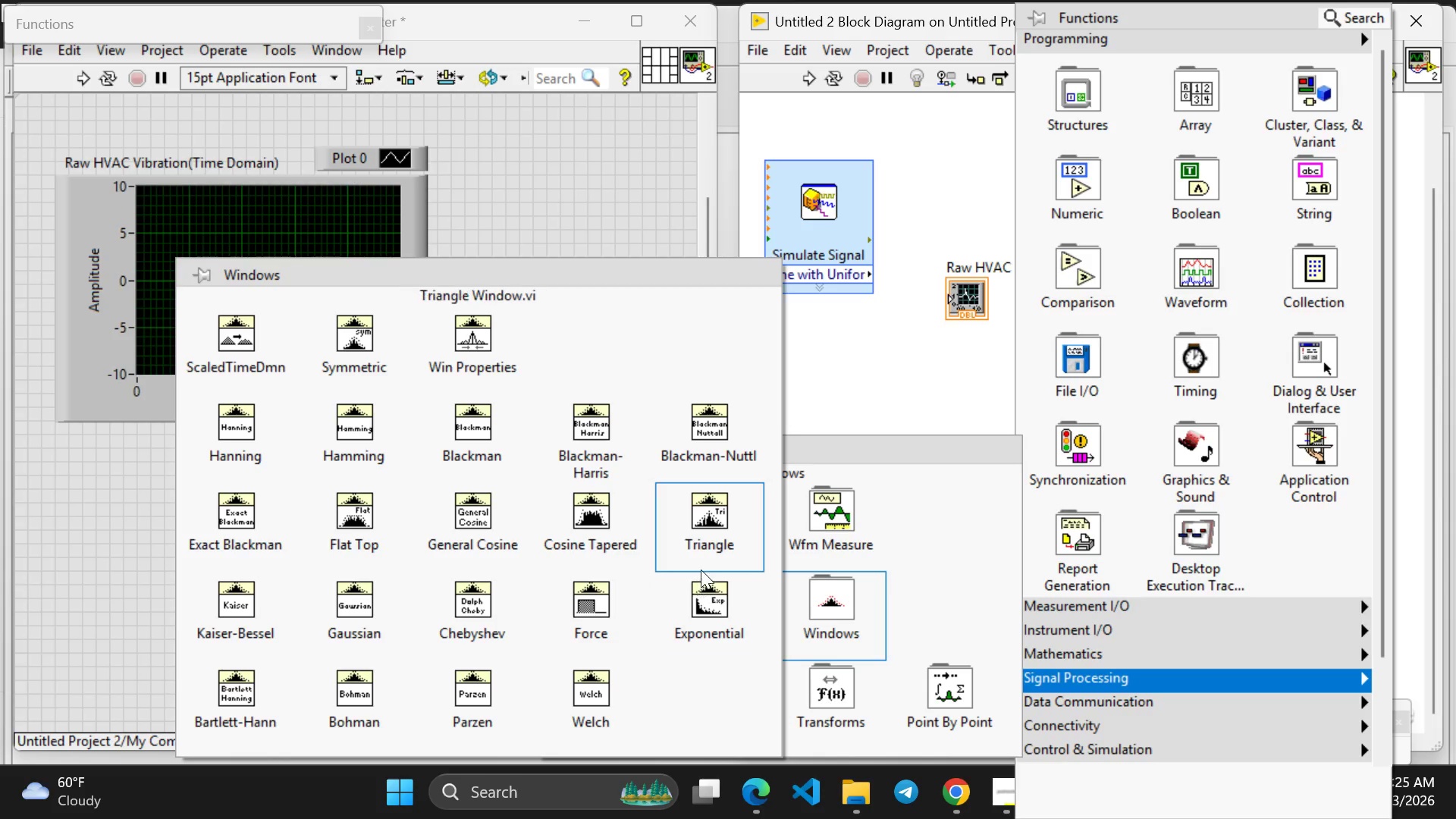 
left_click([254, 446])
 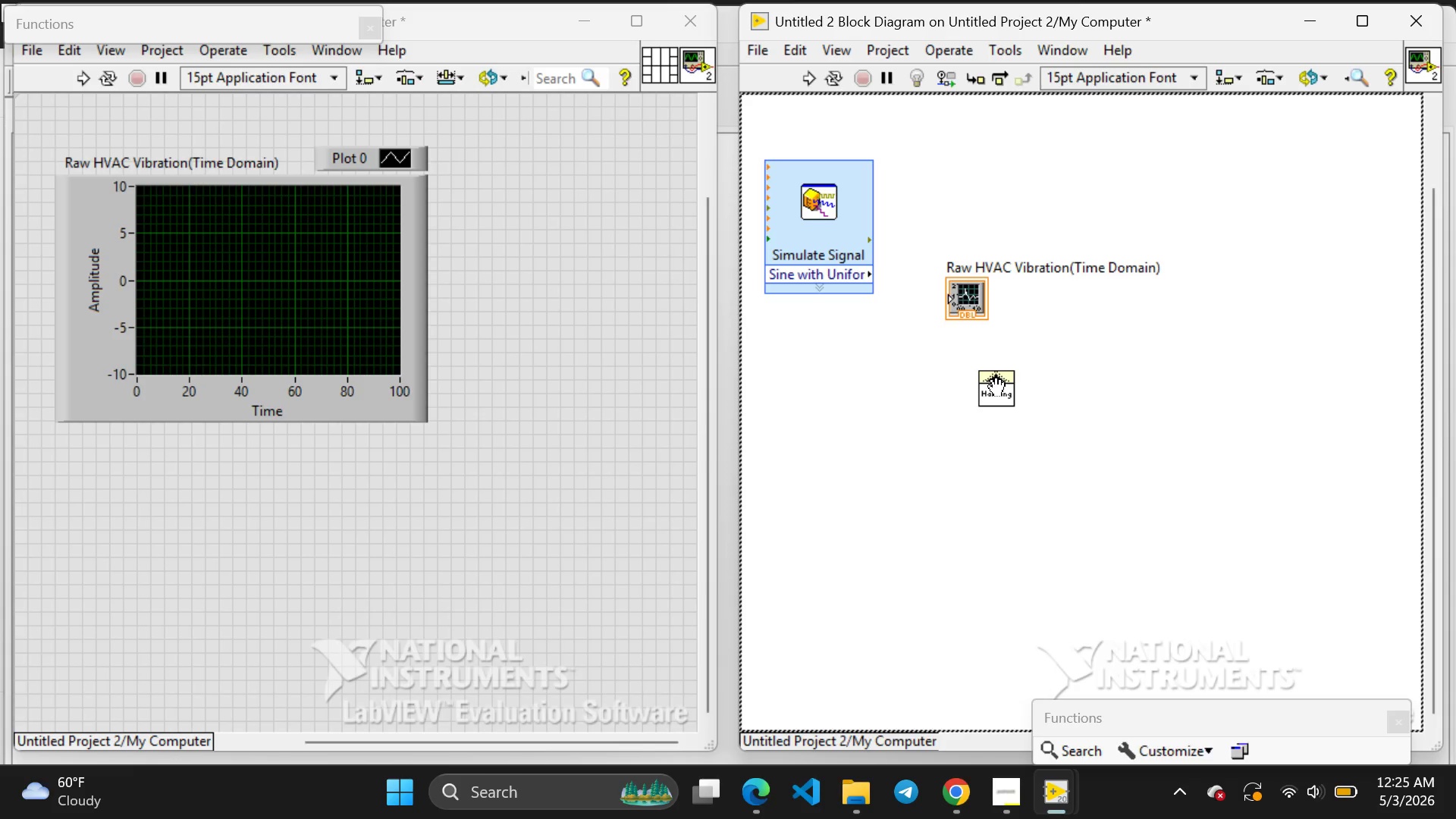 
wait(6.42)
 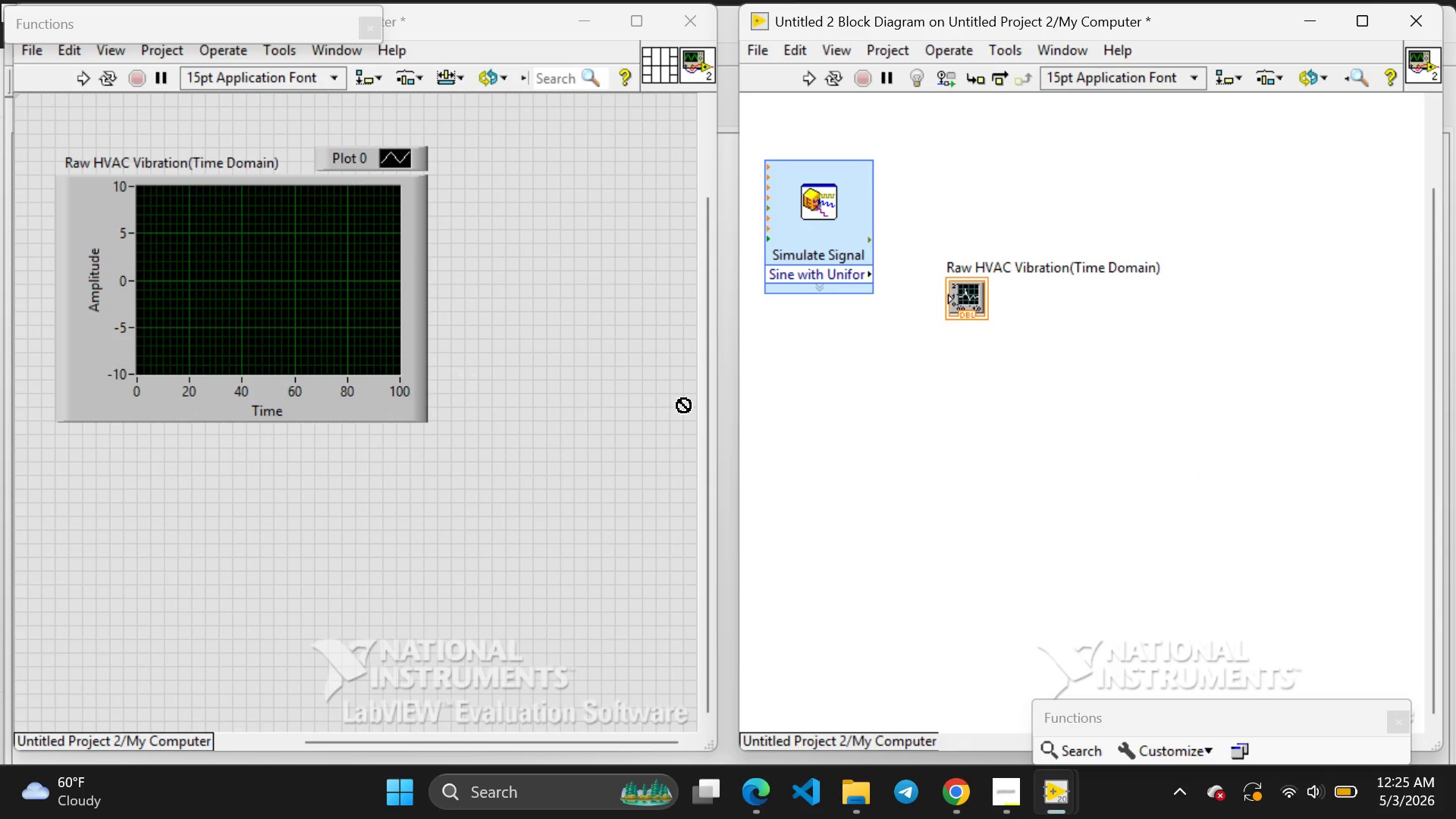 
left_click([996, 388])
 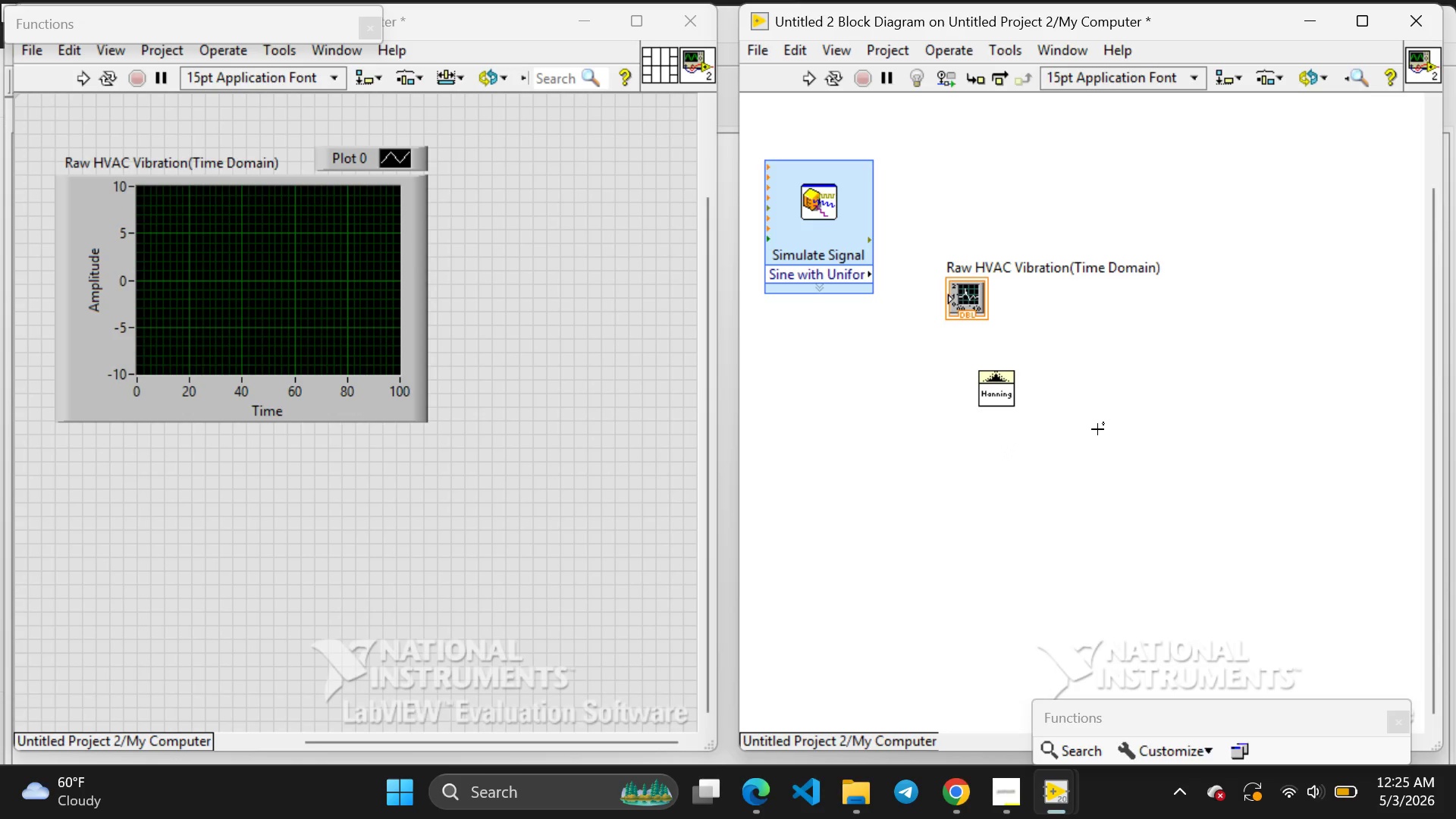 
wait(13.55)
 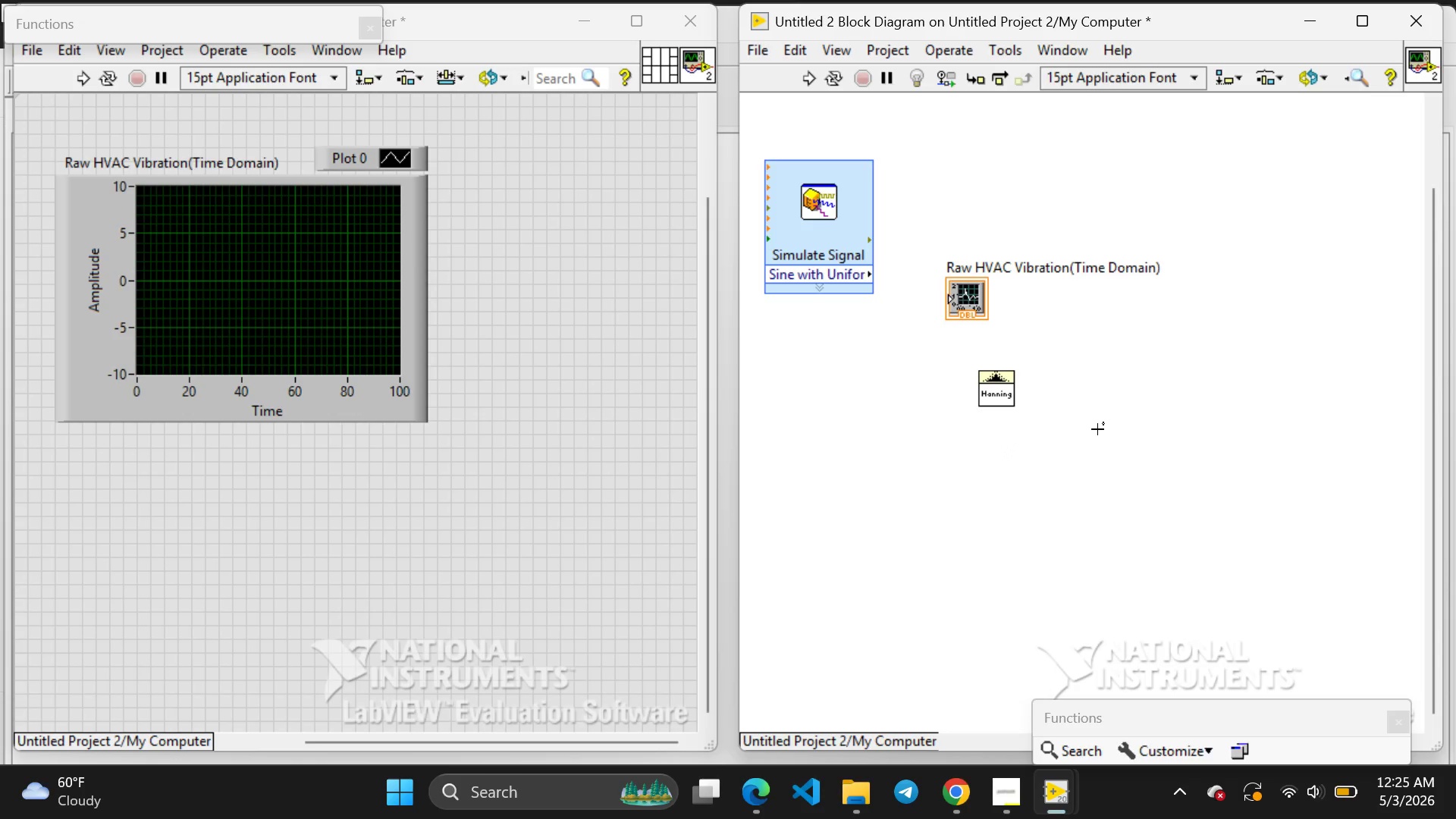 
left_click([1401, 721])
 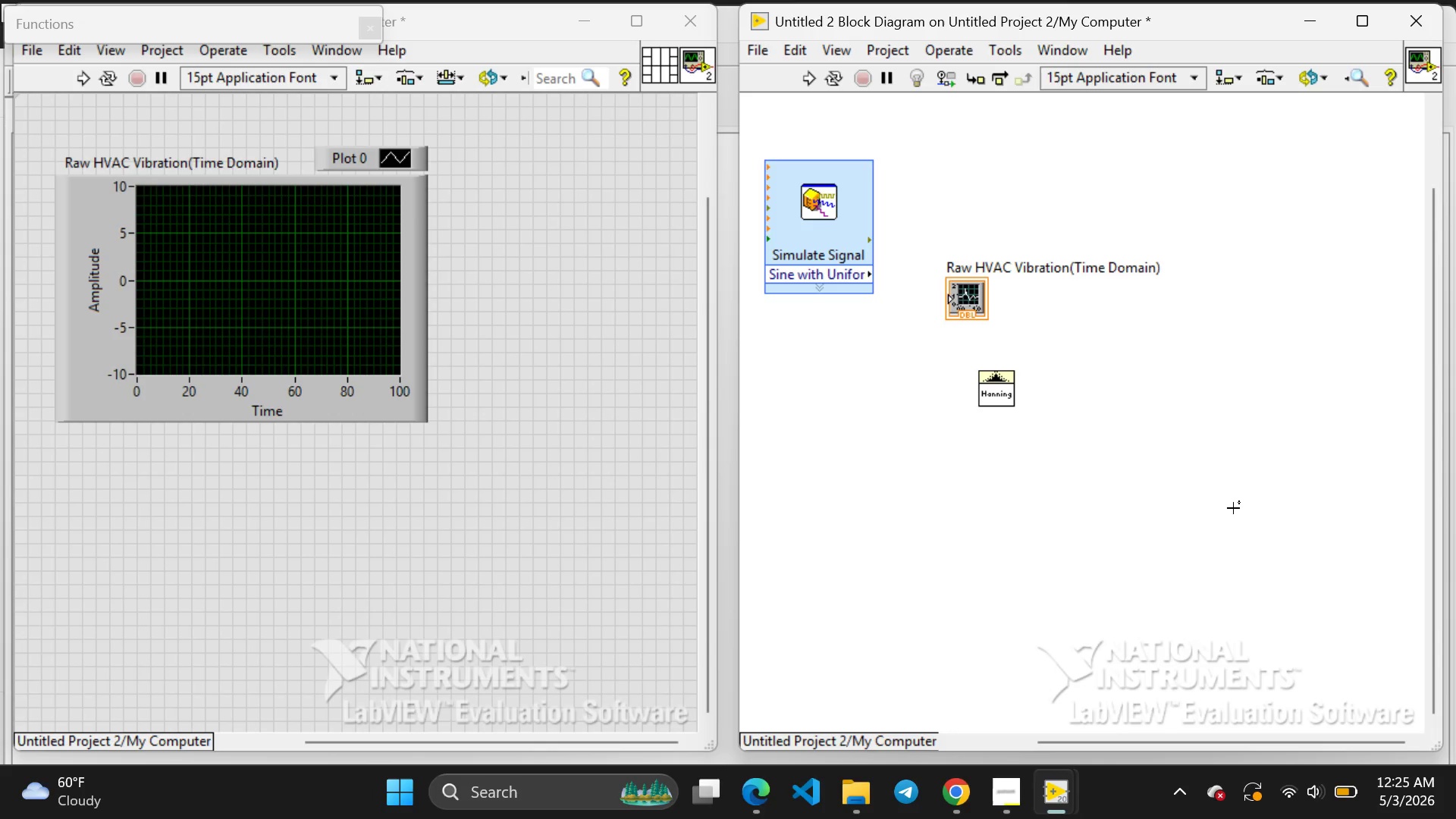 
wait(31.53)
 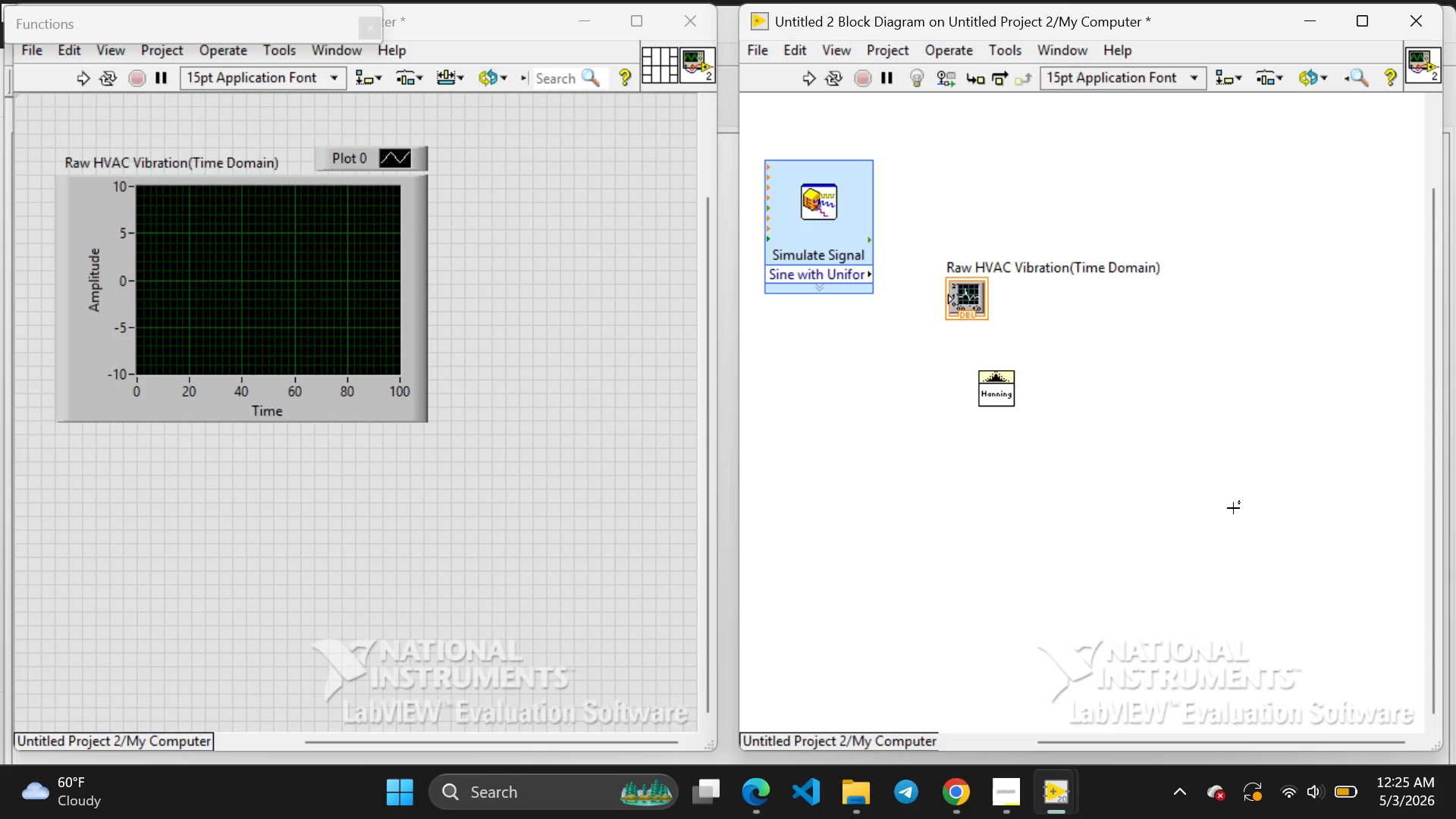 
left_click_drag(start_coordinate=[971, 297], to_coordinate=[1060, 466])
 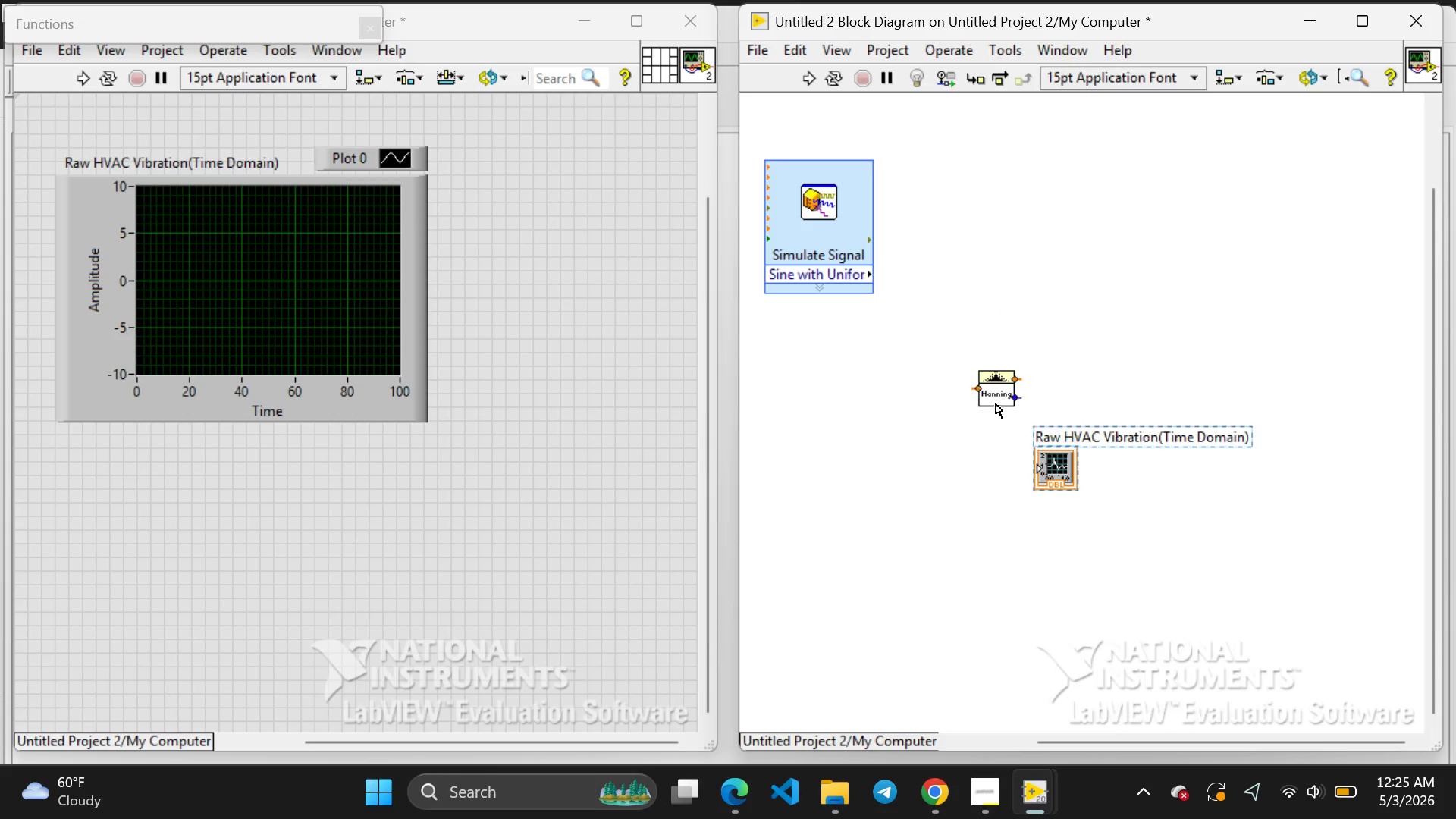 
left_click_drag(start_coordinate=[996, 403], to_coordinate=[1021, 297])
 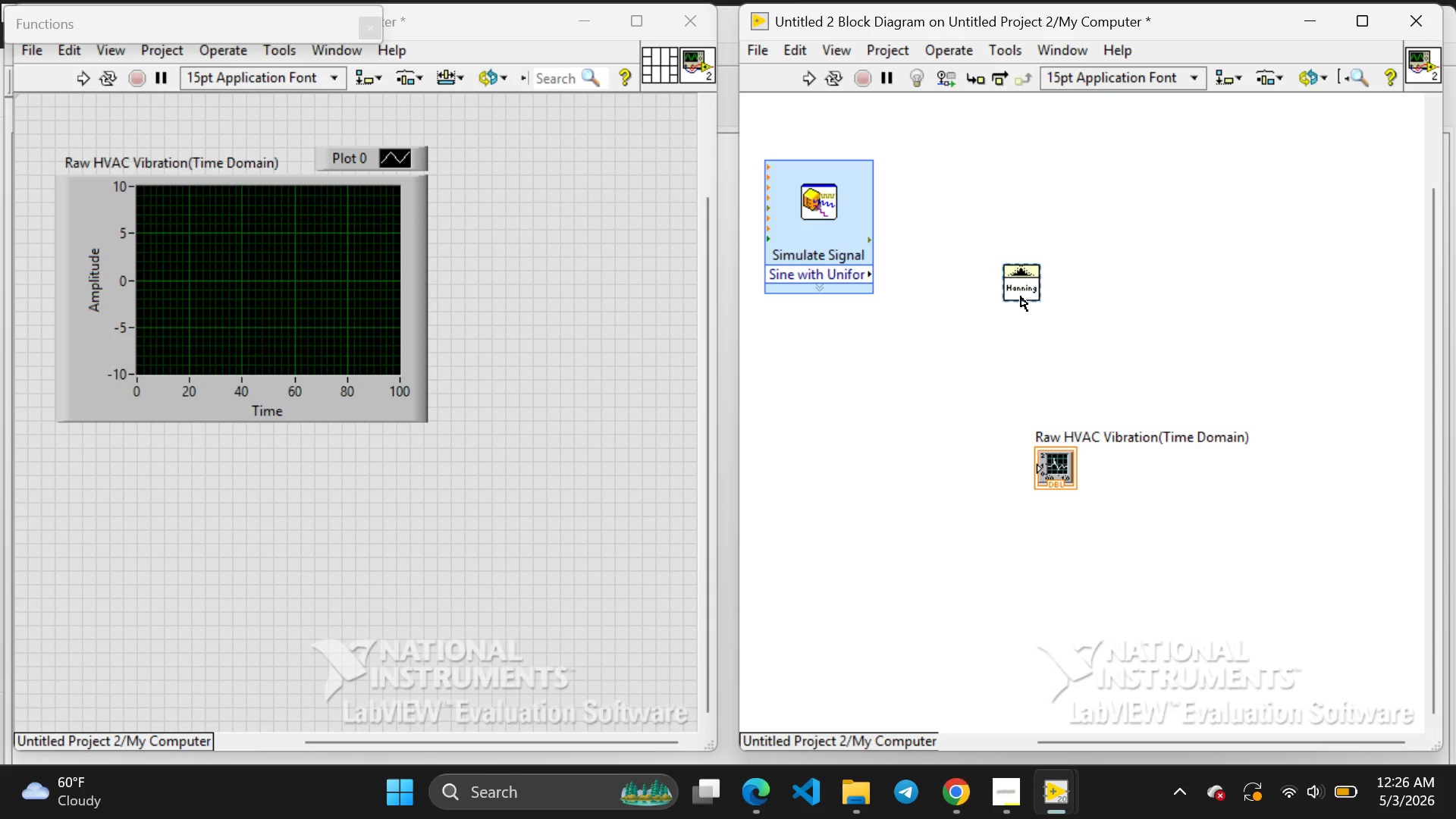 
wait(5.27)
 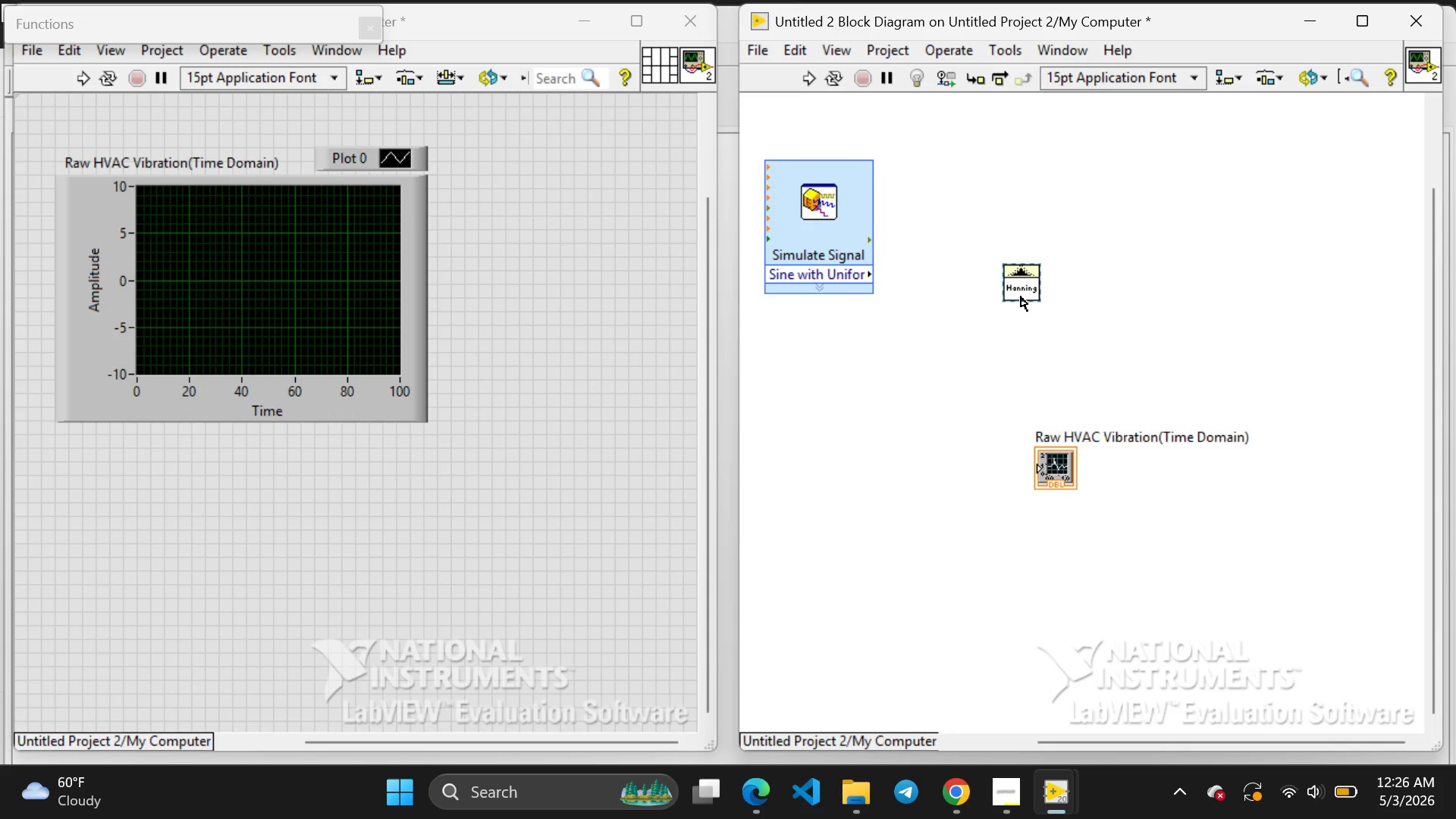 
left_click_drag(start_coordinate=[1019, 291], to_coordinate=[1019, 286])
 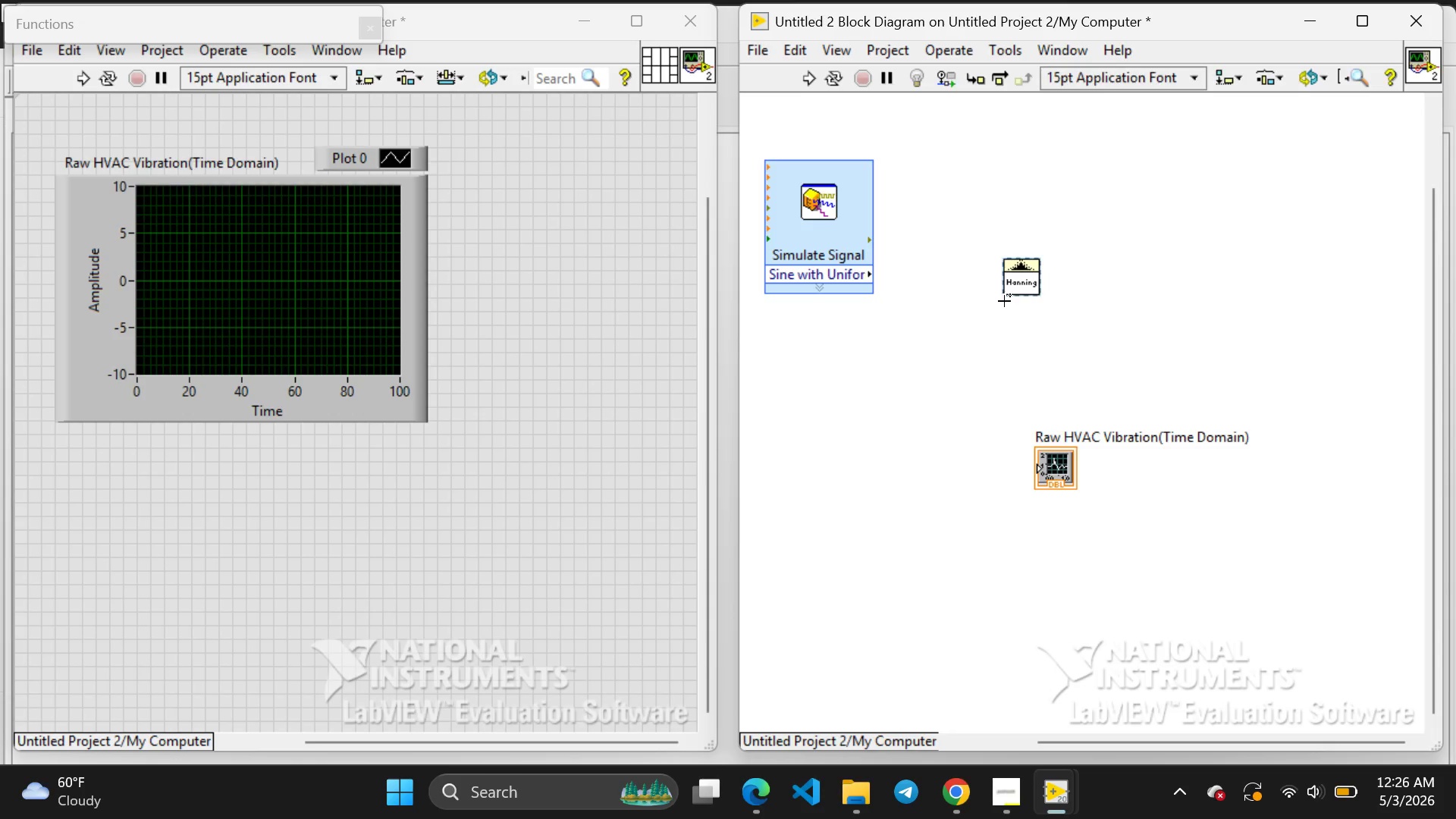 
left_click([1004, 301])
 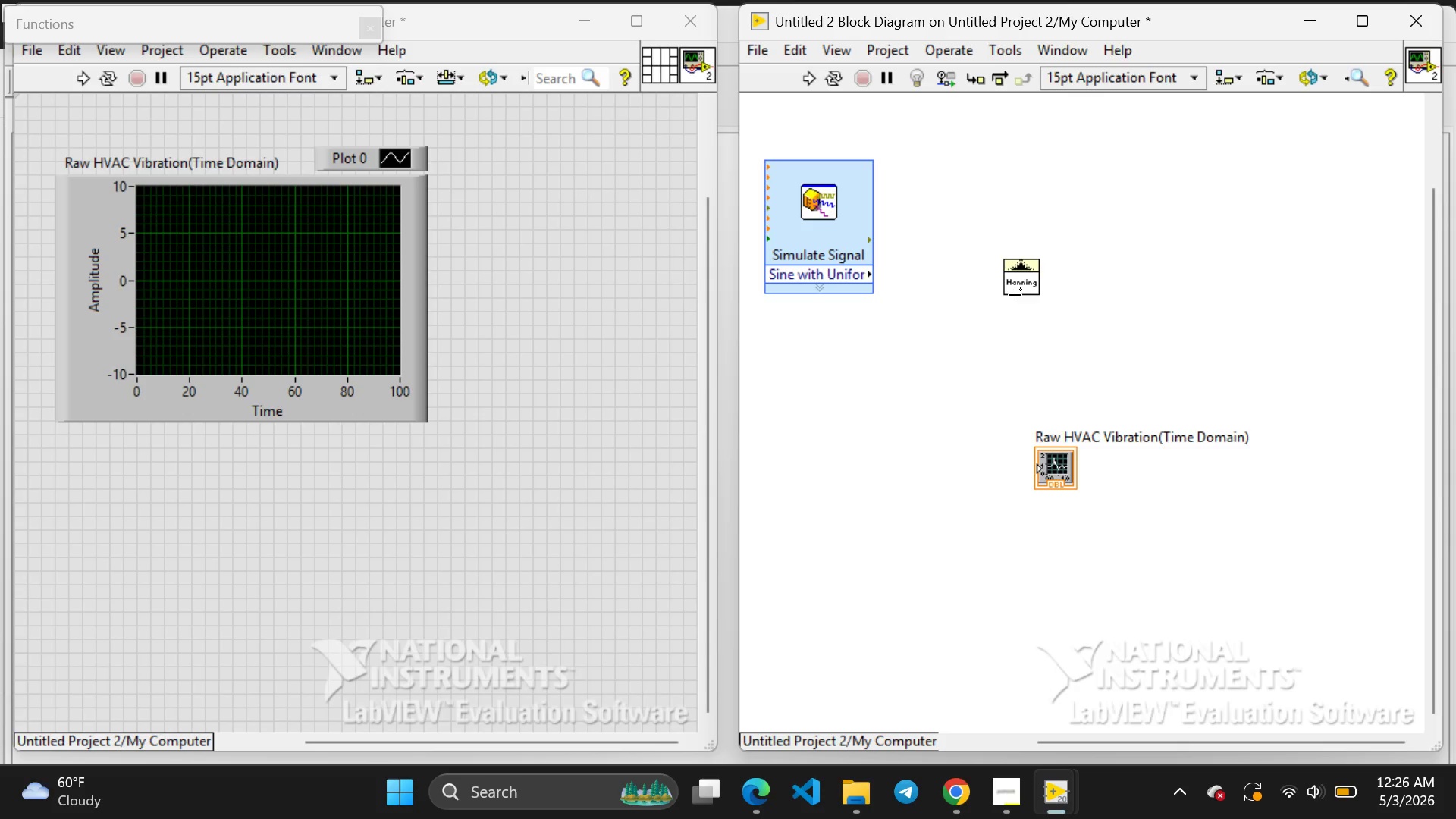 
double_click([1015, 295])
 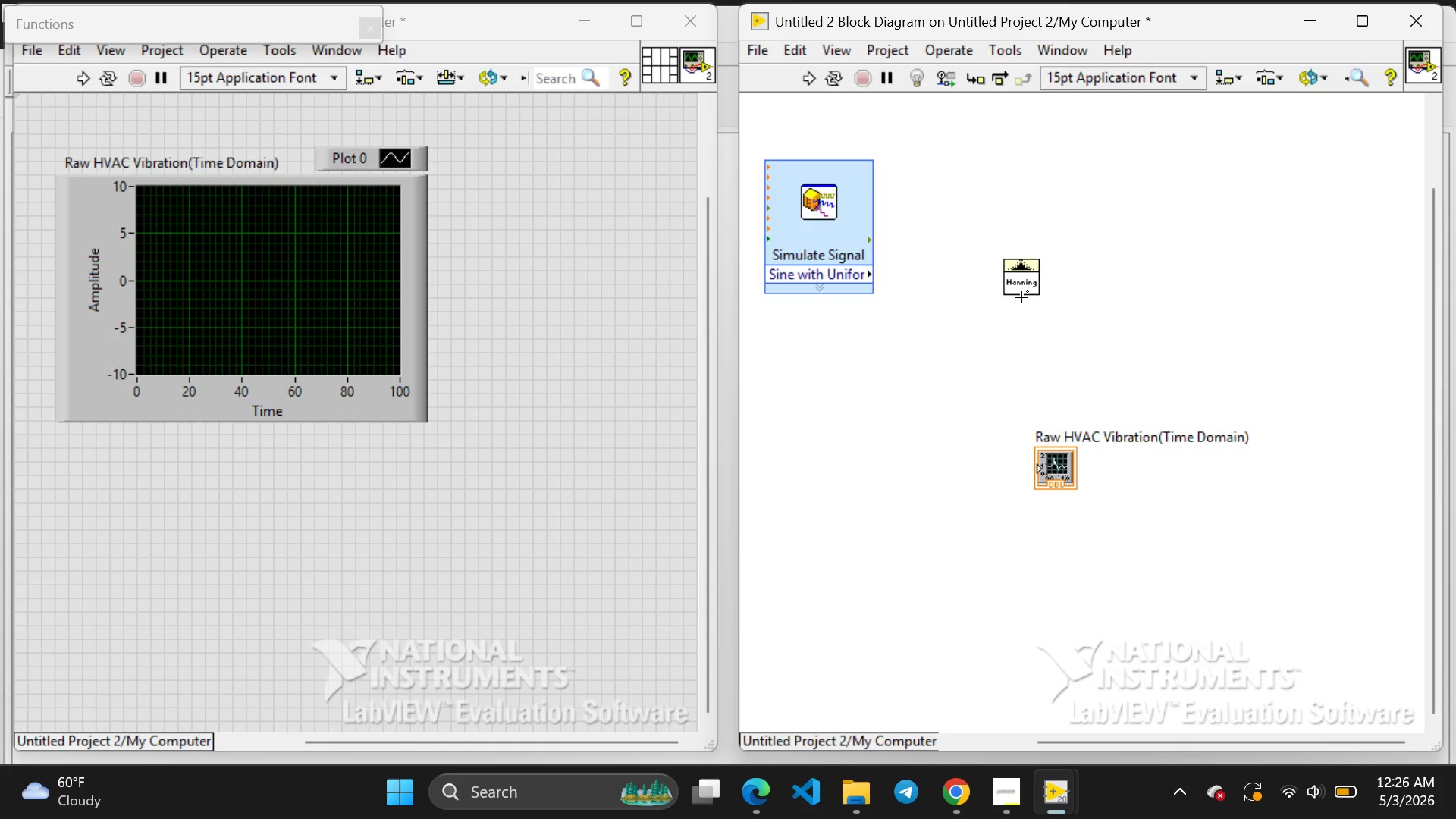 
left_click_drag(start_coordinate=[1021, 297], to_coordinate=[1021, 319])
 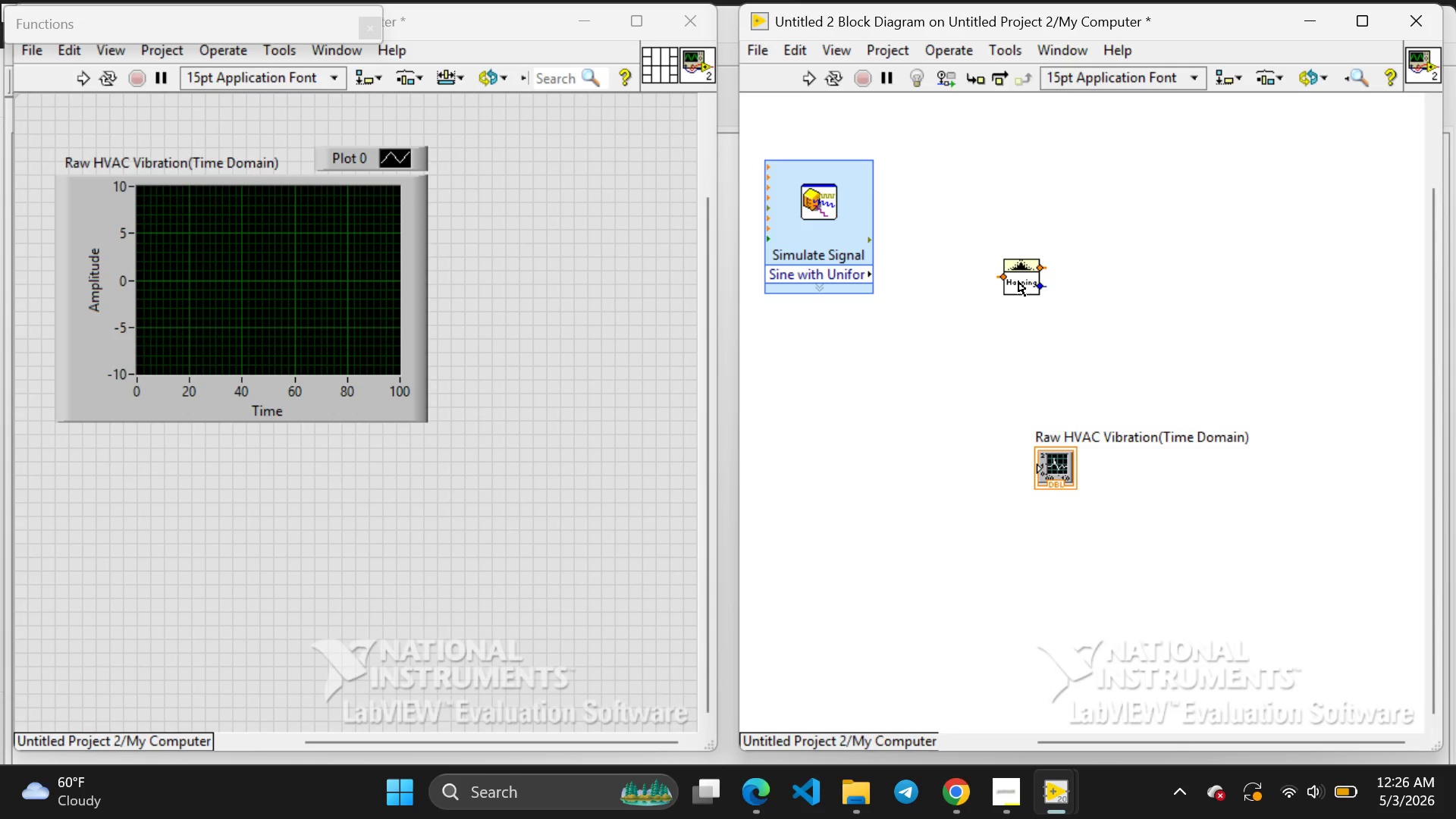 
left_click([1018, 281])
 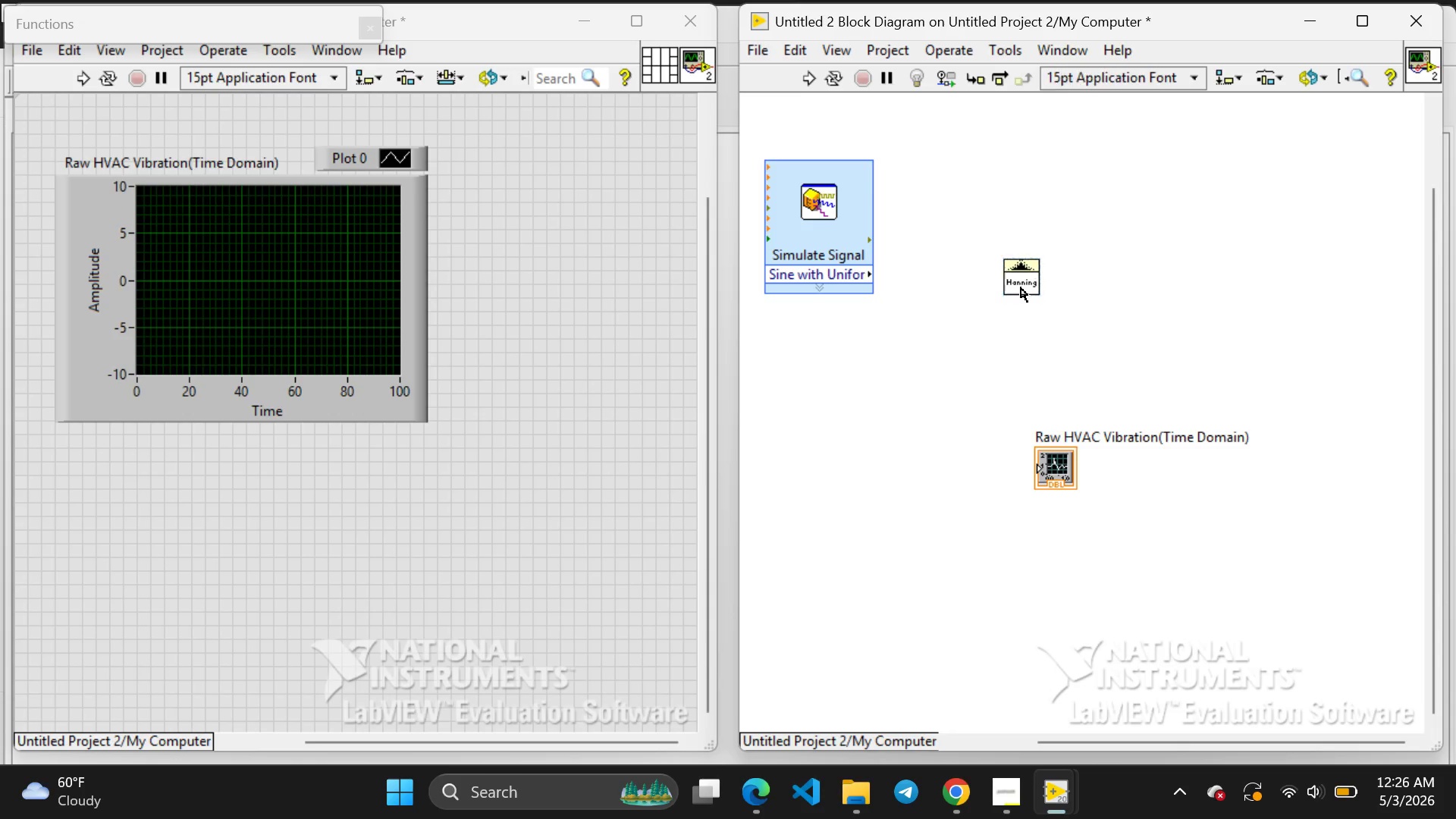 
double_click([1021, 287])
 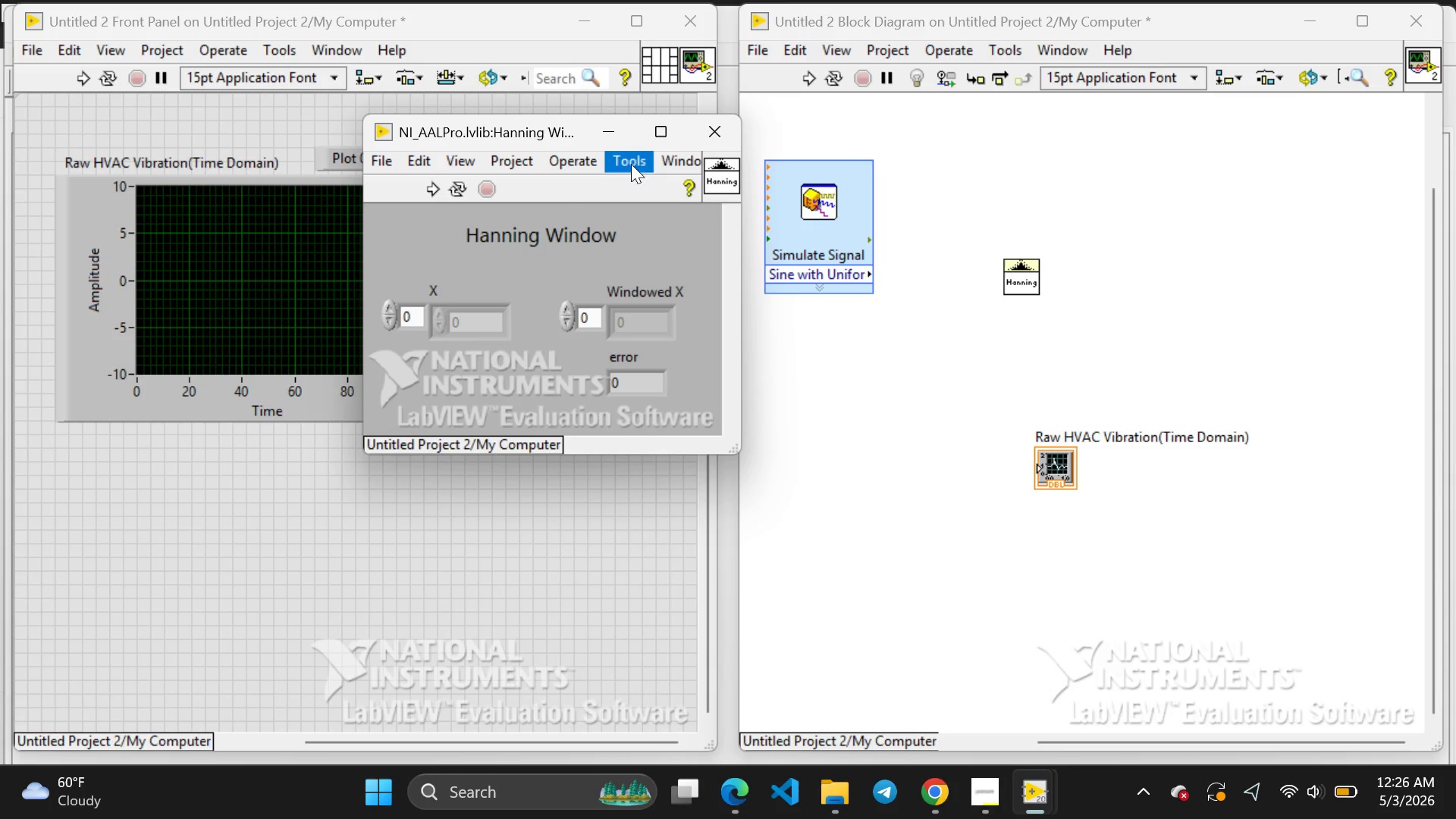 
wait(10.41)
 